 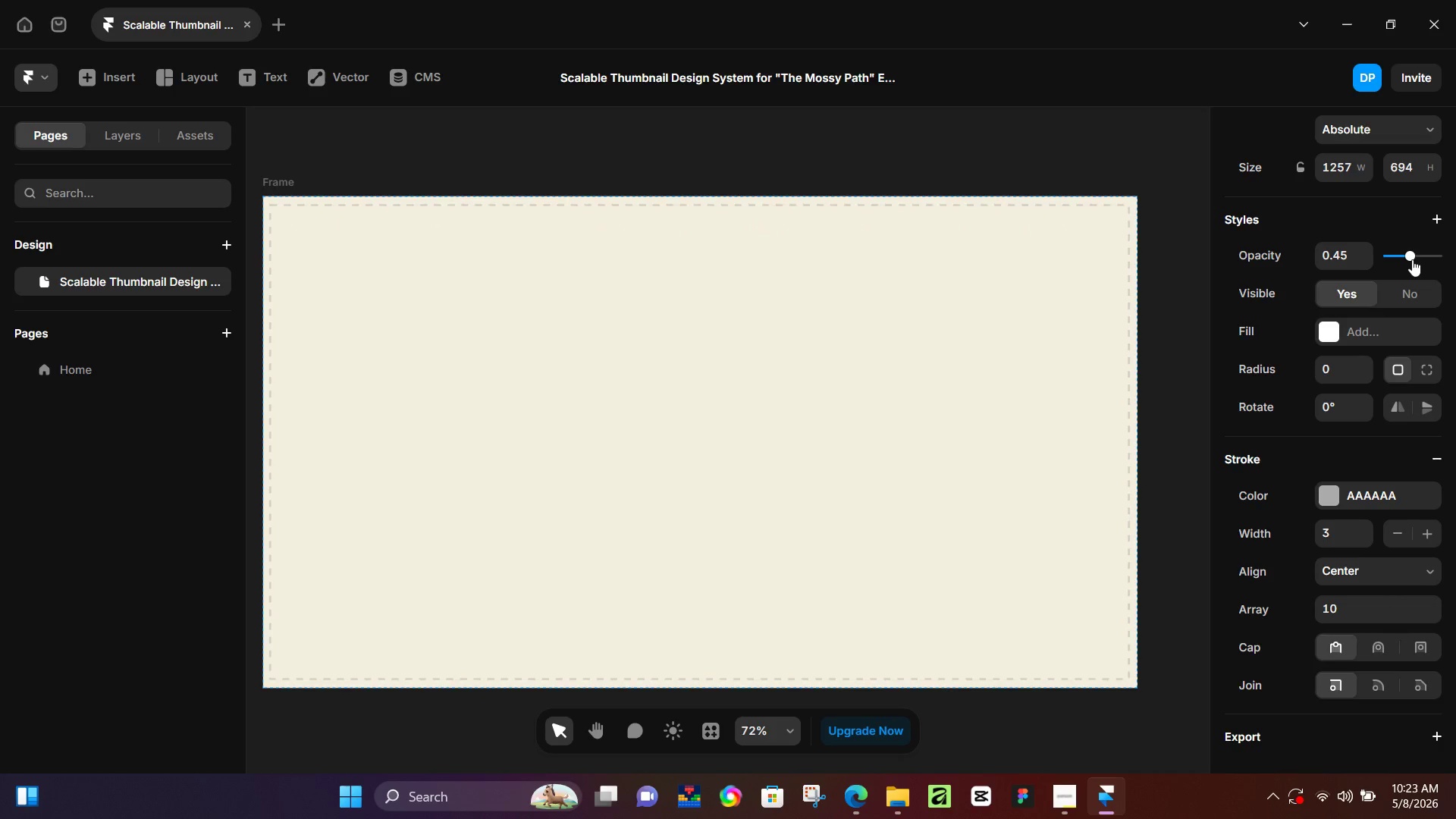 
left_click_drag(start_coordinate=[1412, 259], to_coordinate=[1401, 259])
 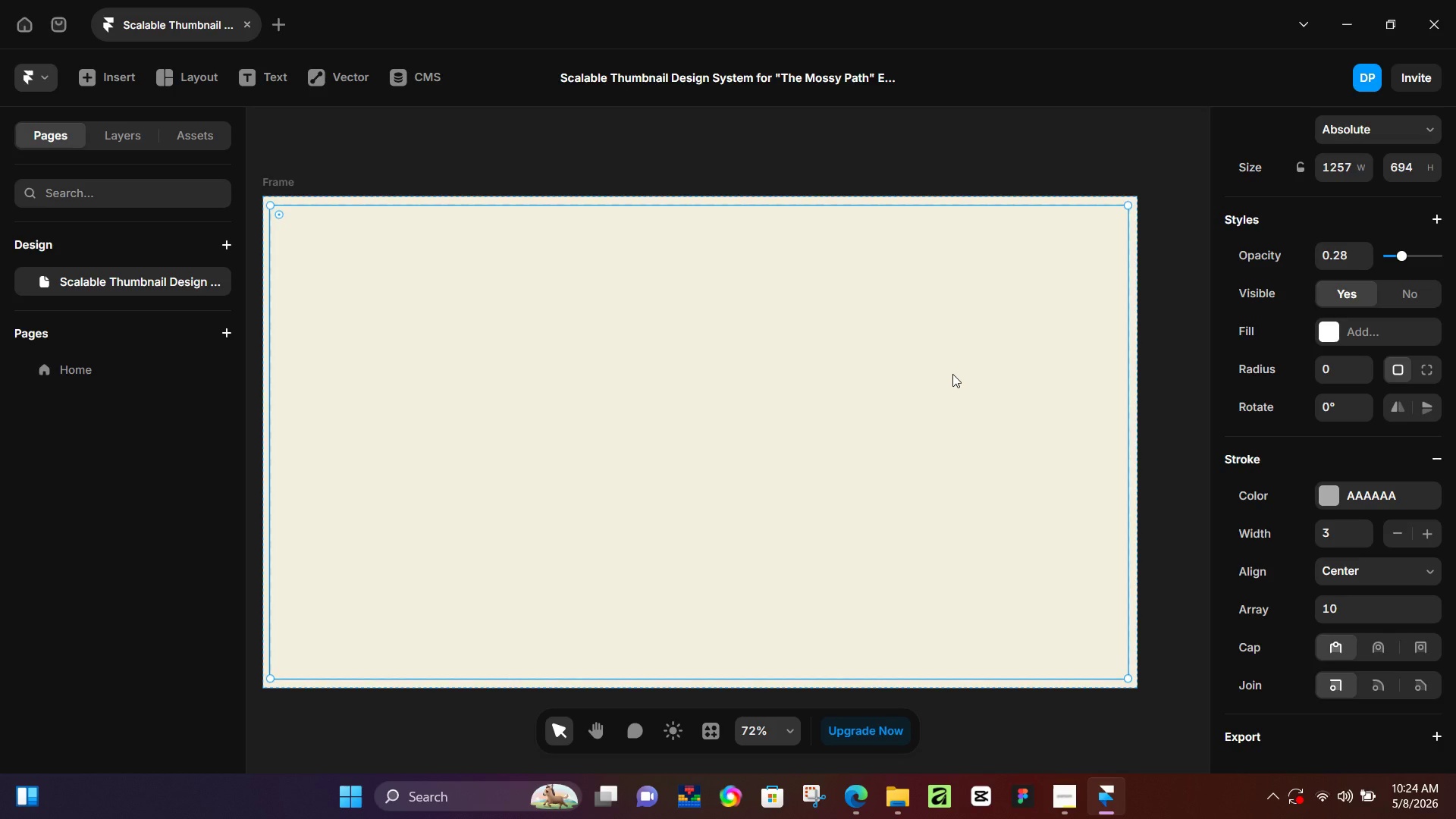 
wait(55.76)
 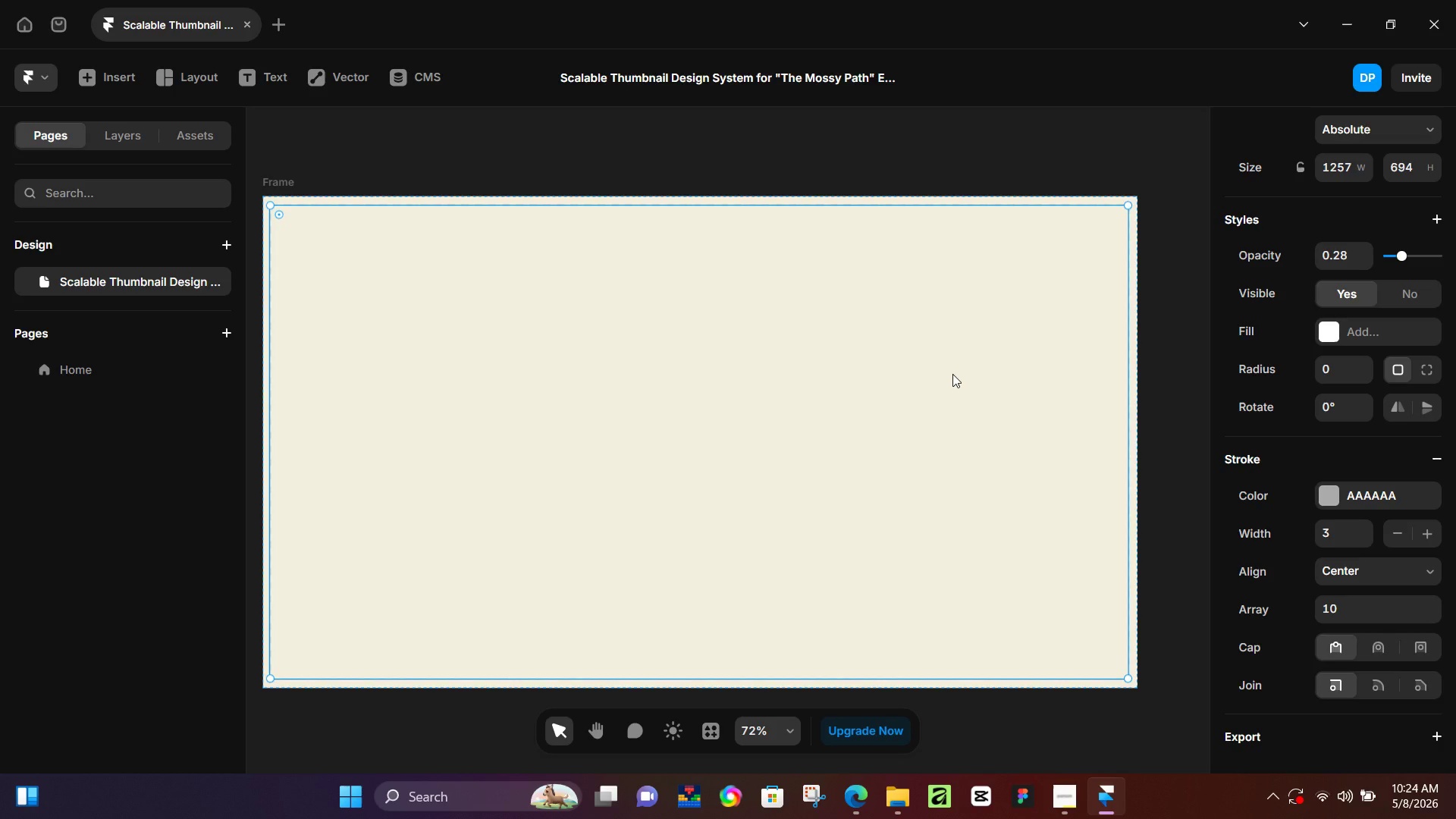 
left_click([356, 276])
 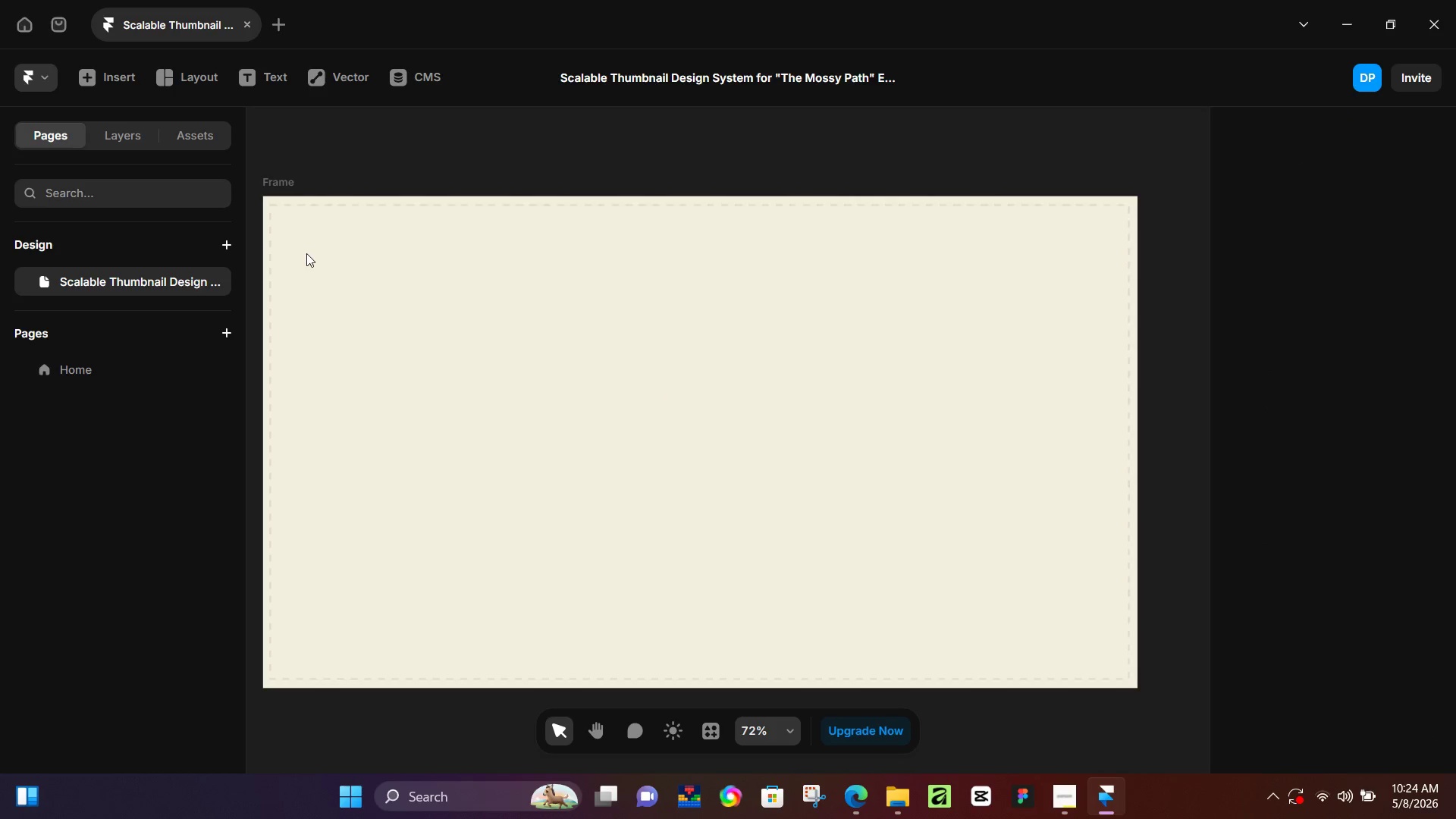 
key(T)
 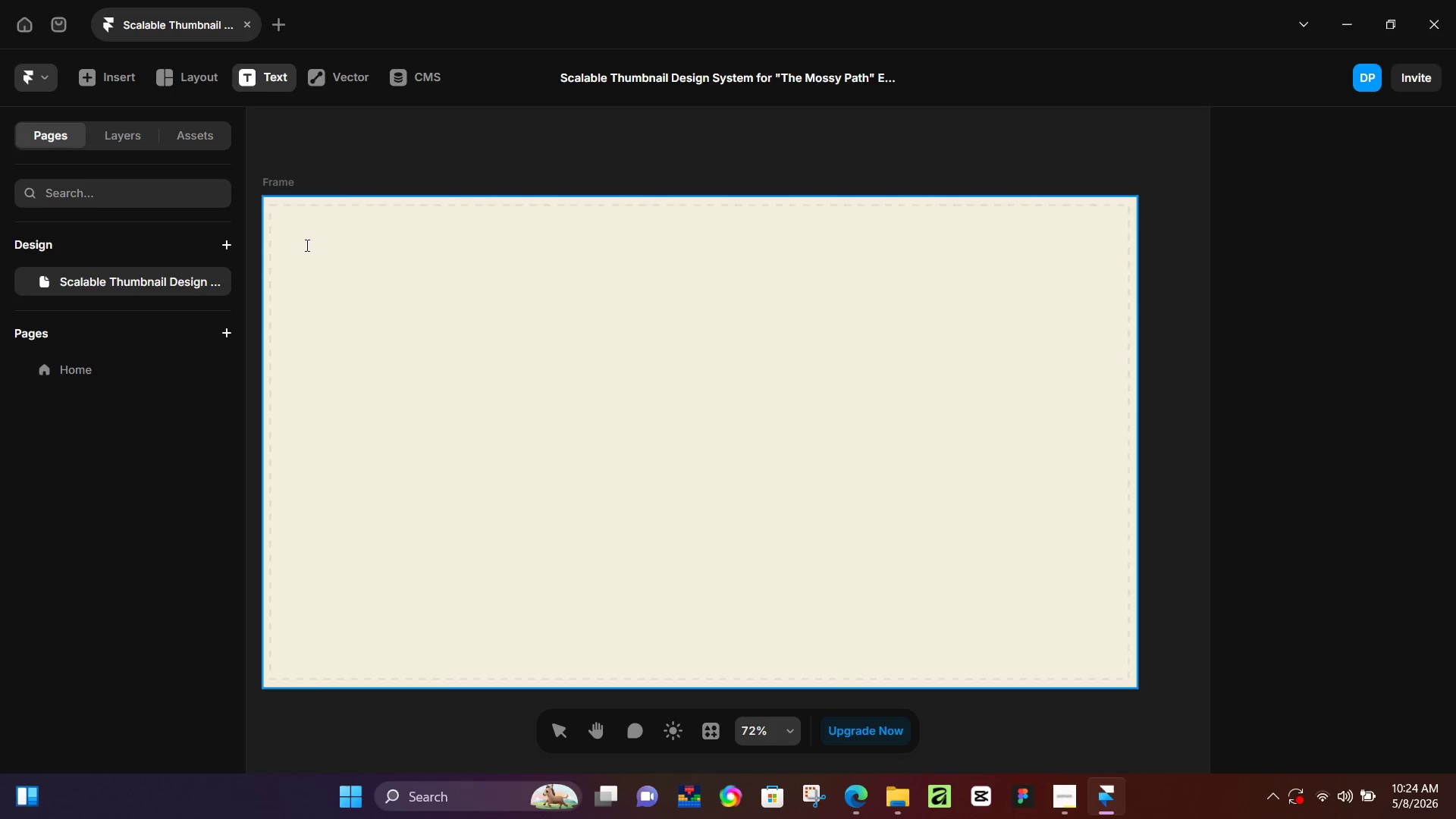 
left_click([306, 245])
 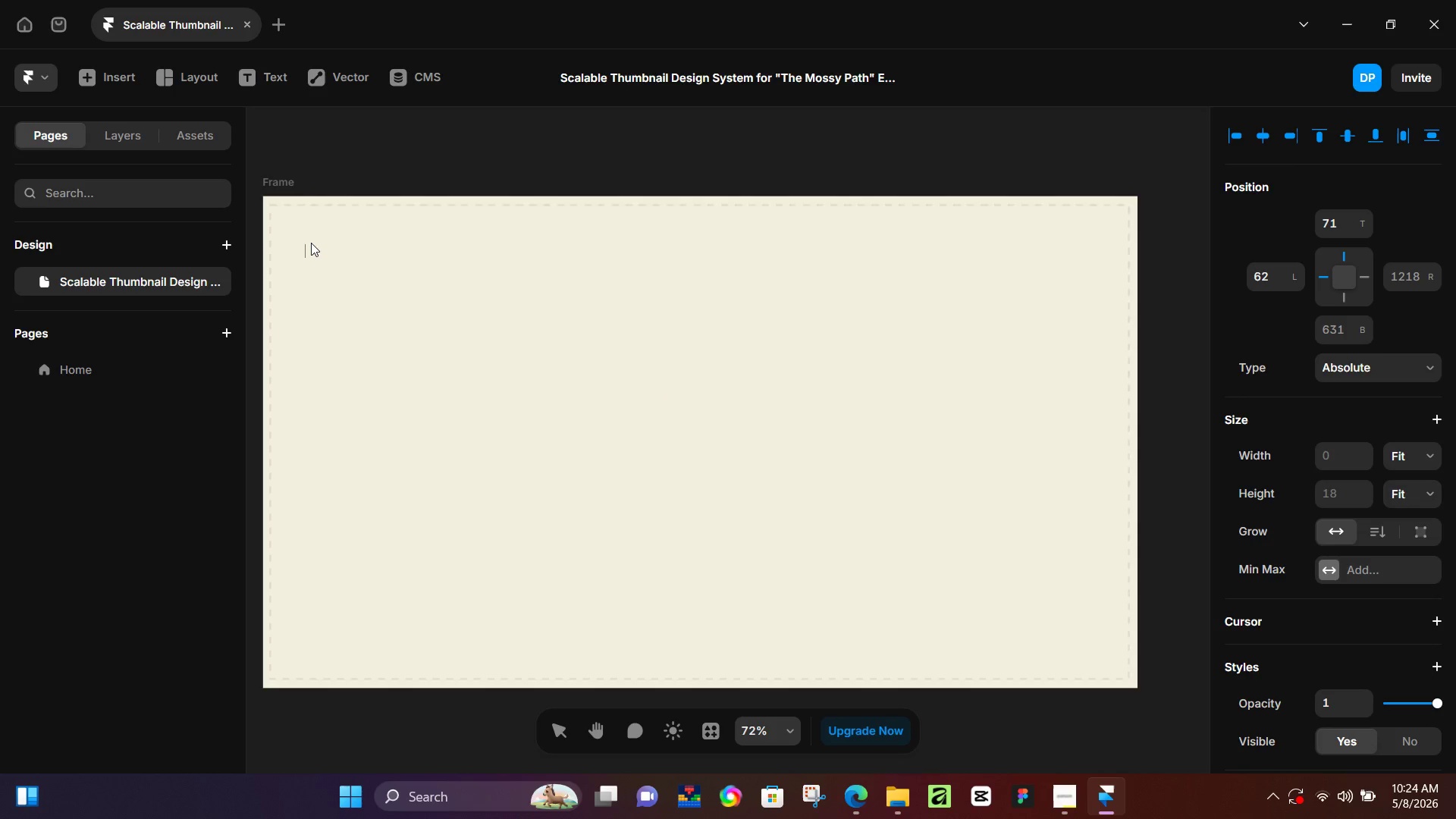 
type(MASTER COMPONENE)
key(Backspace)
type(TS VARIABLE)
 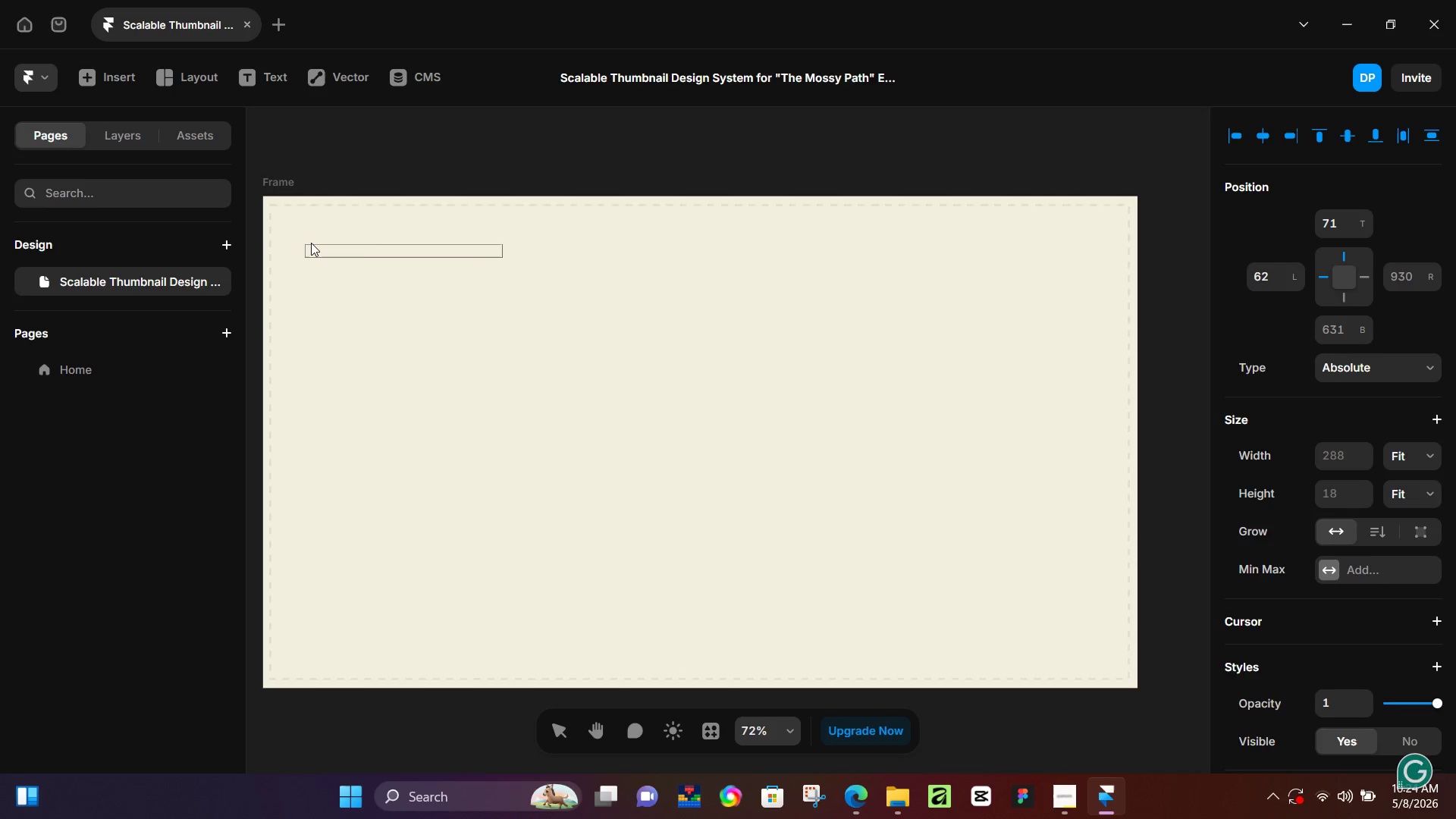 
key(Control+A)
 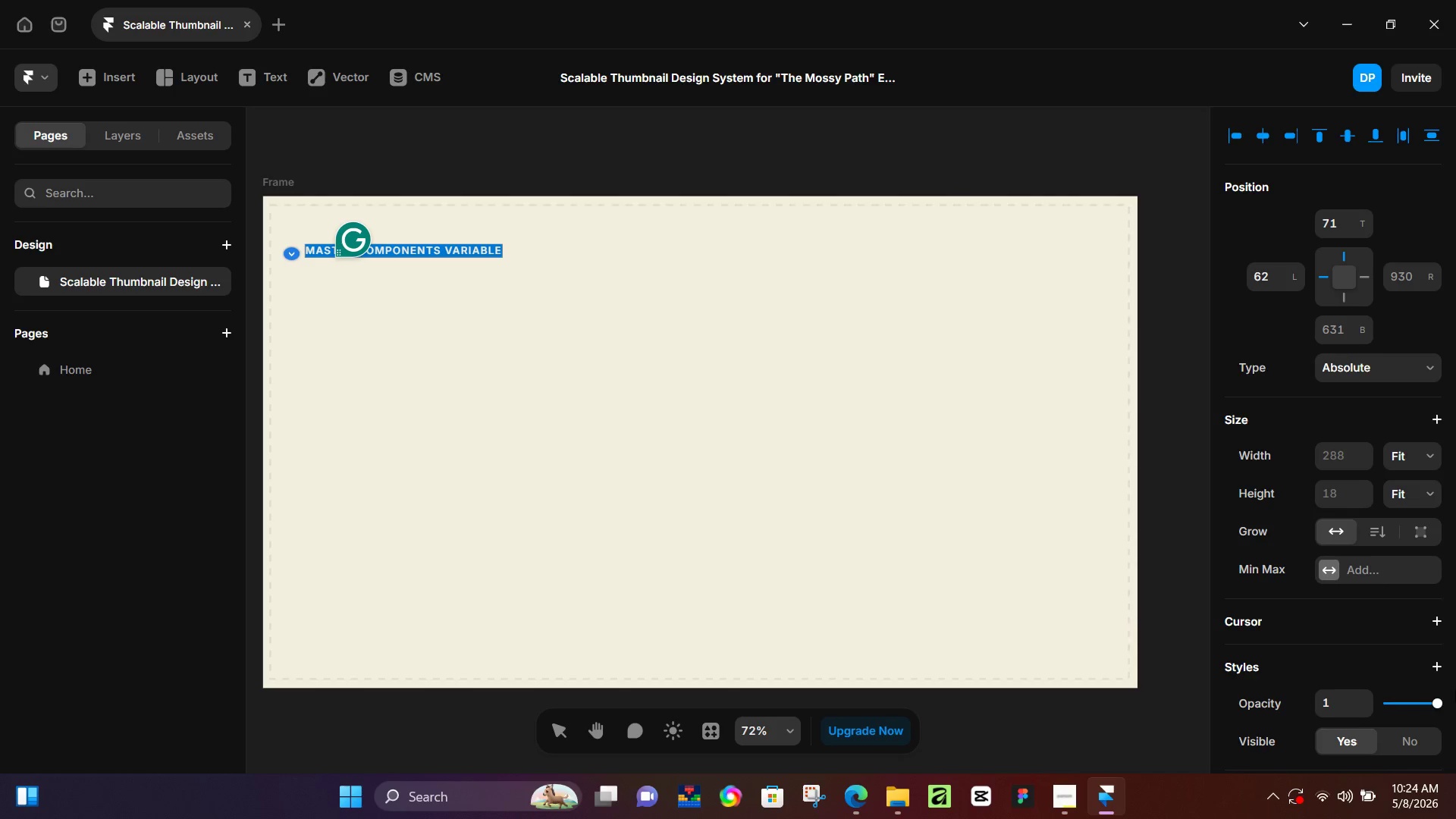 
hold_key(key=ControlLeft, duration=0.47)
 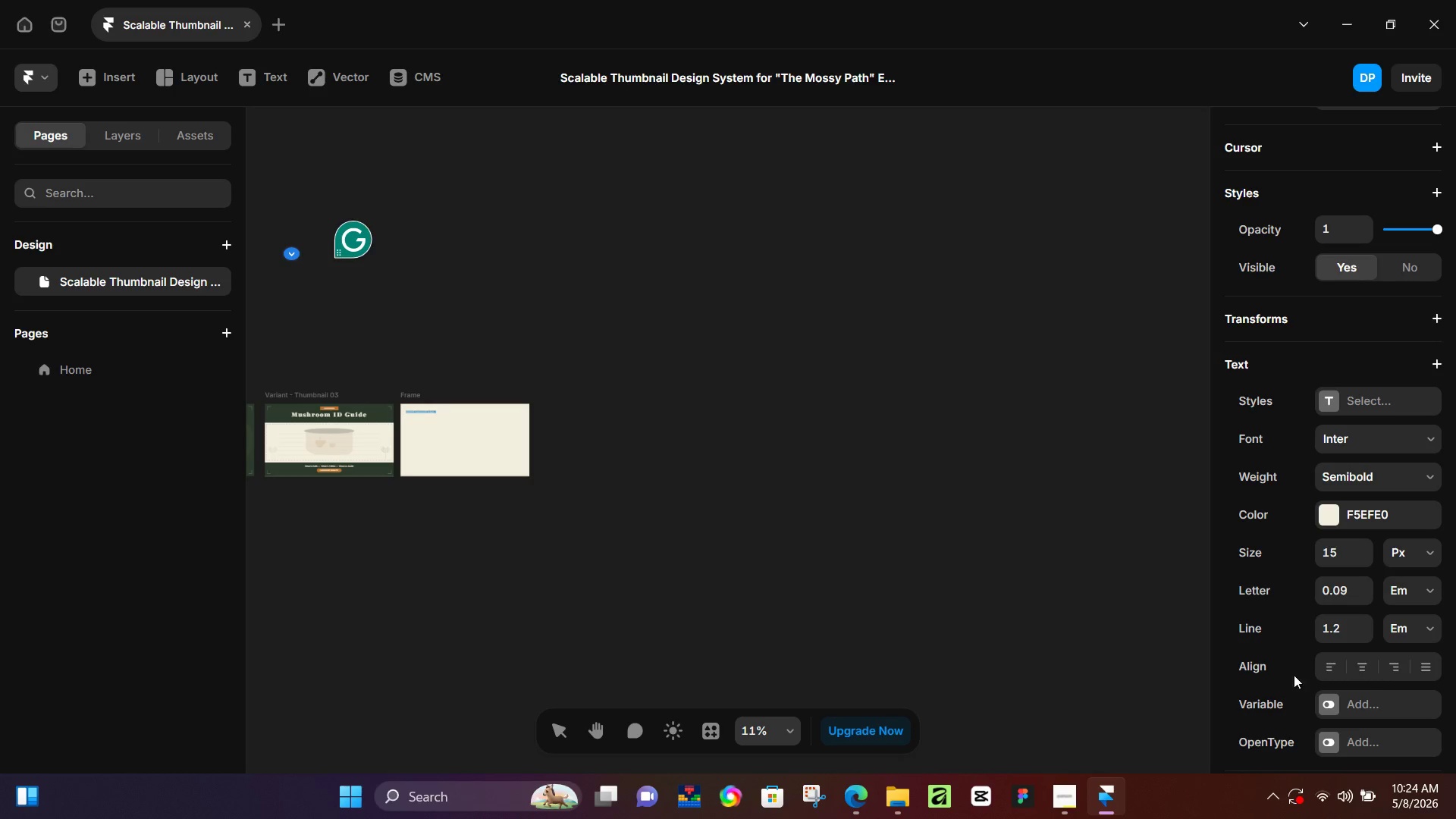 
scroll: coordinate [1319, 617], scroll_direction: down, amount: 5.0
 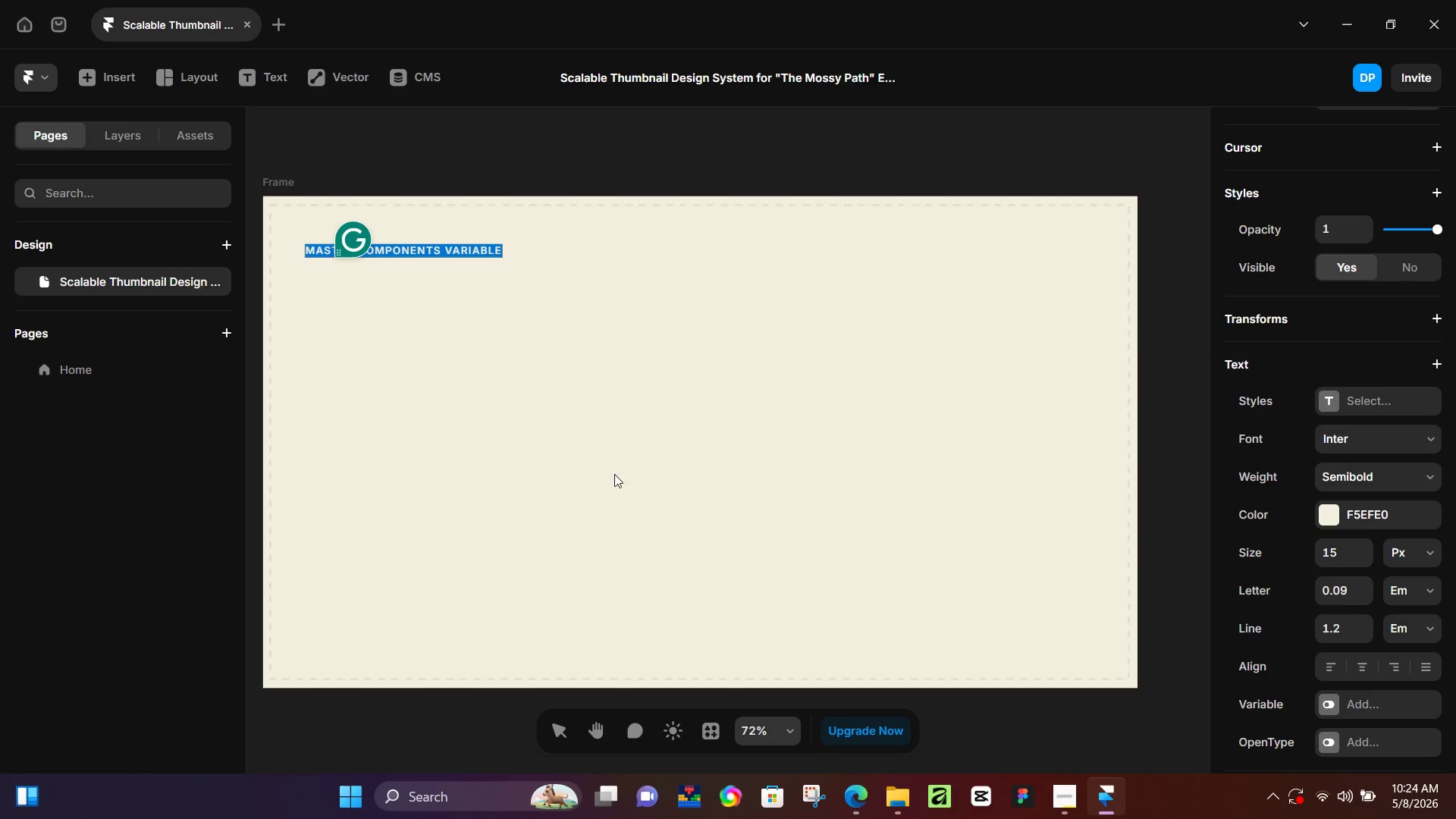 
left_click([1332, 522])
 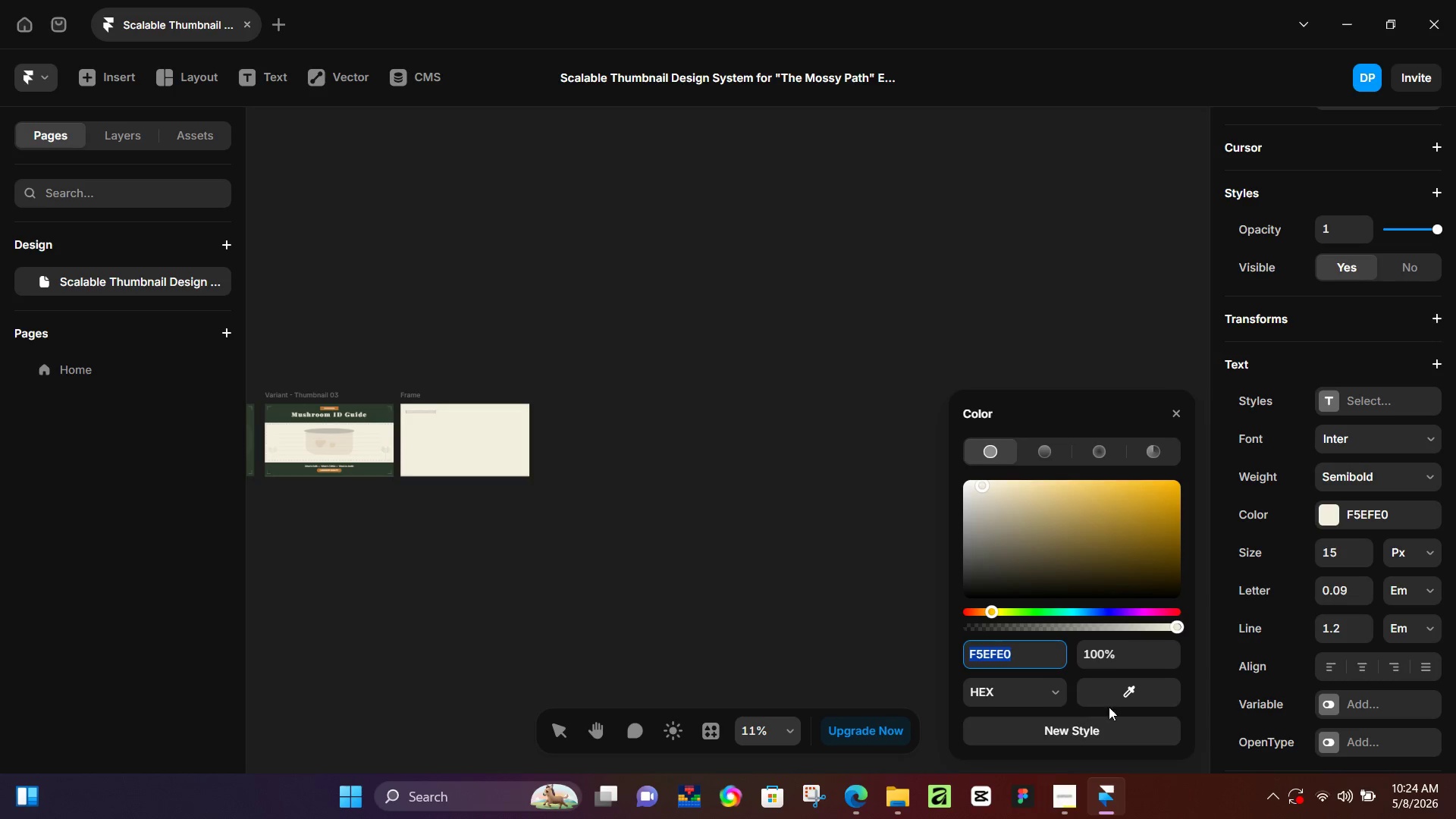 
scroll: coordinate [425, 441], scroll_direction: down, amount: 3.0
 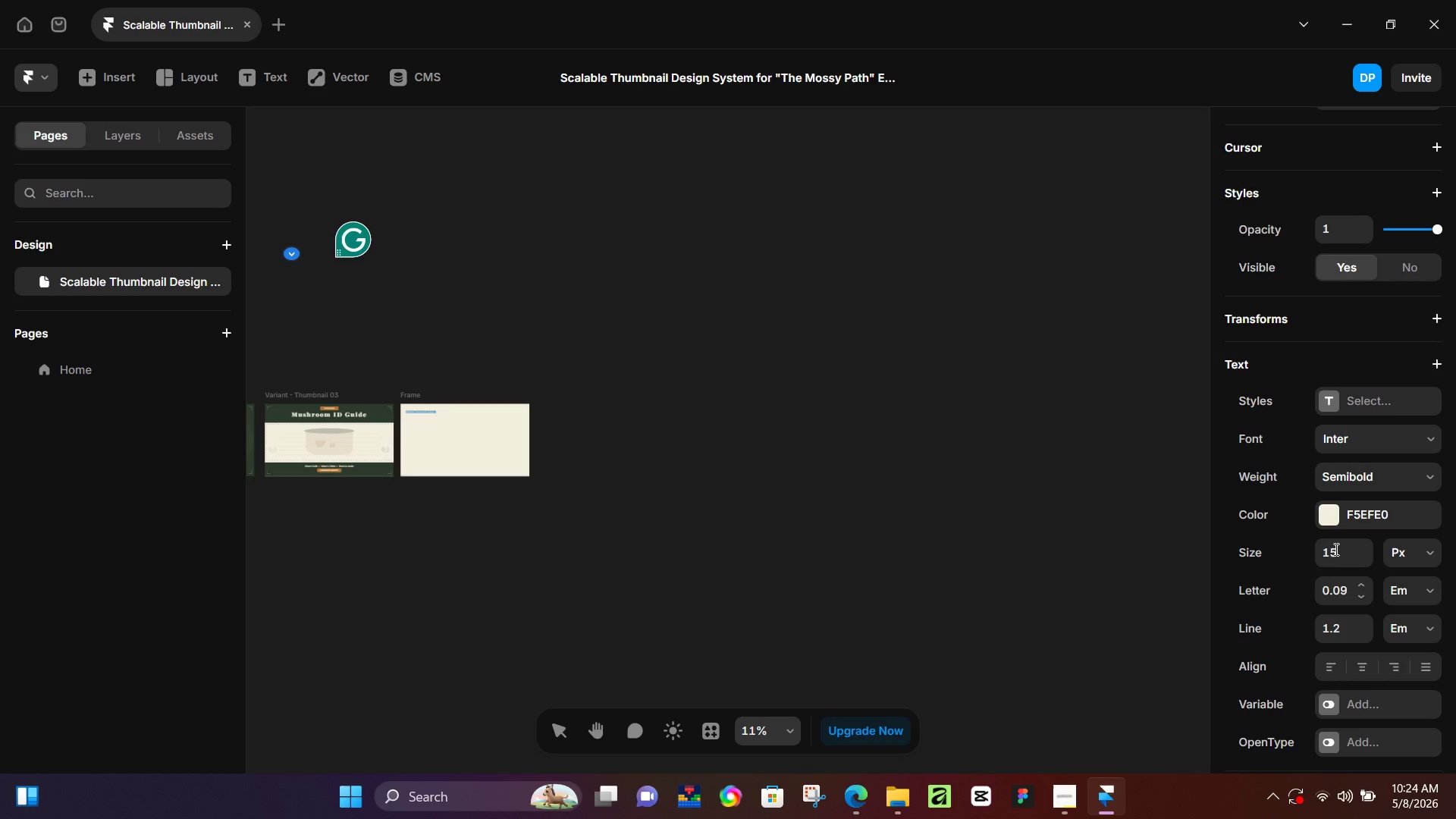 
left_click_drag(start_coordinate=[1109, 704], to_coordinate=[384, 410])
 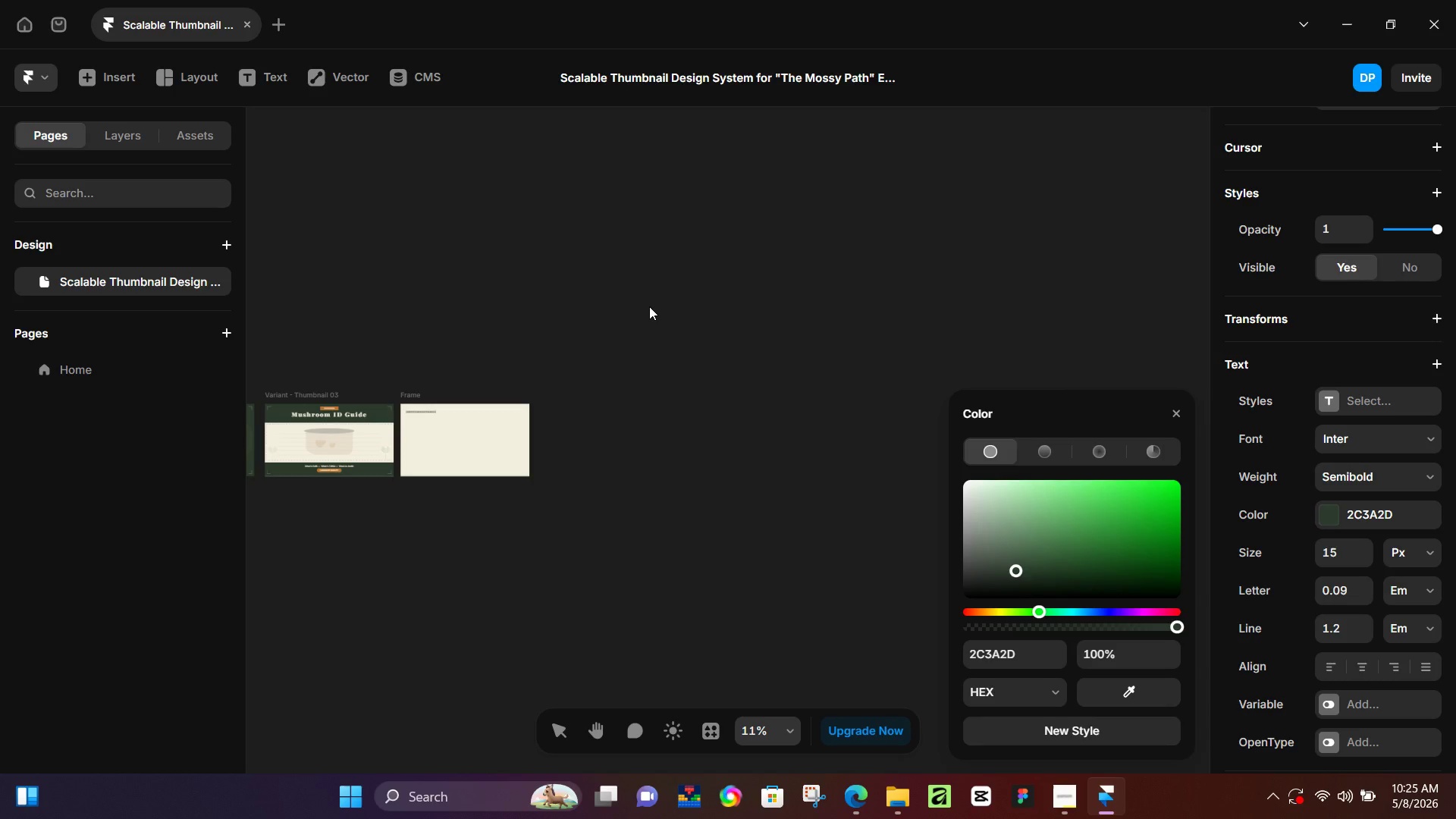 
wait(62.59)
 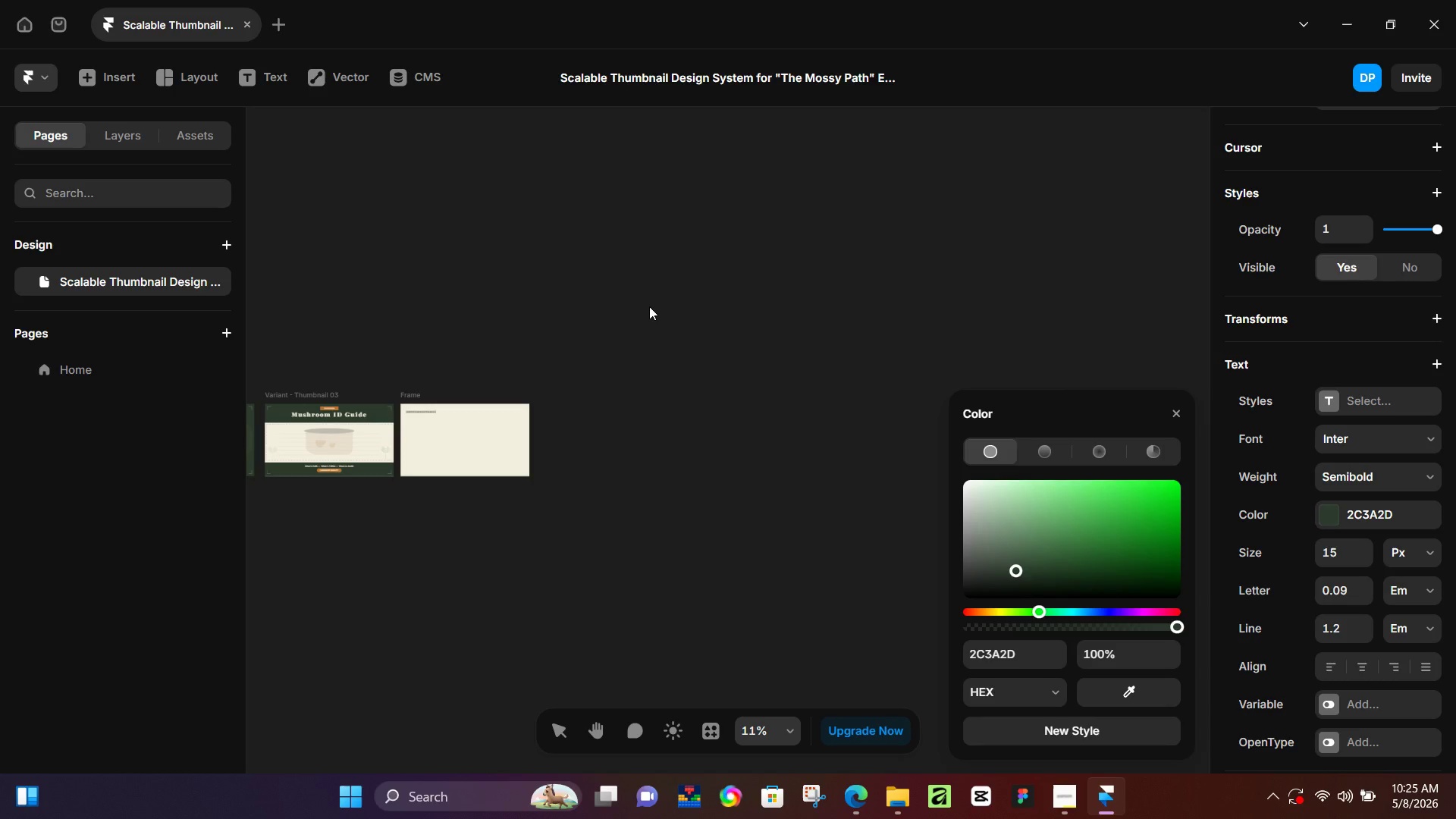 
key(Shift+2)
 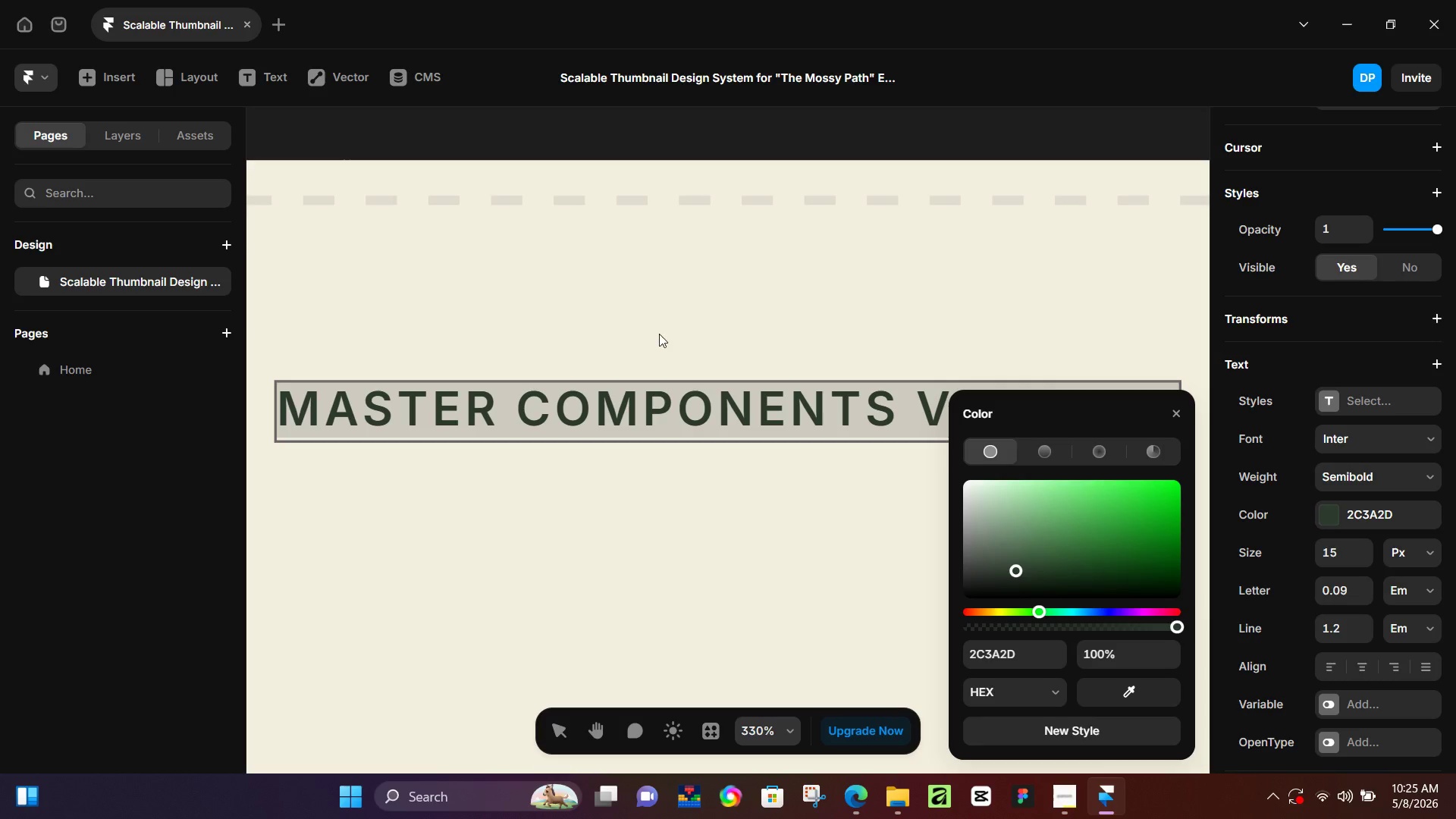 
hold_key(key=ControlLeft, duration=0.97)
scroll: coordinate [664, 371], scroll_direction: down, amount: 6.0
 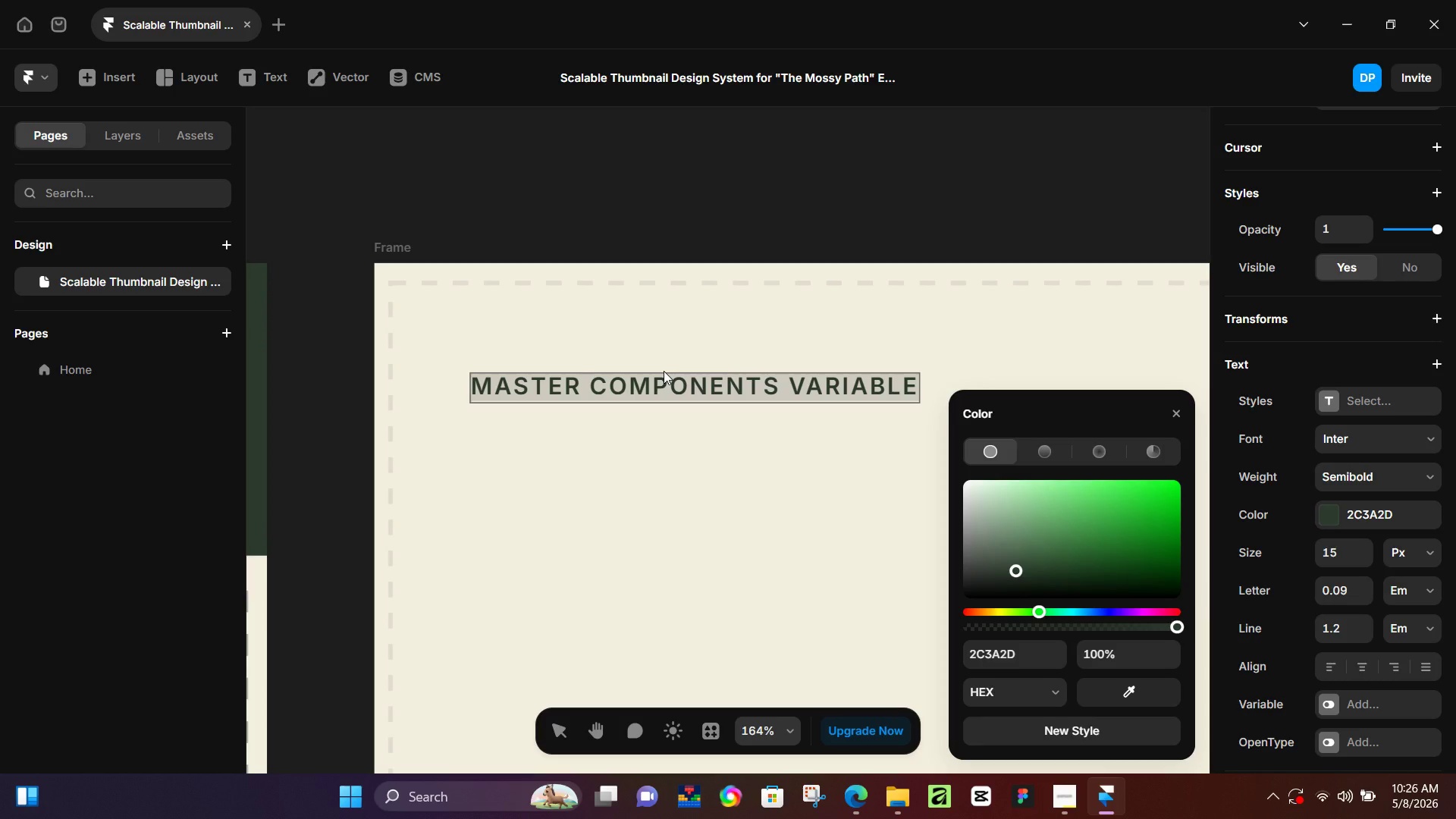 
wait(7.17)
 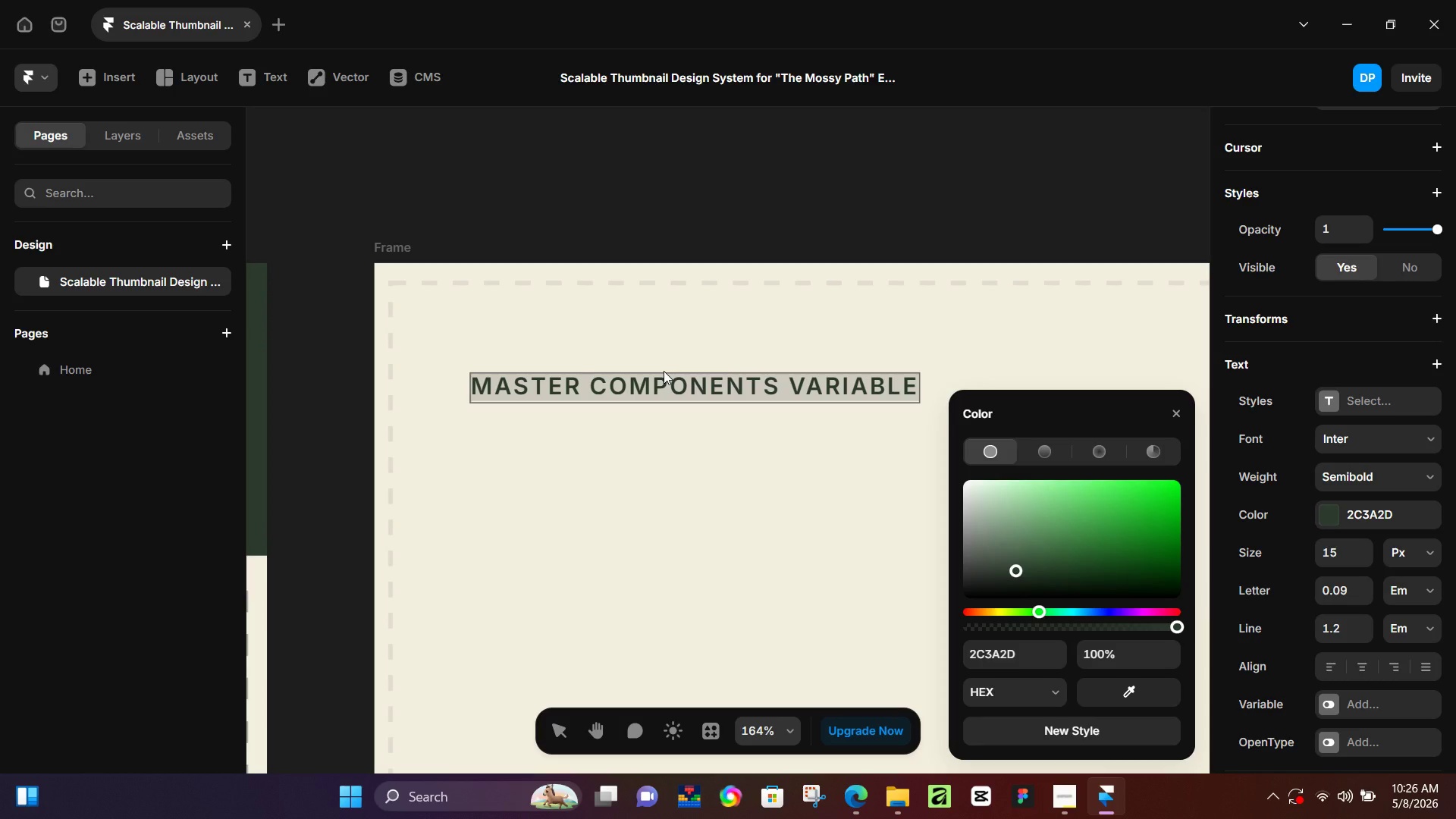 
left_click([1363, 440])
 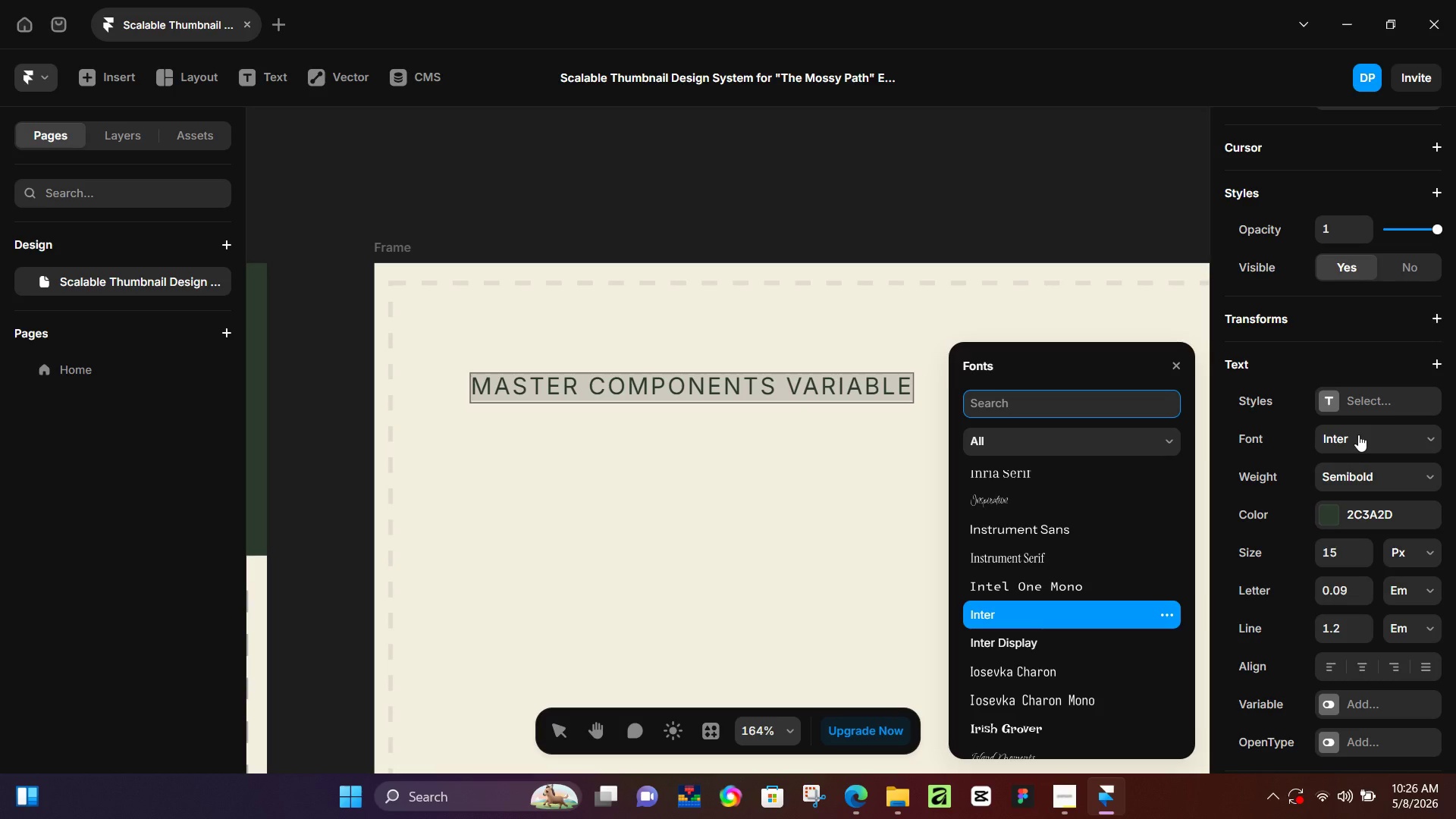 
wait(18.62)
 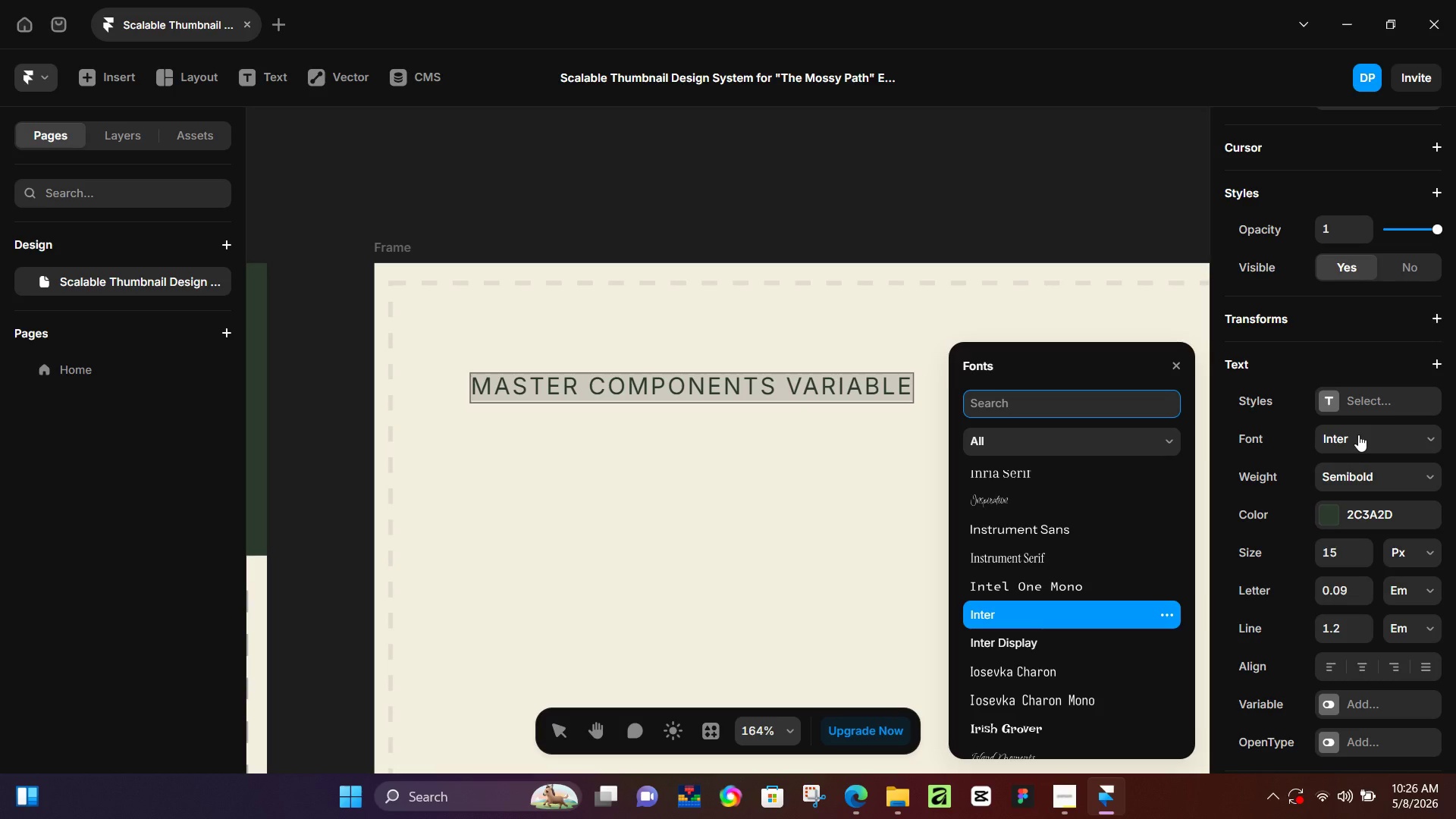 
type(playfa)
 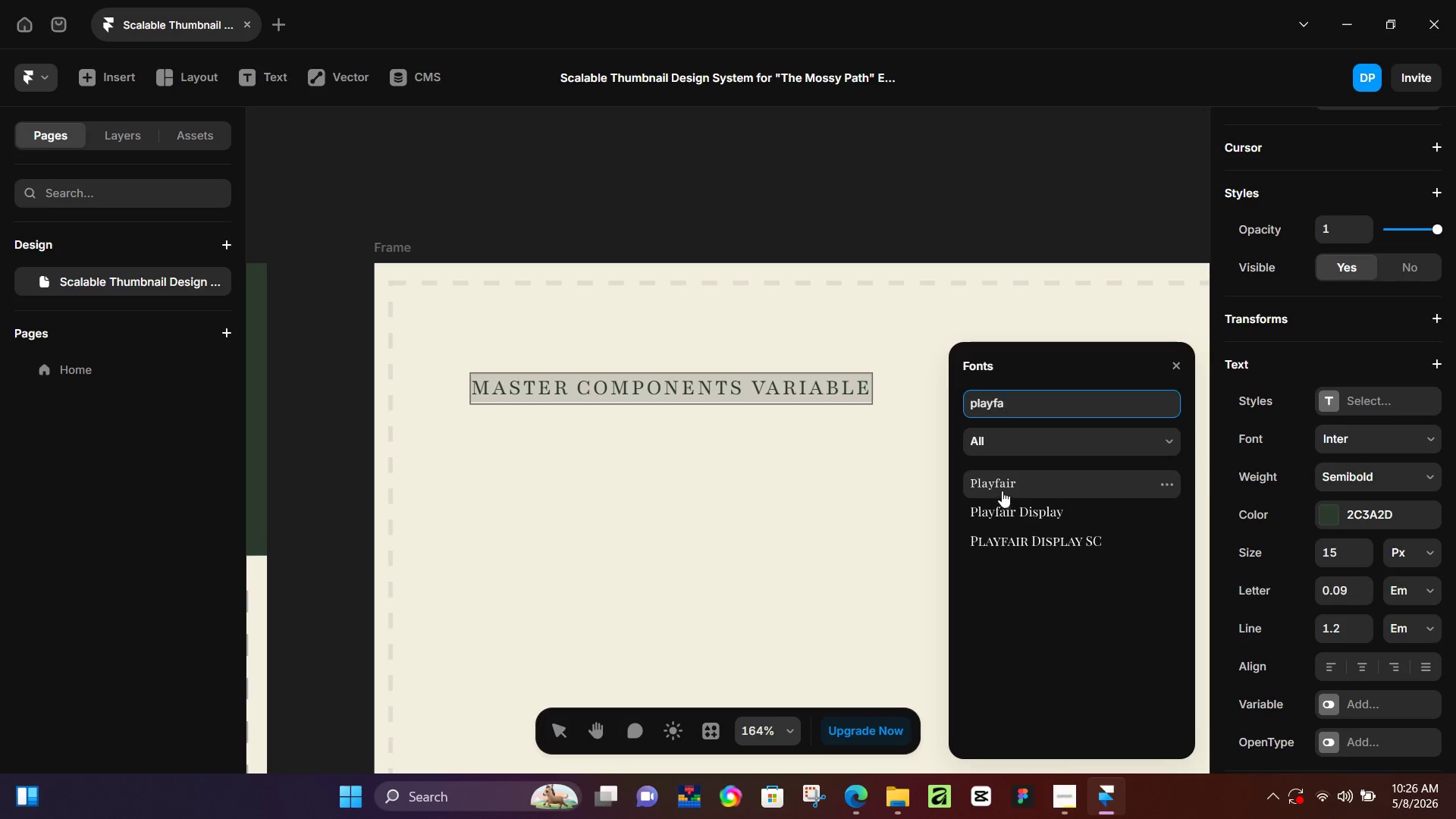 
left_click([1002, 490])
 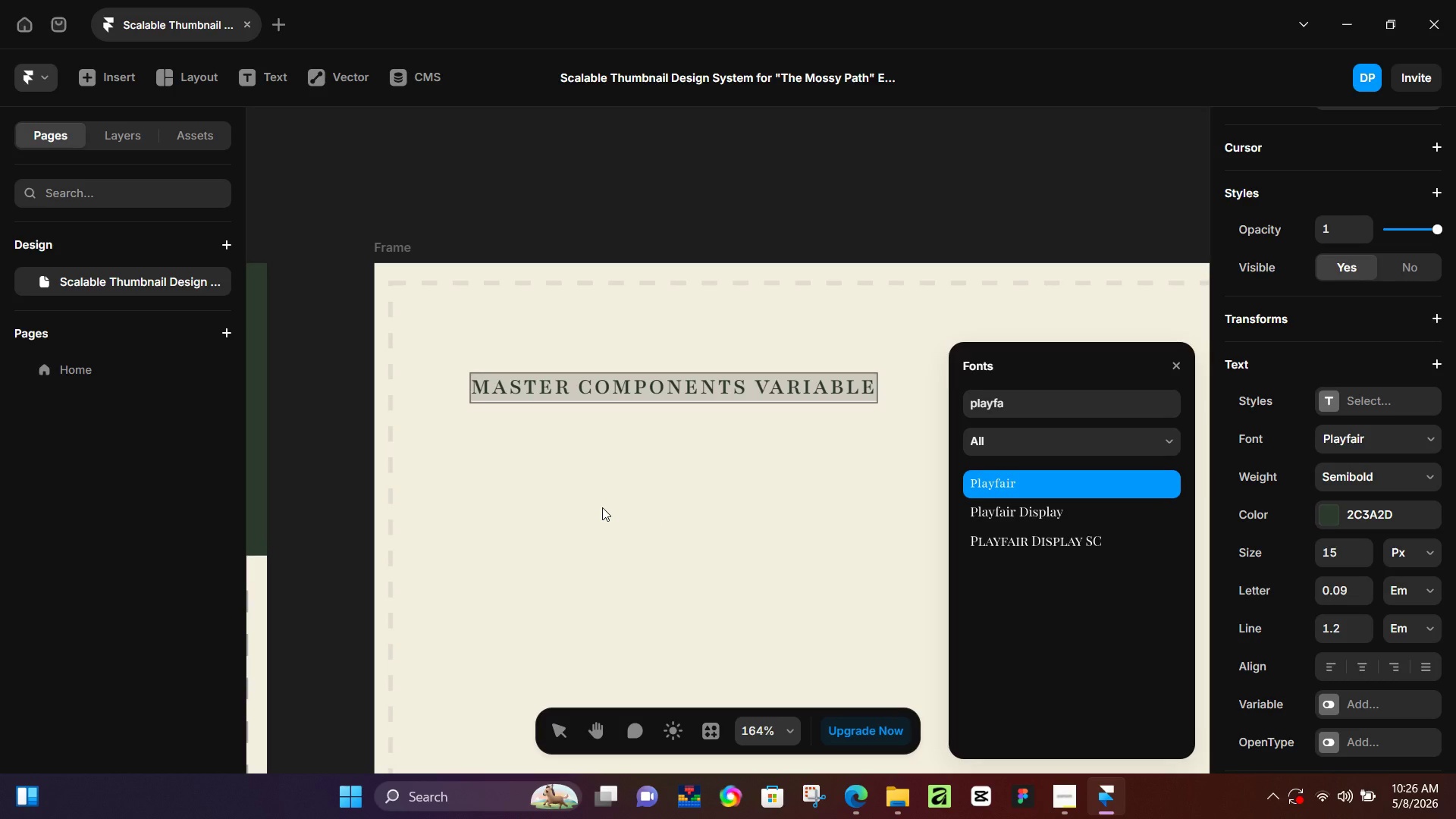 
left_click([602, 507])
 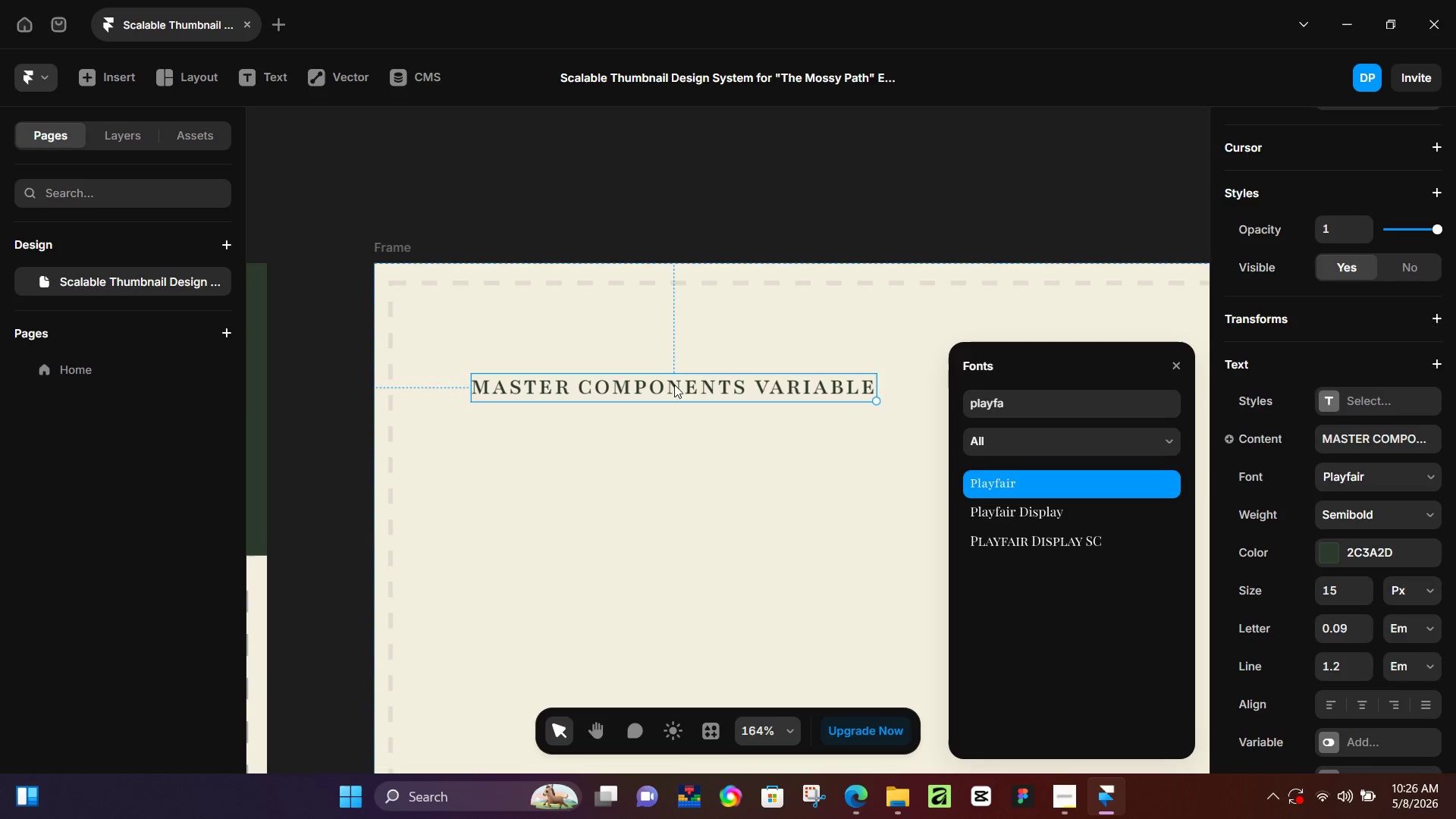 
left_click([679, 479])
 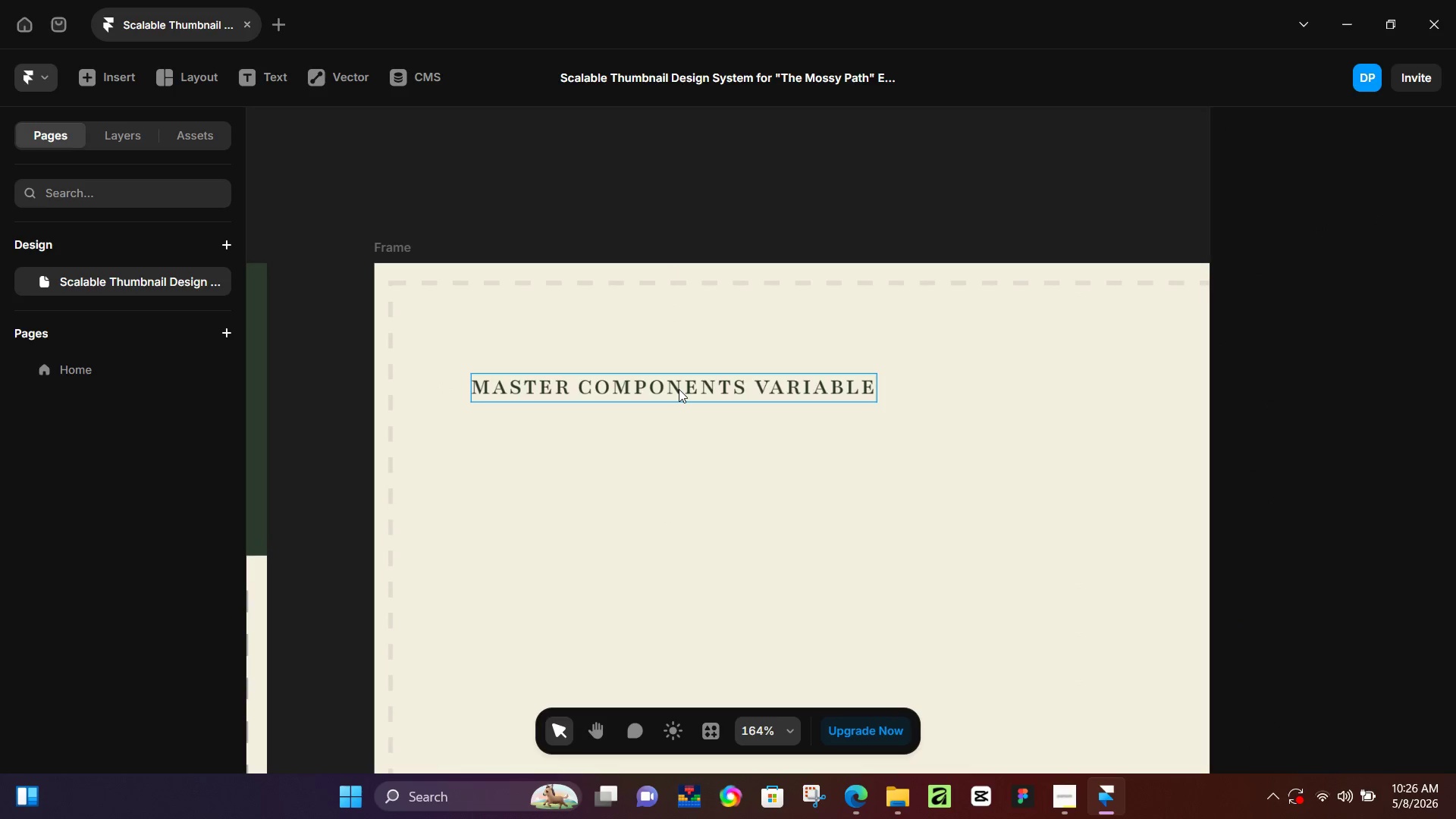 
left_click([679, 389])
 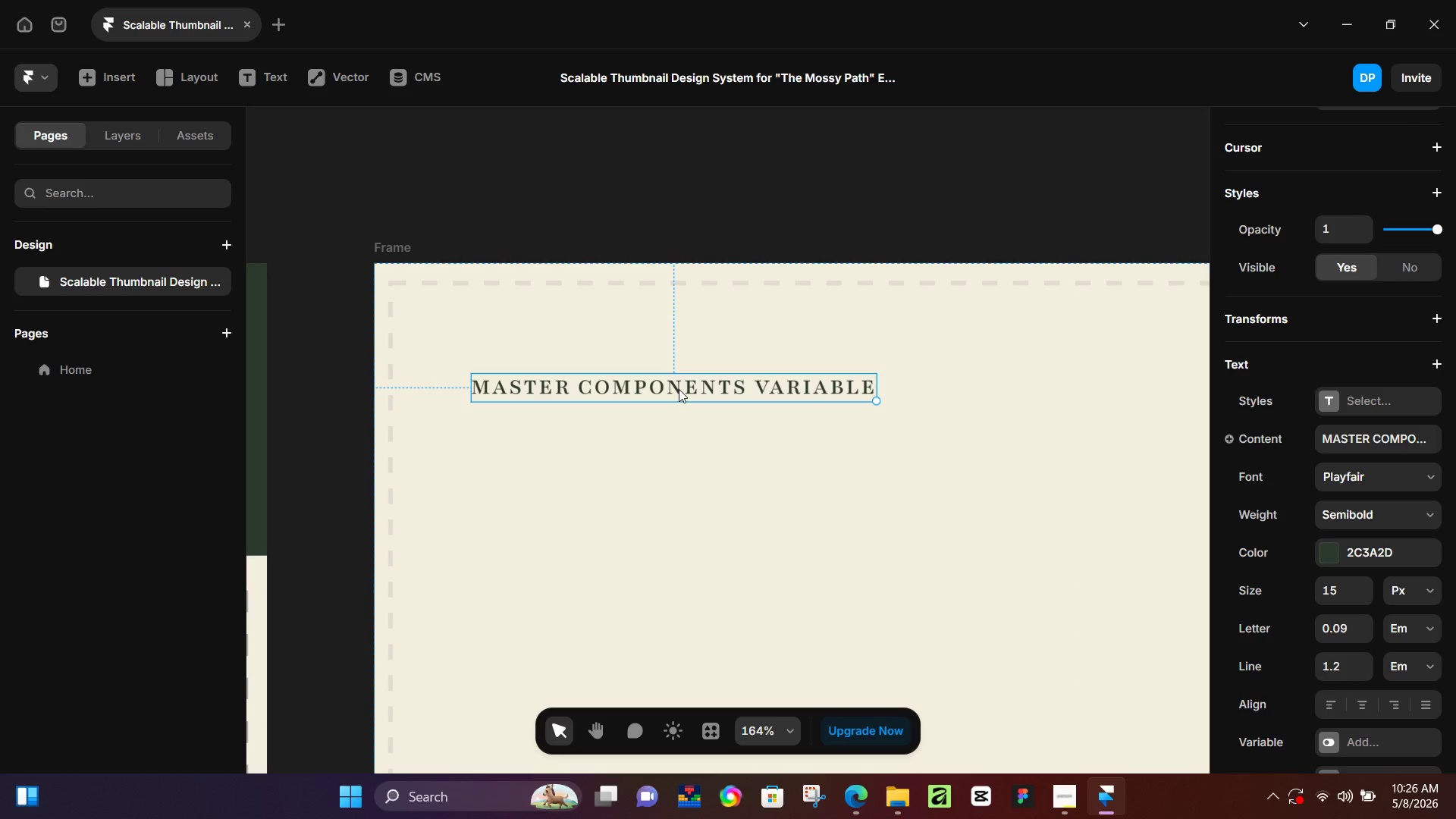 
left_click_drag(start_coordinate=[679, 389], to_coordinate=[648, 360])
 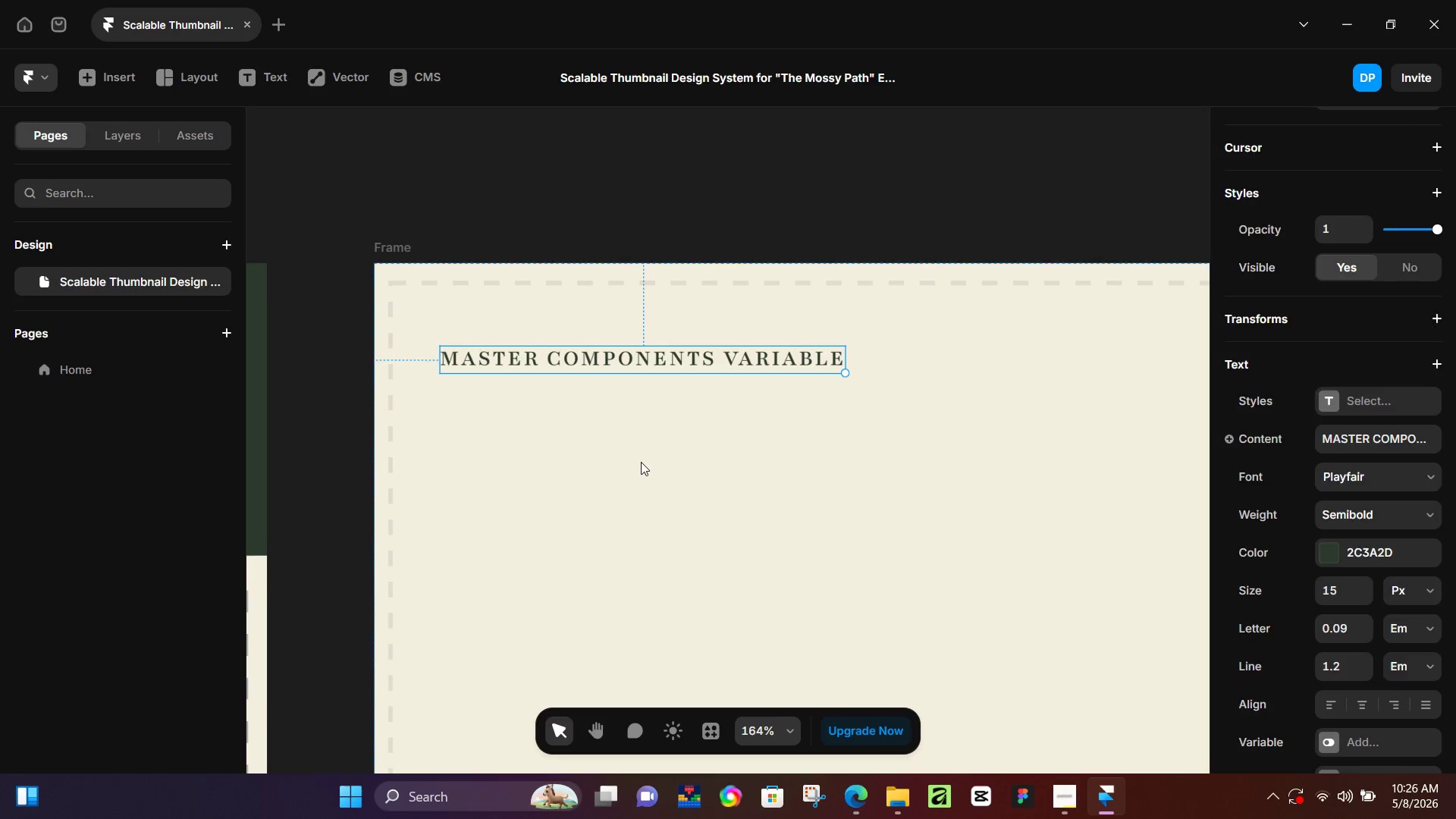 
left_click([641, 462])
 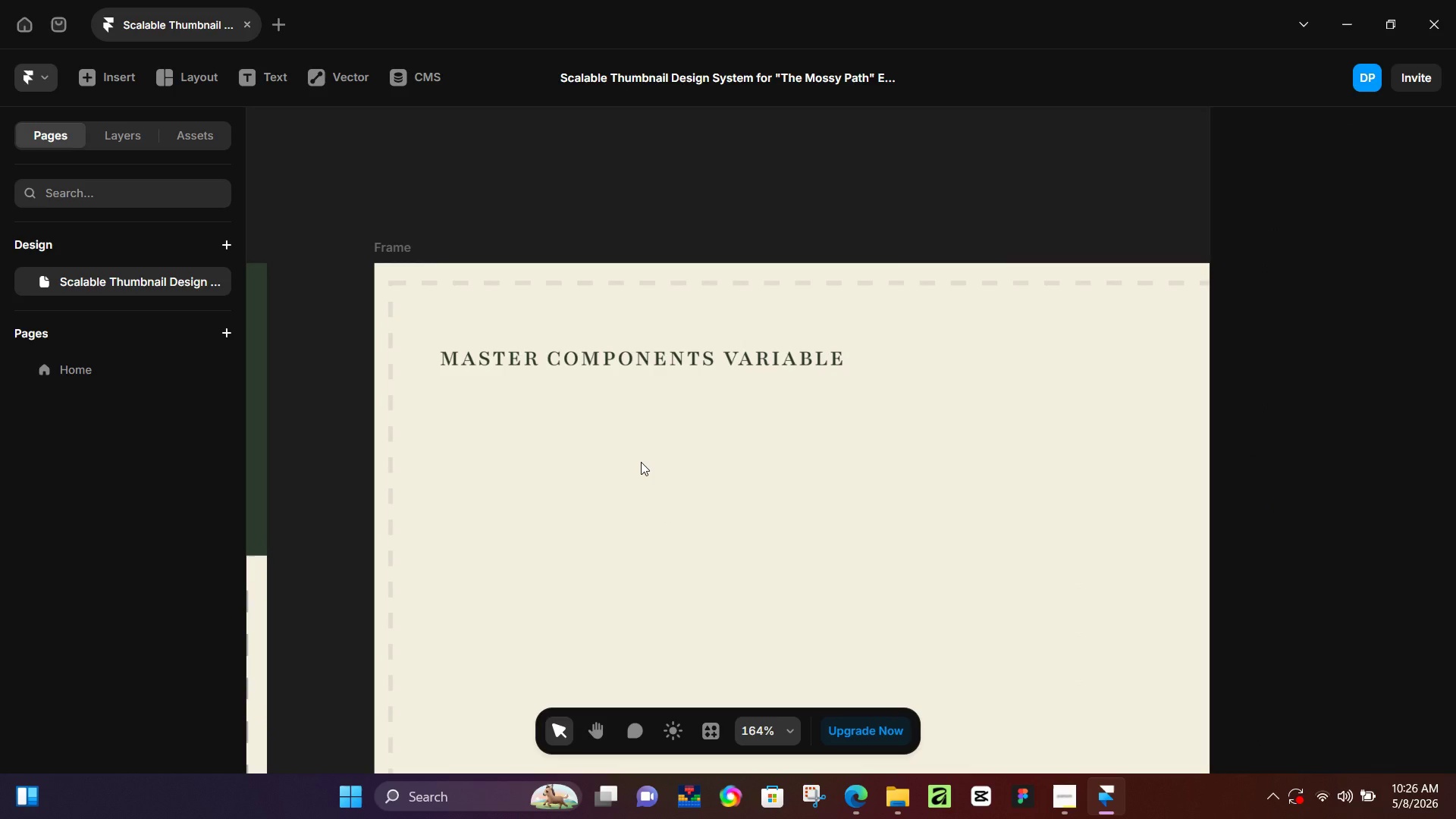 
wait(10.3)
 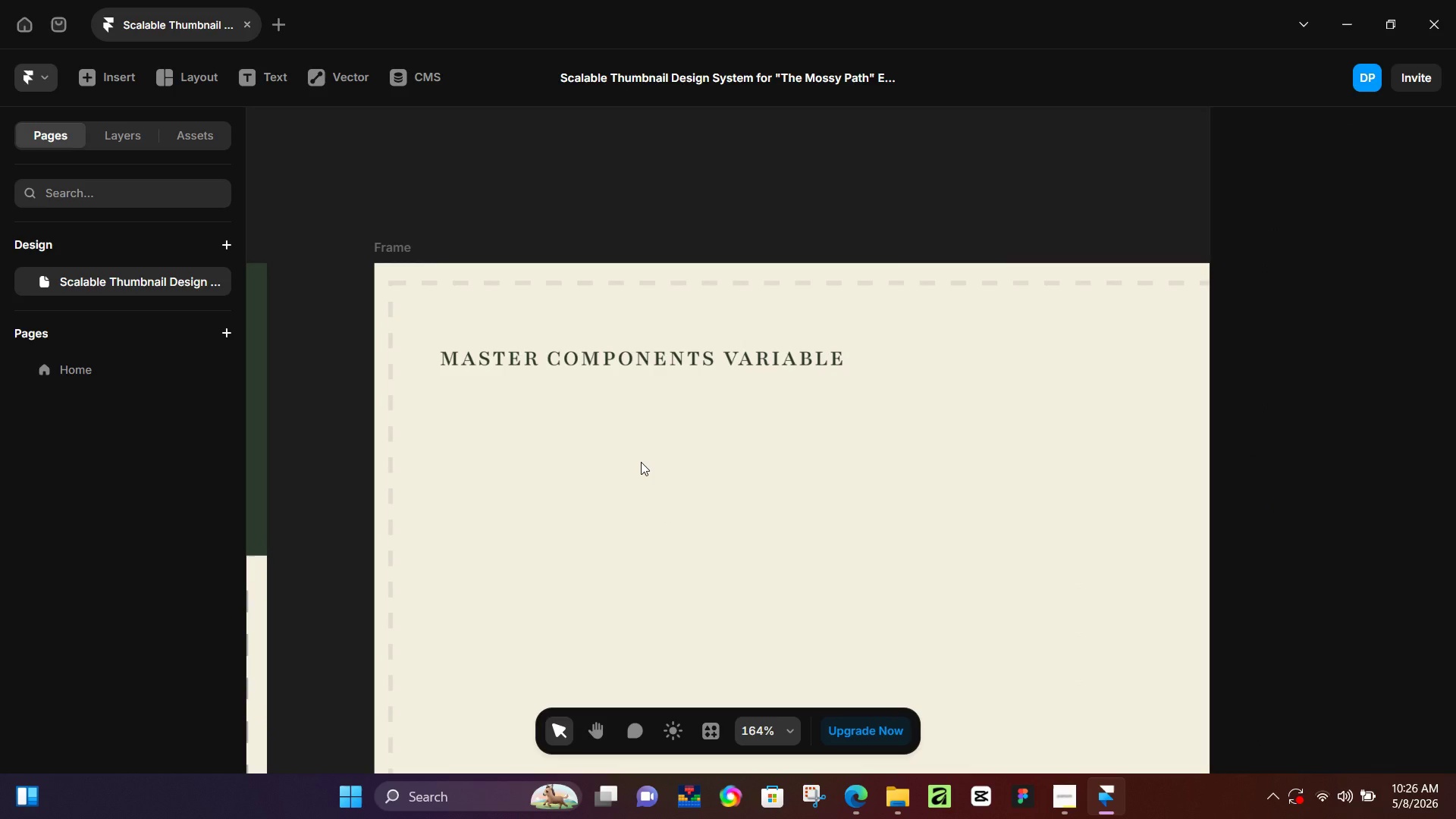 
left_click([639, 460])
 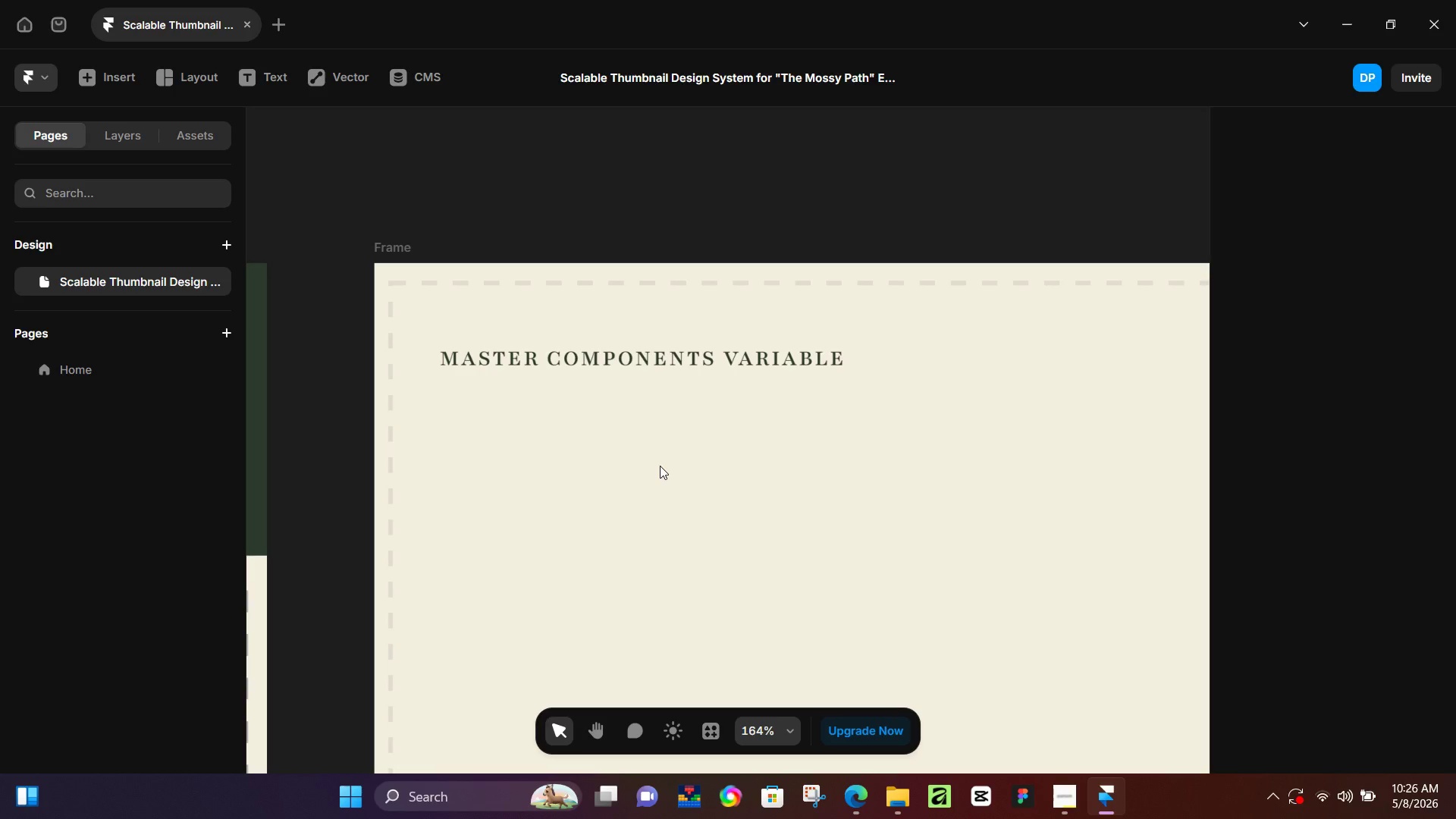 
key(L)
 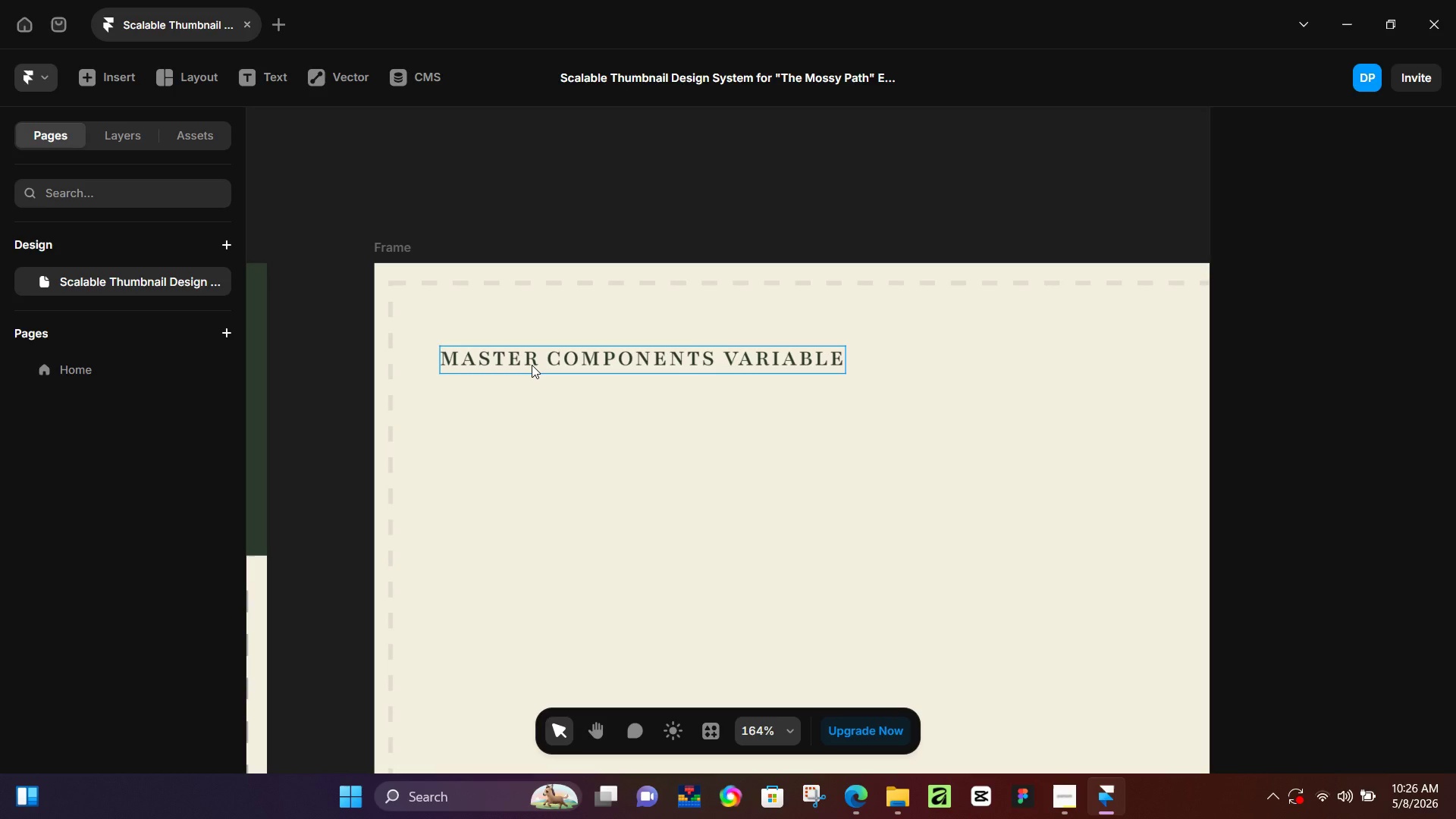 
left_click([532, 365])
 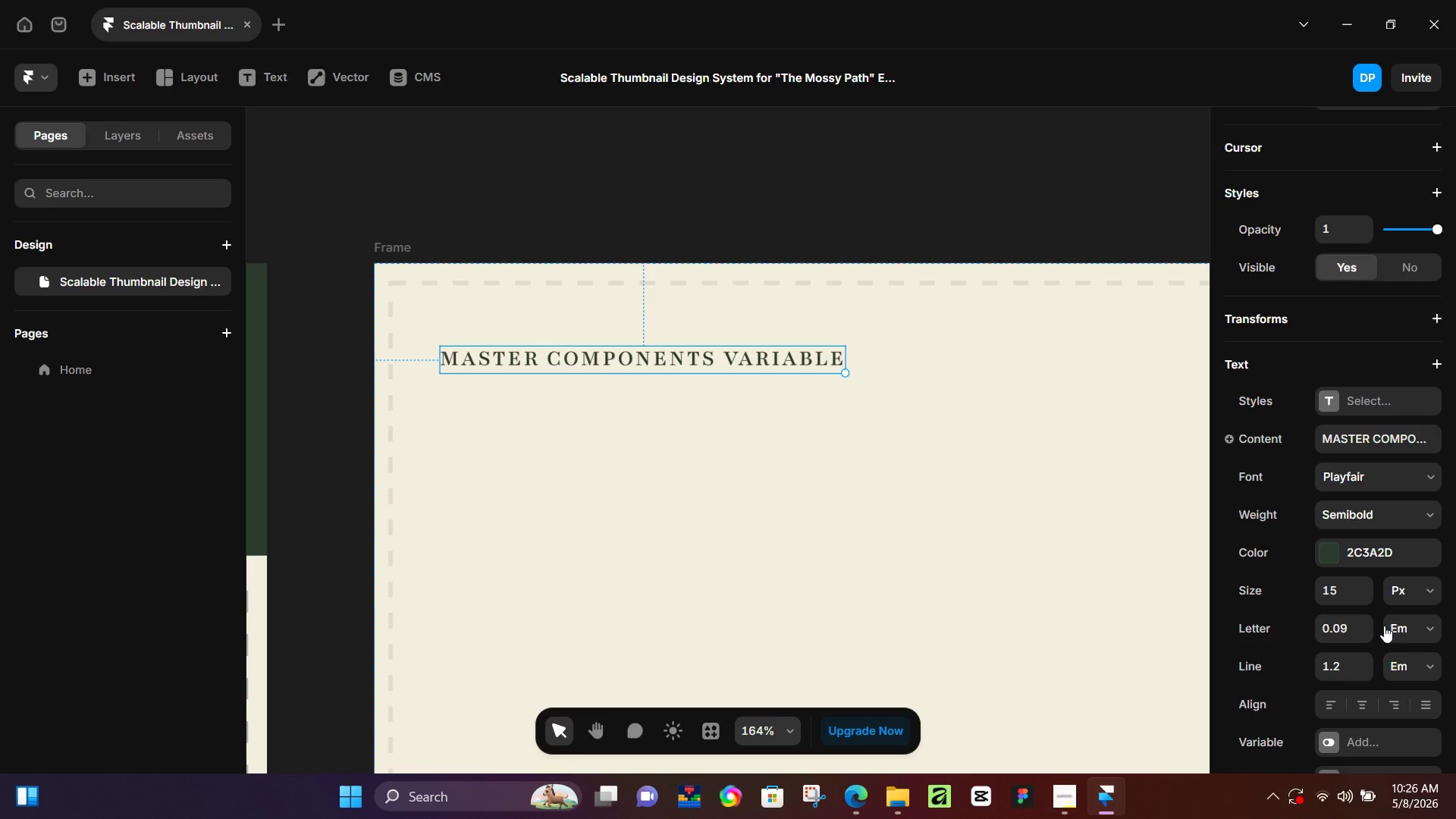 
left_click([1370, 602])
 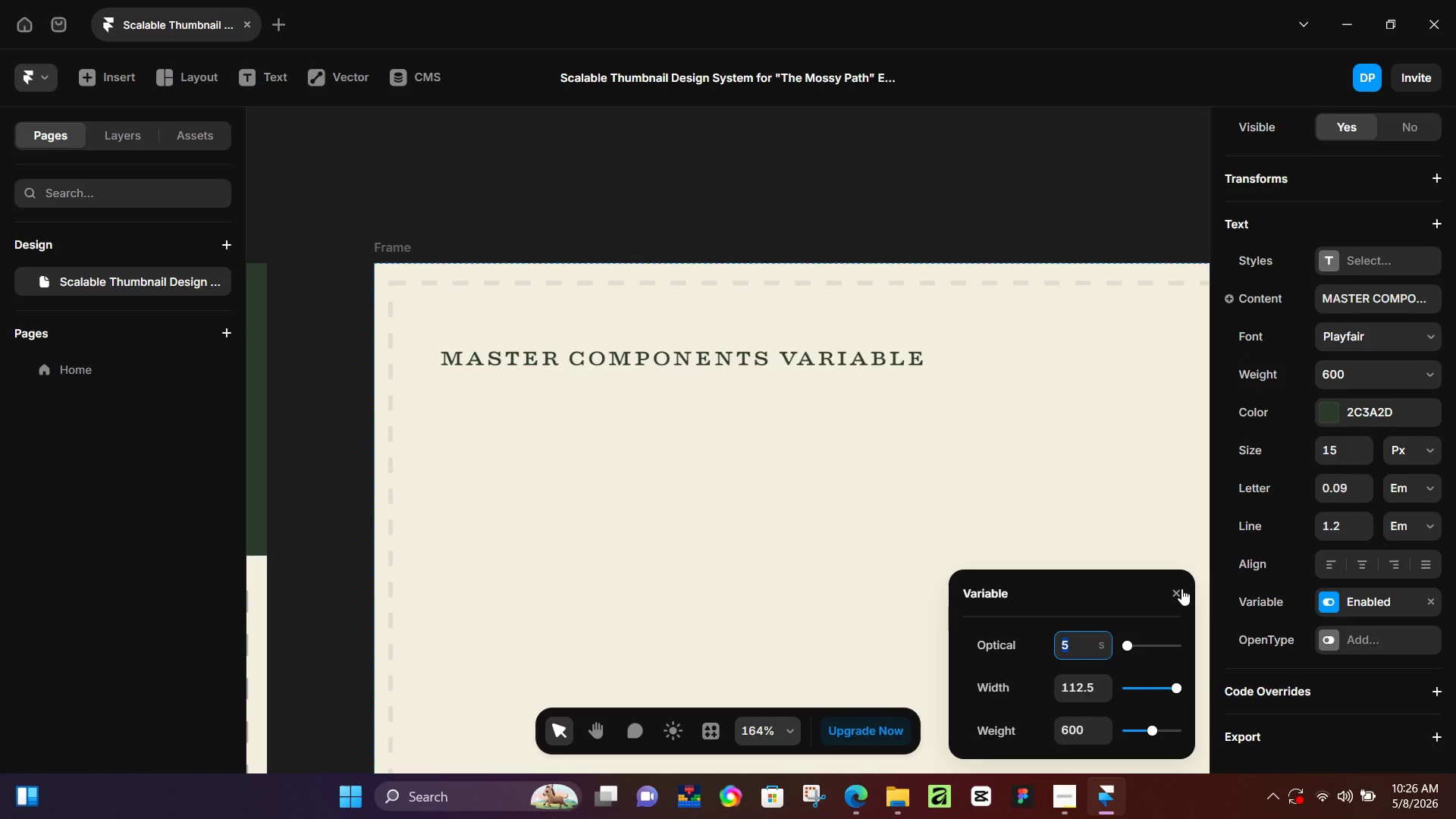 
scroll: coordinate [1384, 626], scroll_direction: down, amount: 3.0
 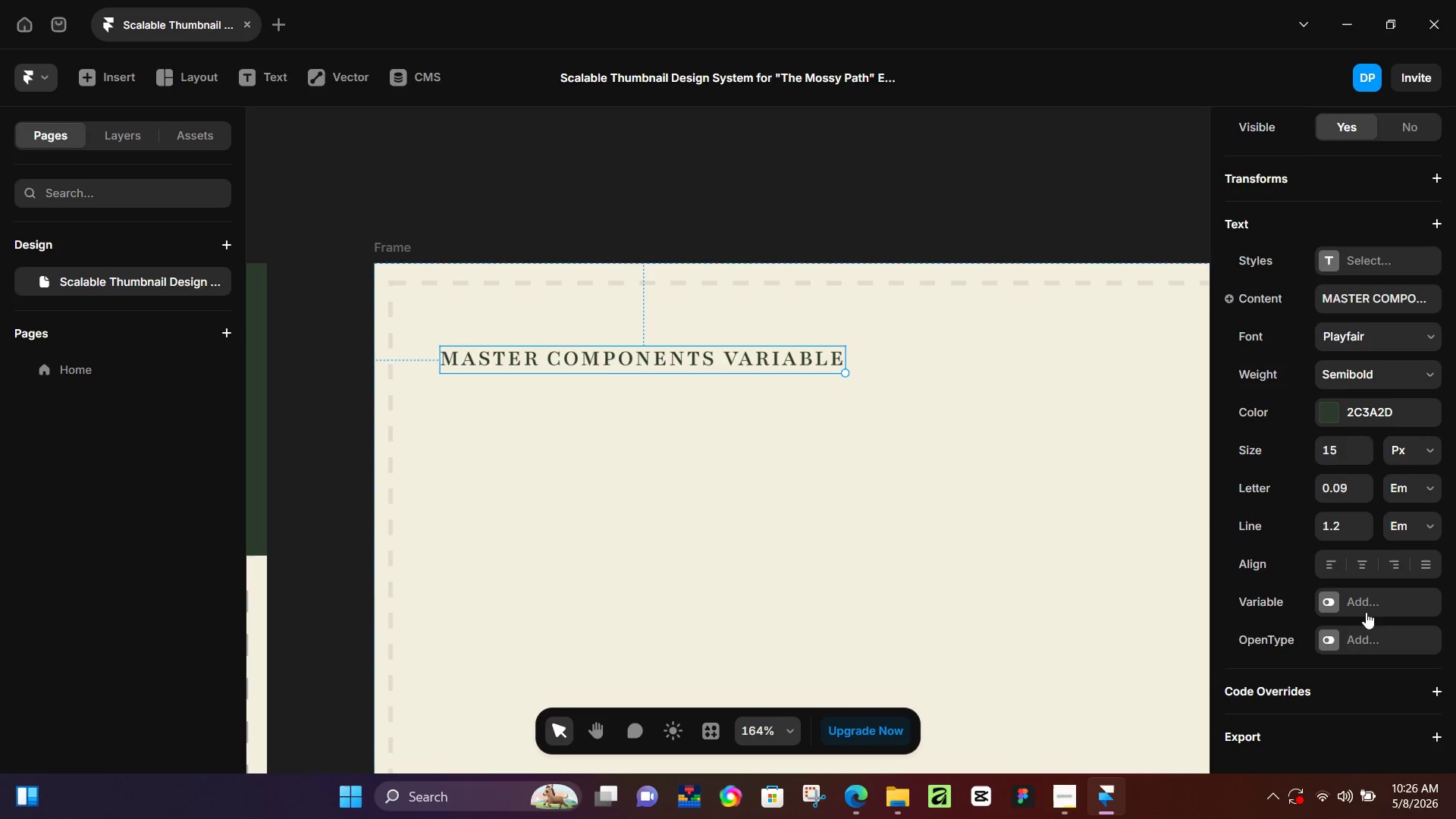 
left_click([1181, 588])
 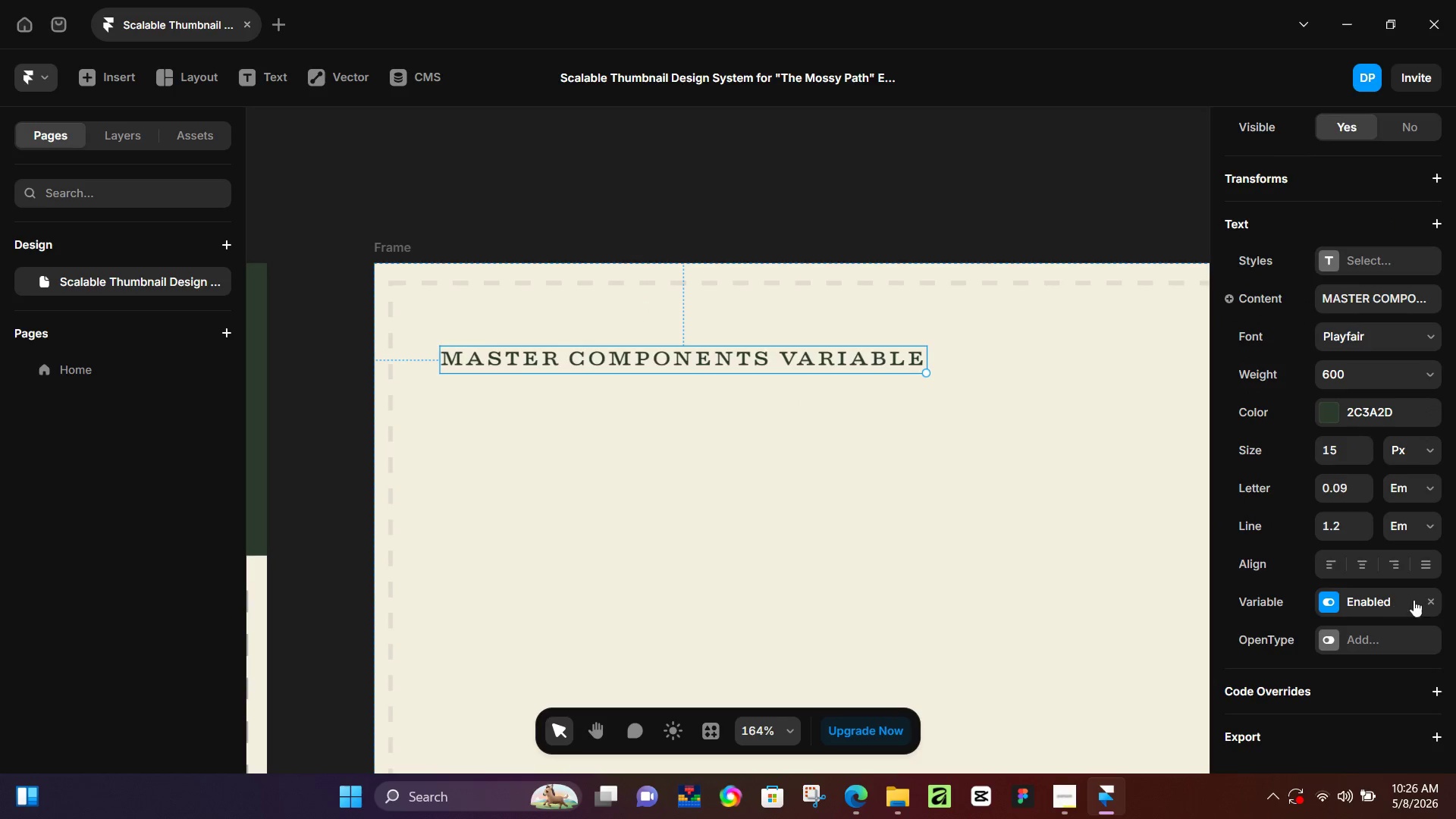 
left_click([1434, 599])
 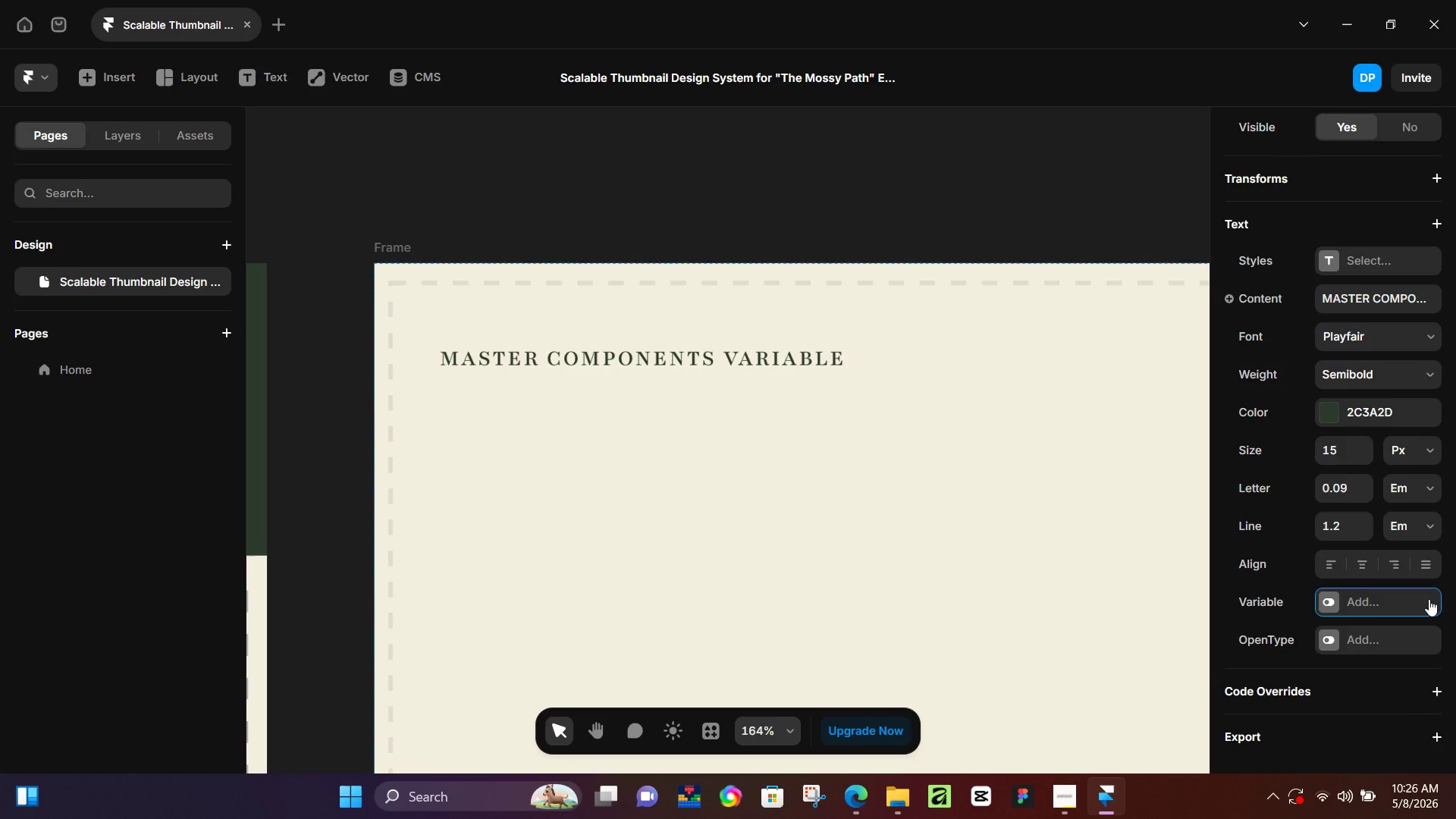 
left_click([1429, 599])
 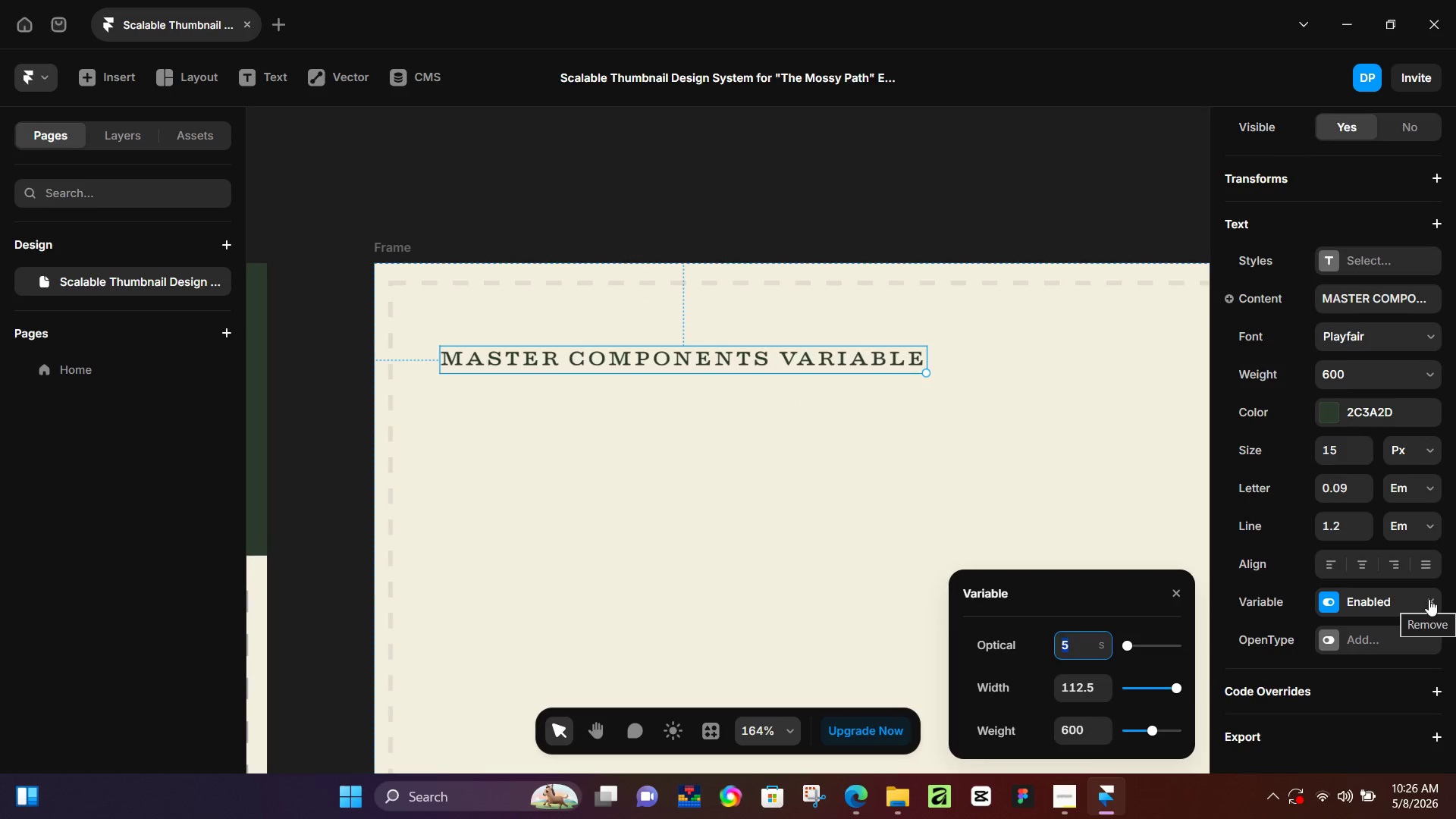 
left_click([1429, 599])
 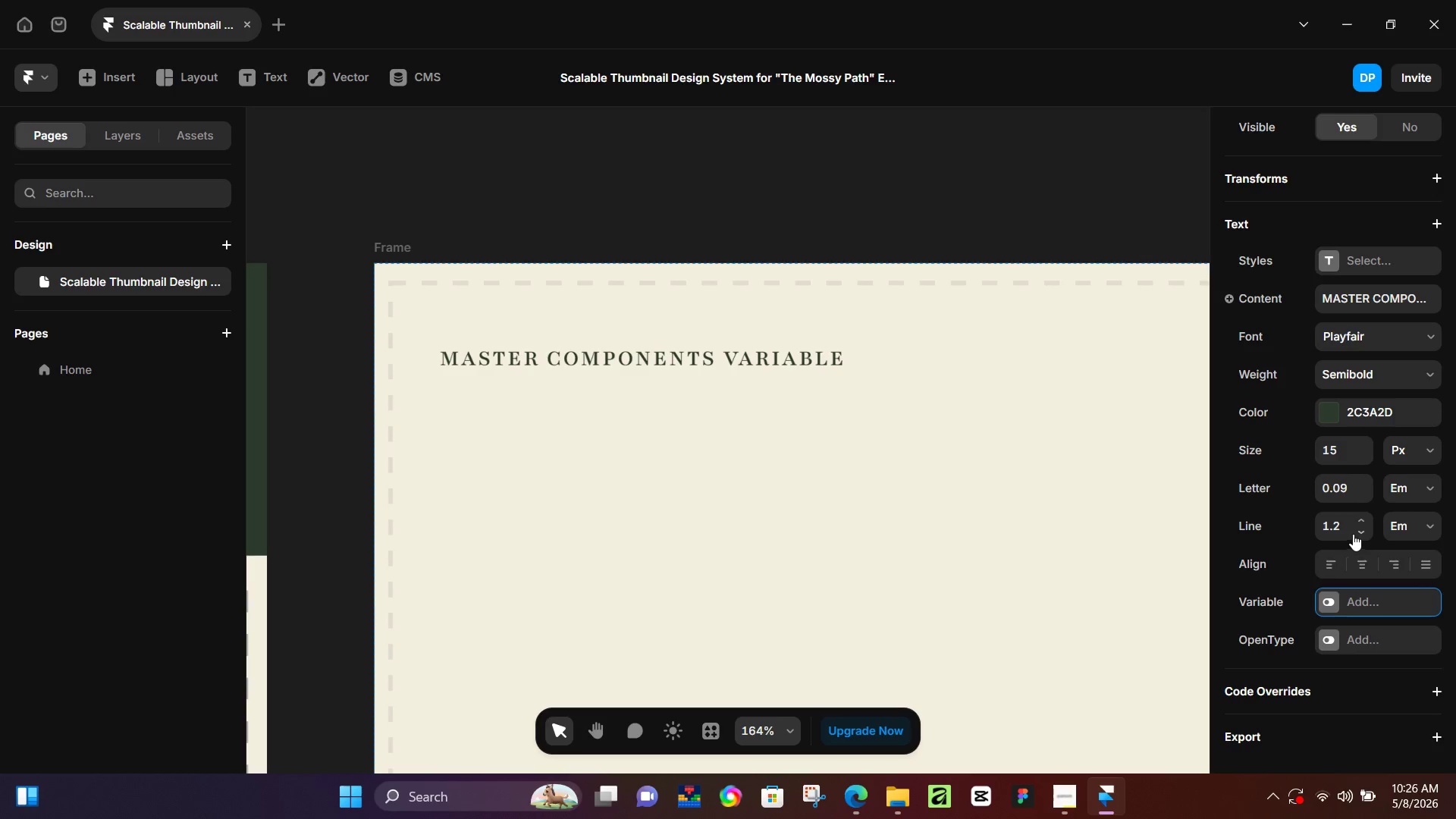 
left_click([1344, 639])
 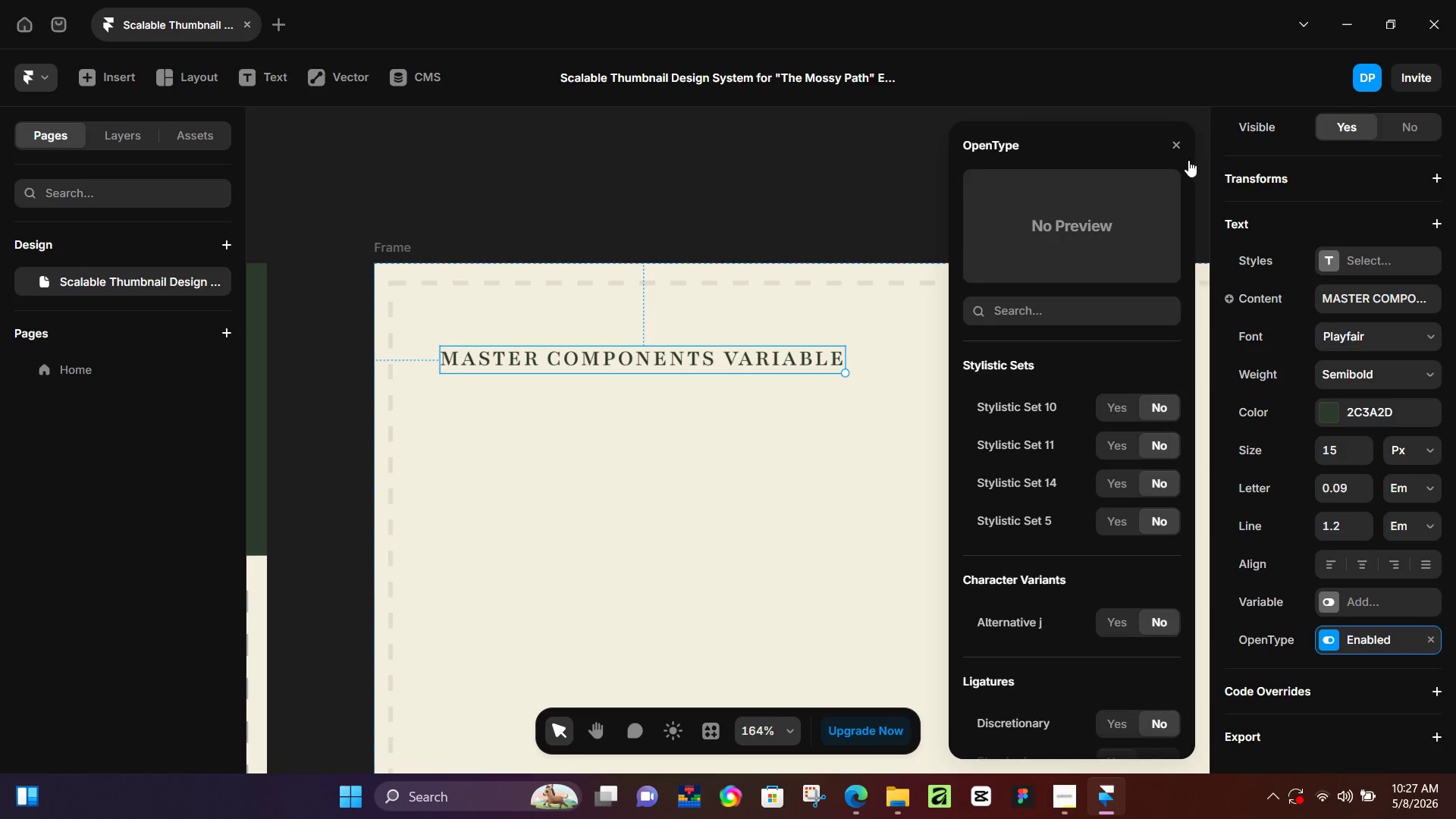 
left_click([1173, 145])
 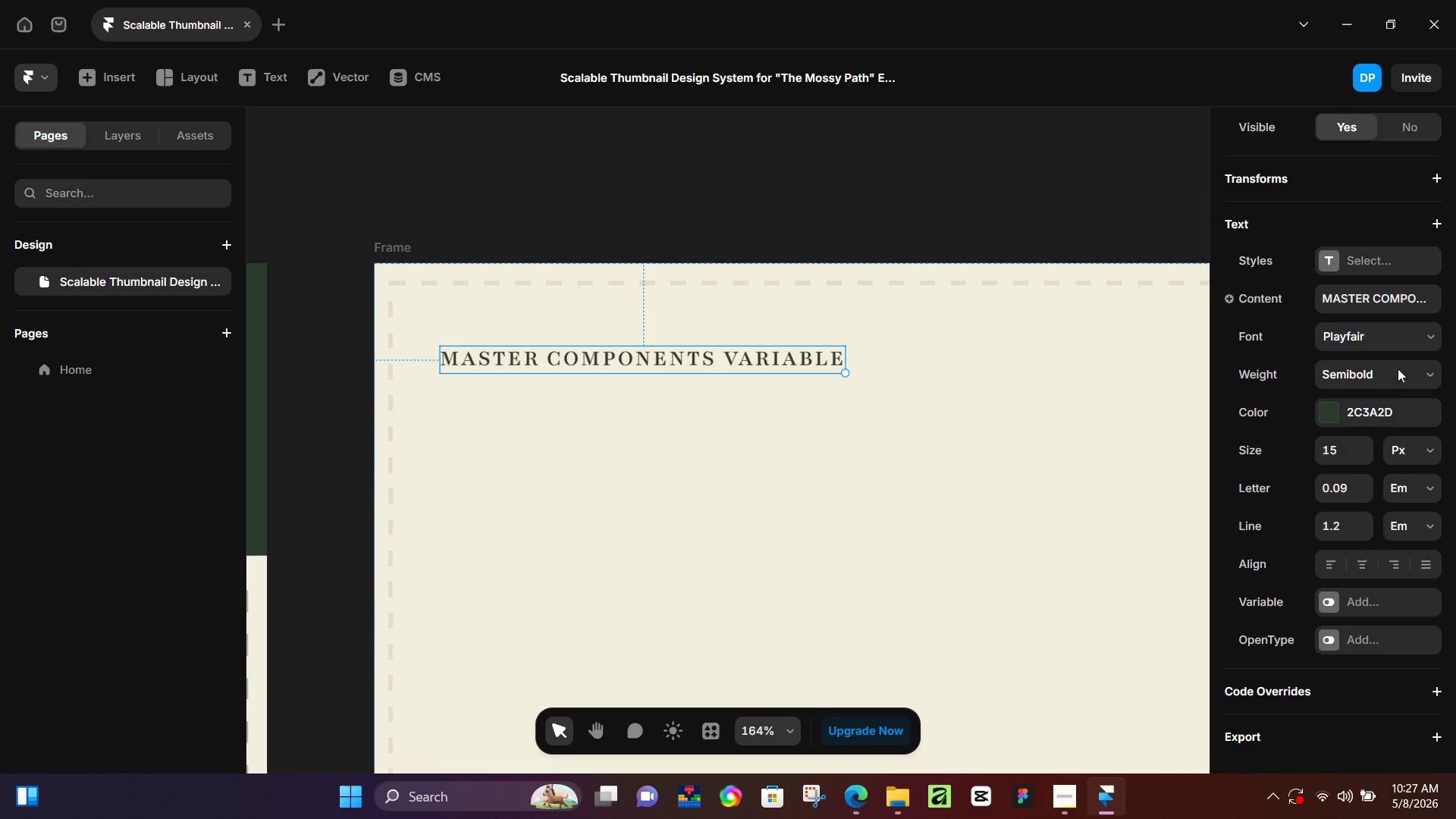 
left_click([1393, 253])
 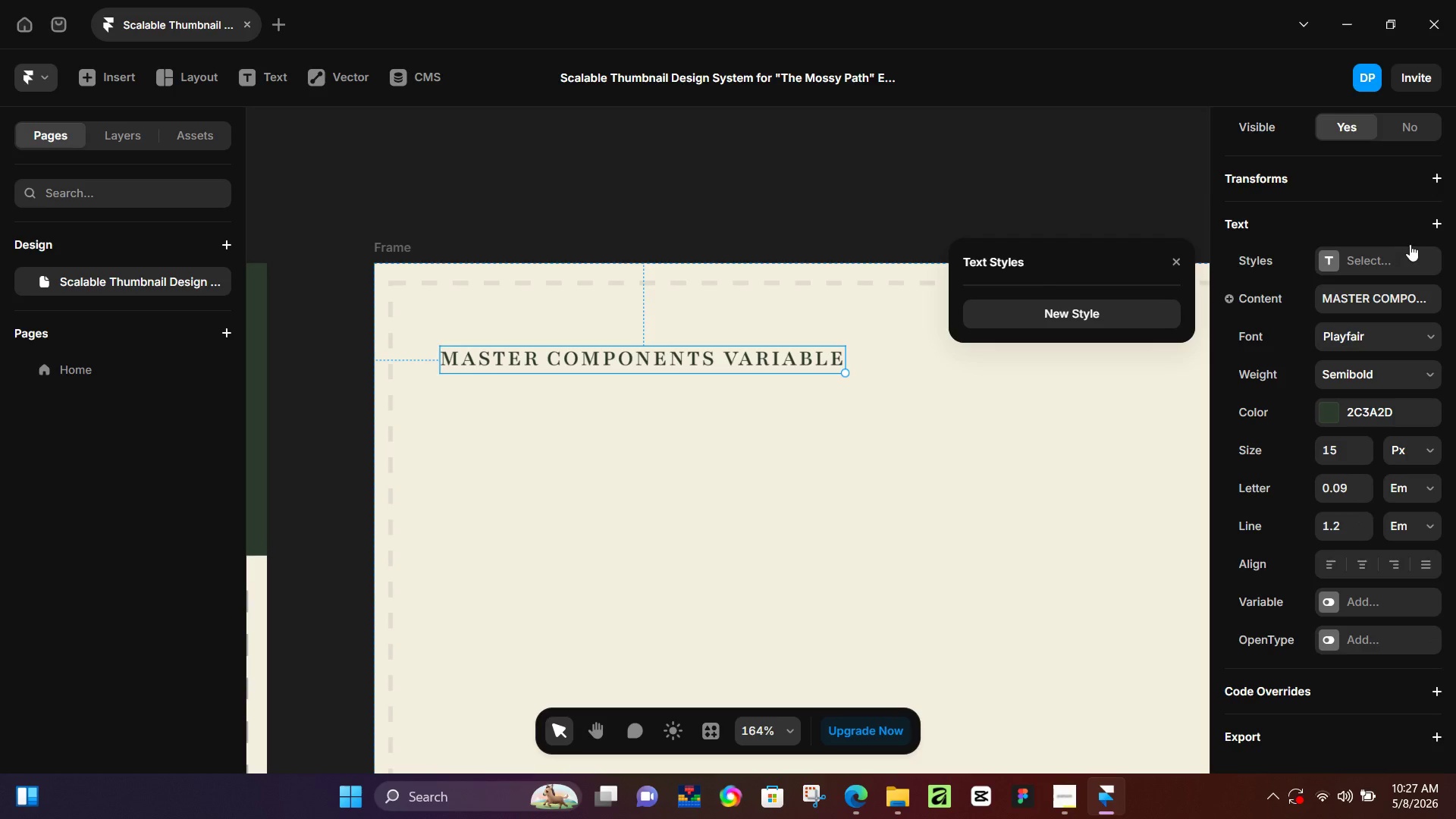 
left_click([1423, 225])
 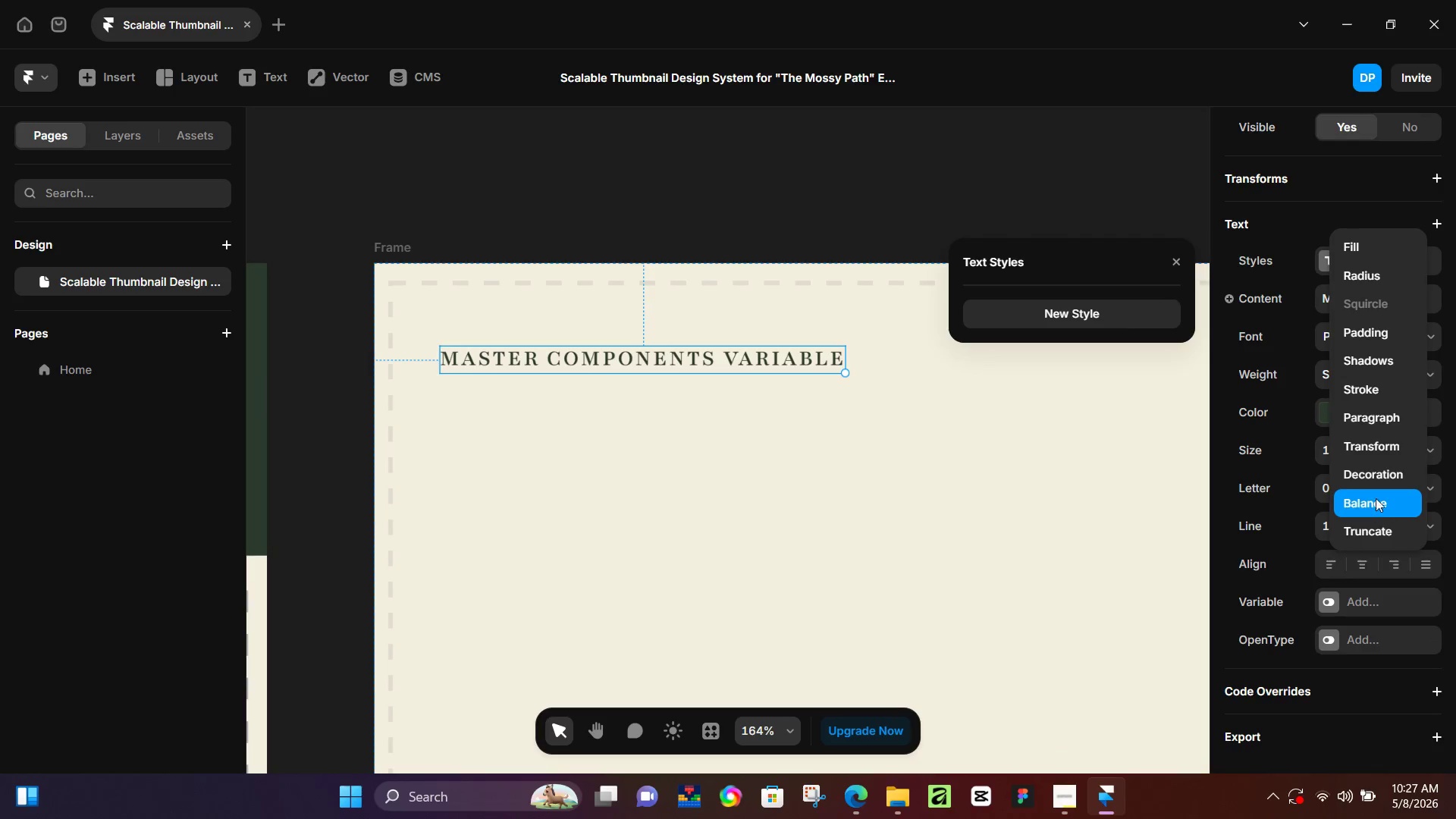 
left_click([1378, 467])
 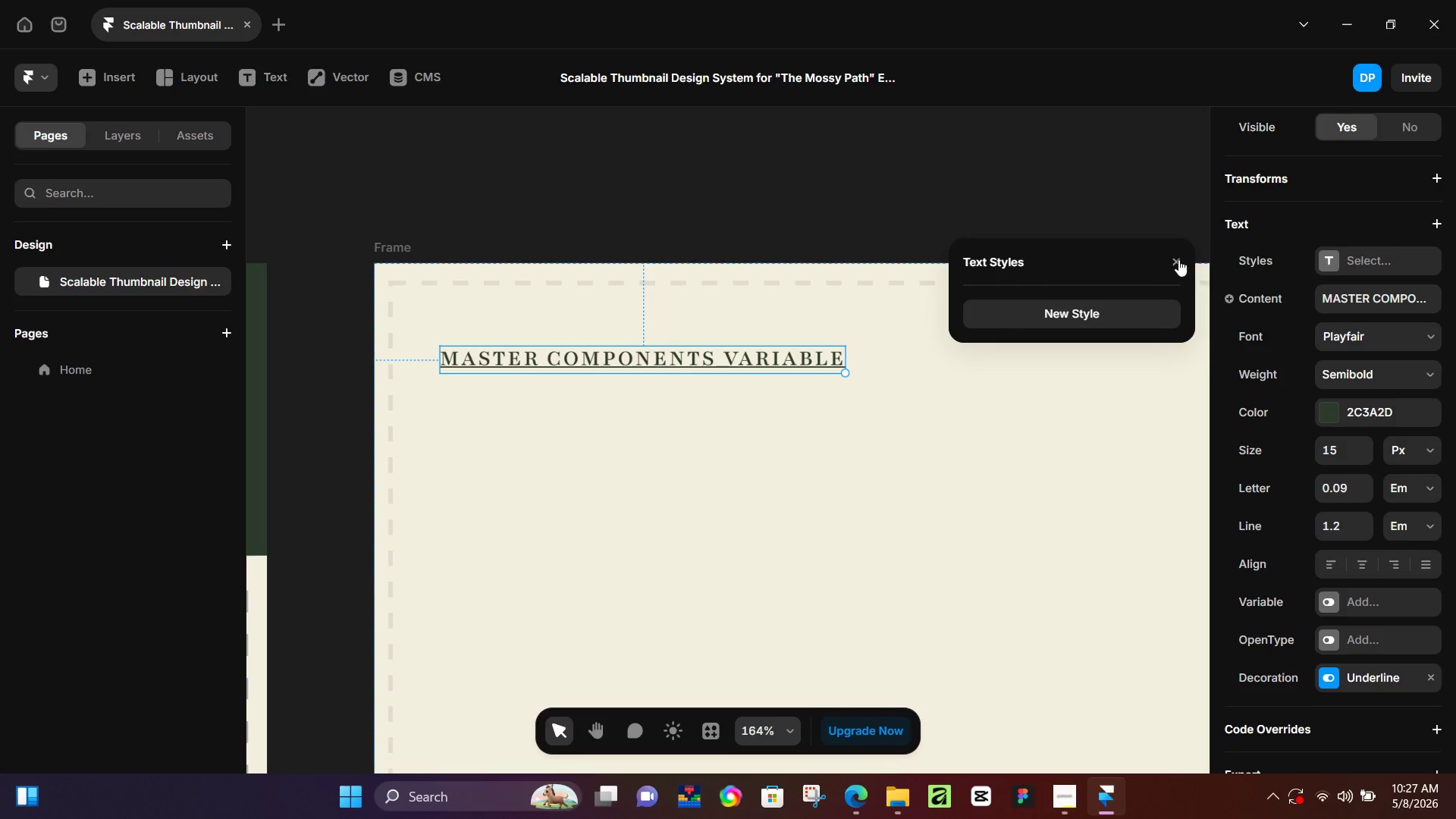 
left_click([1178, 259])
 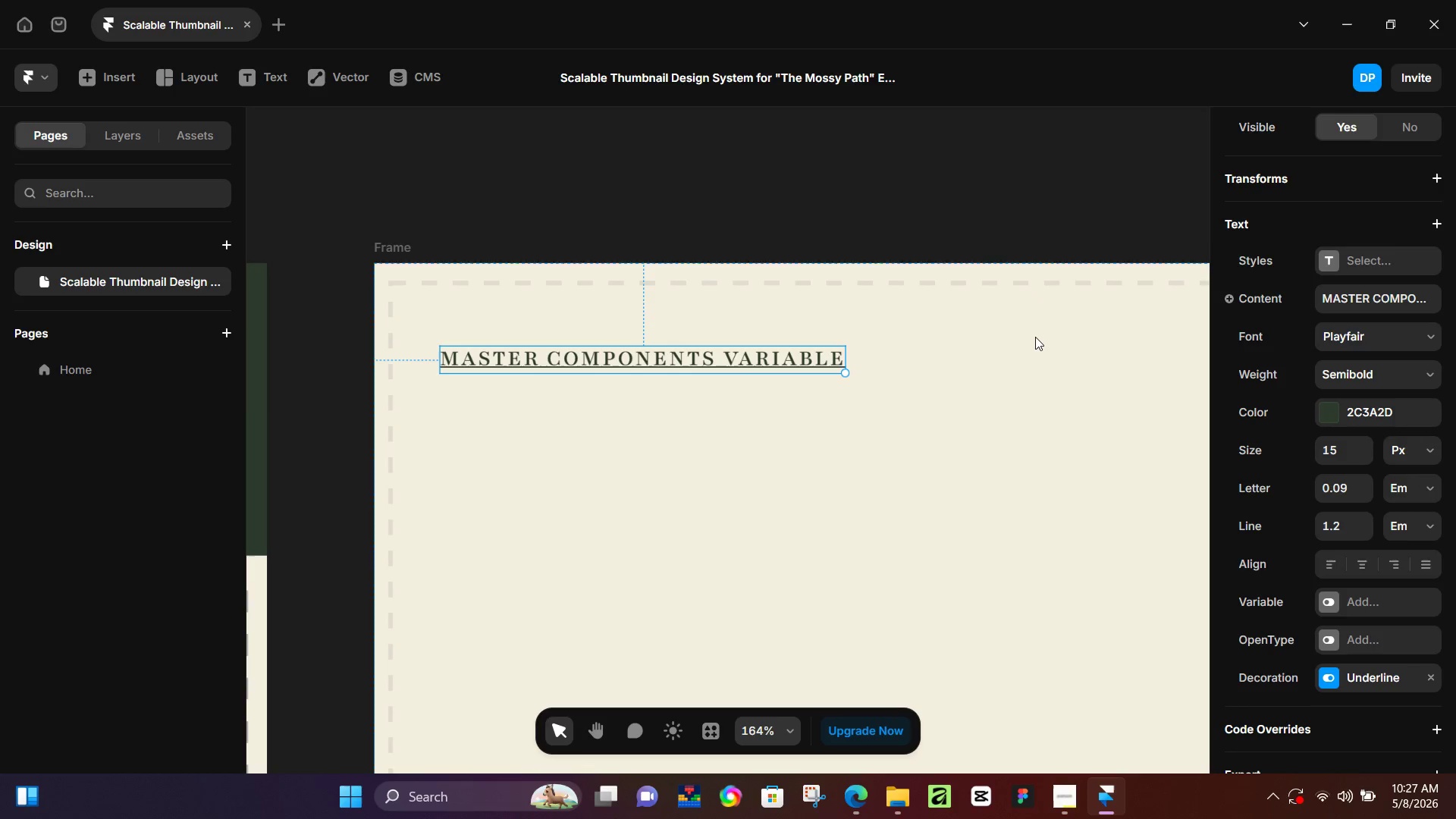 
key(Control+Z)
 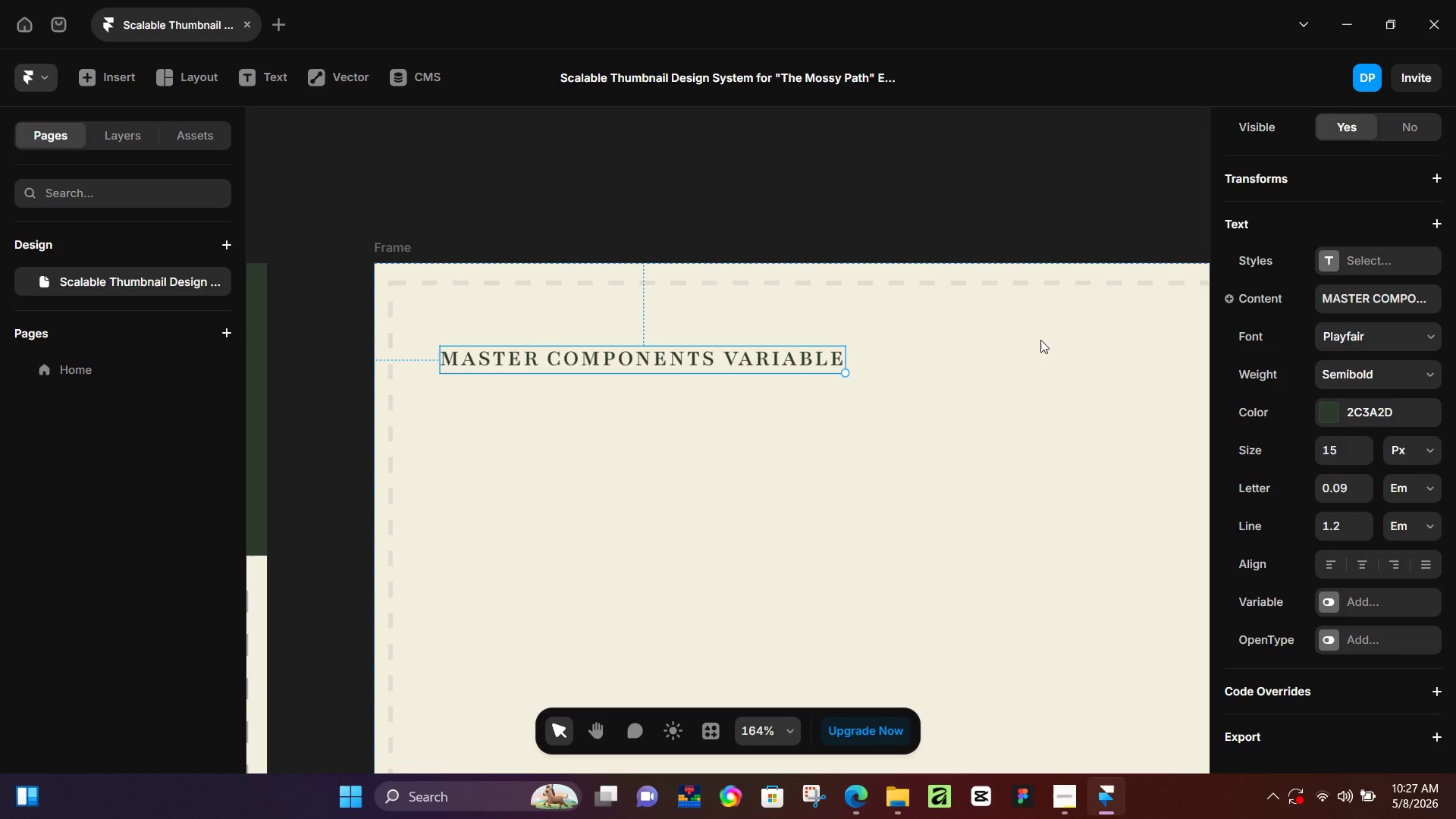 
wait(44.97)
 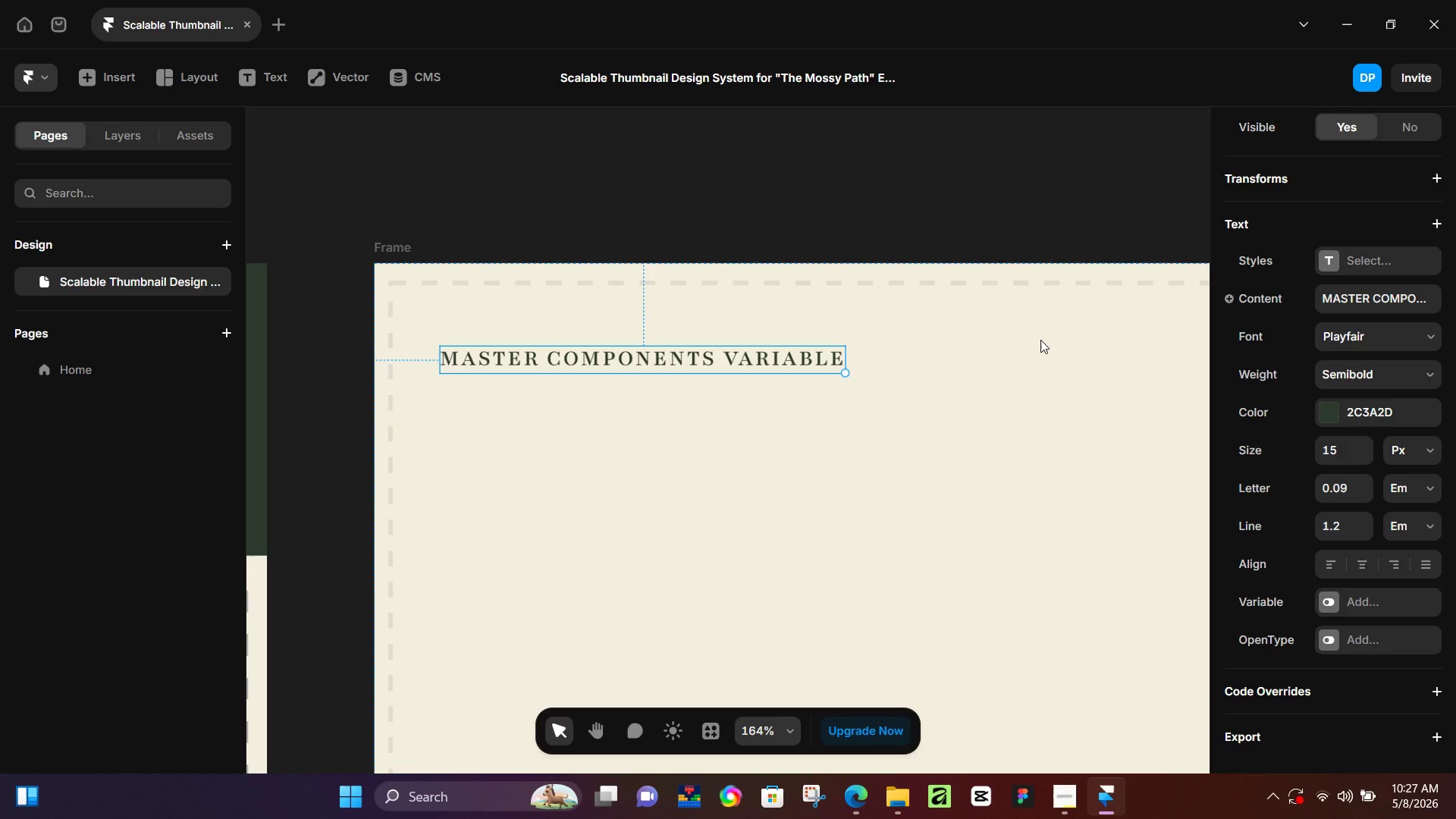 
scroll: coordinate [744, 592], scroll_direction: up, amount: 1.0
 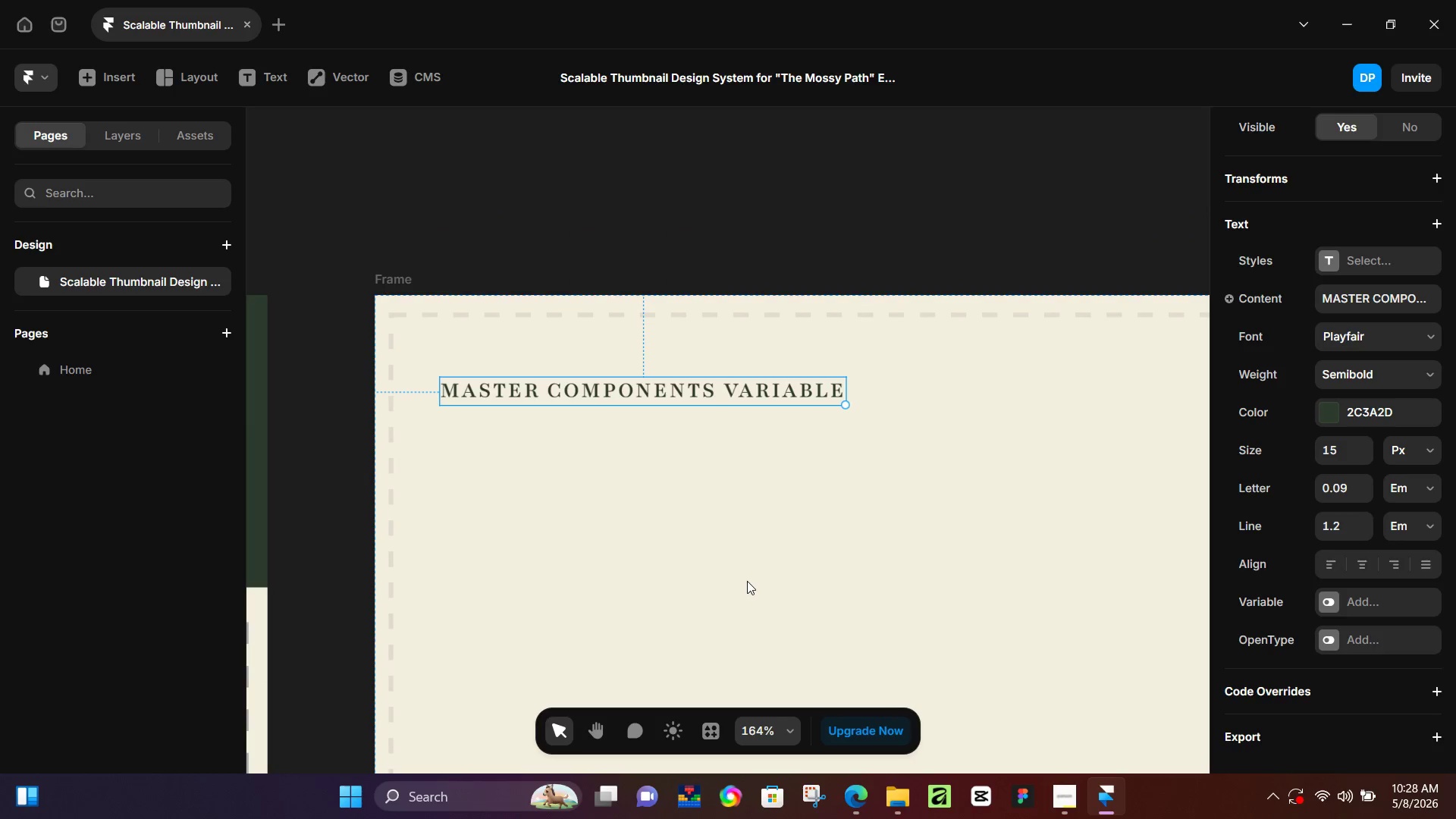 
wait(7.62)
 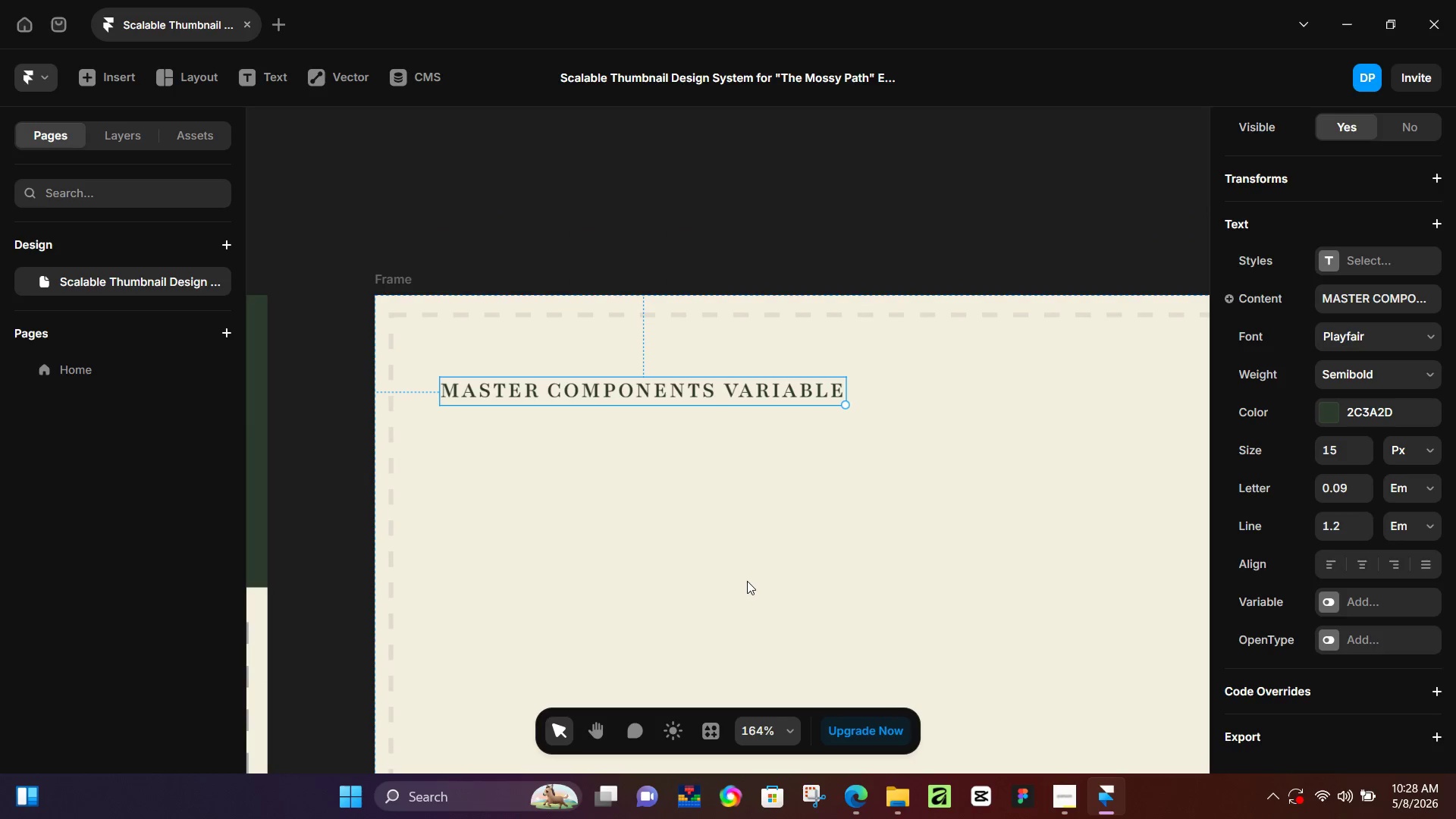 
key(R)
 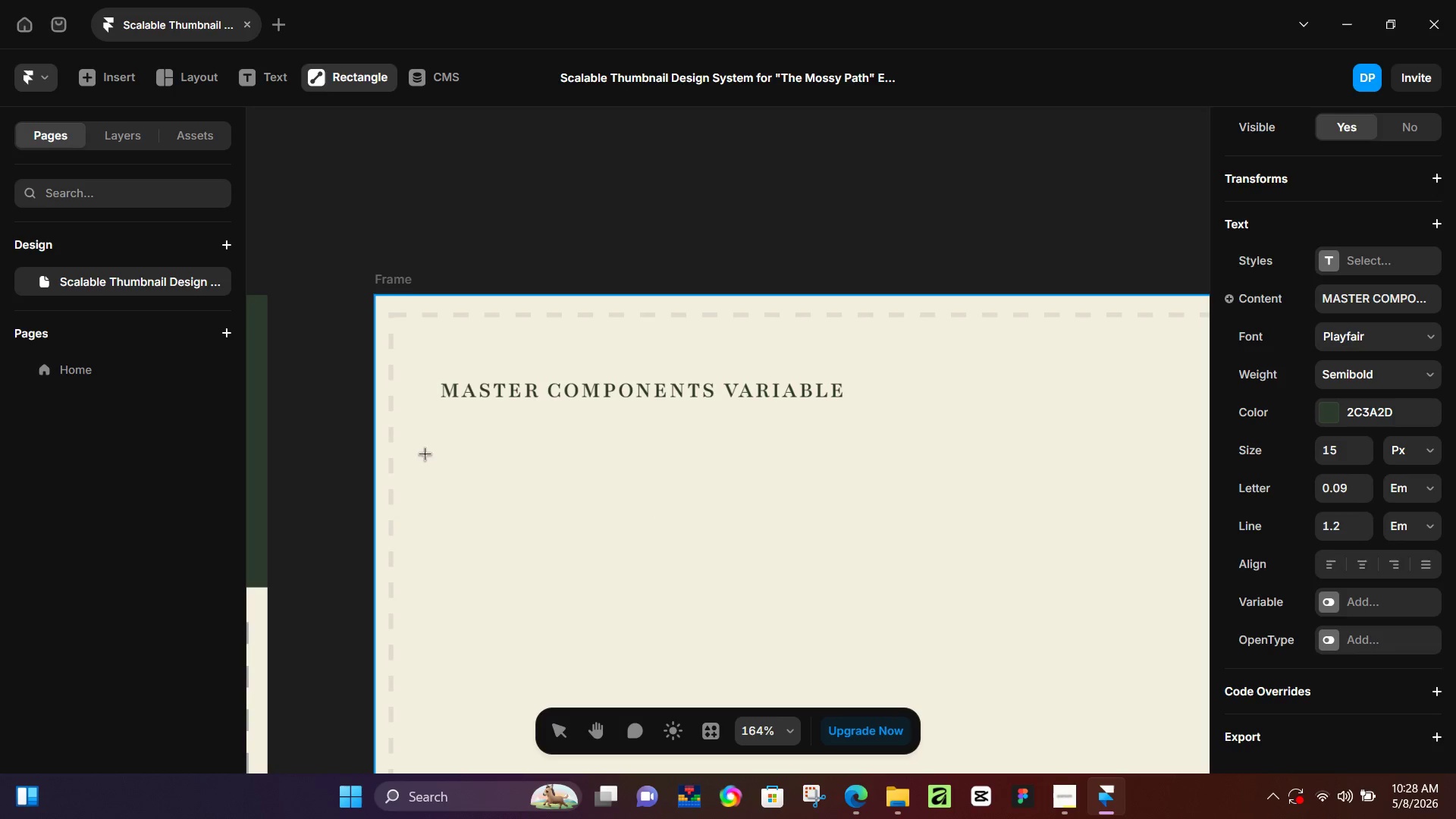 
left_click_drag(start_coordinate=[441, 413], to_coordinate=[844, 407])
 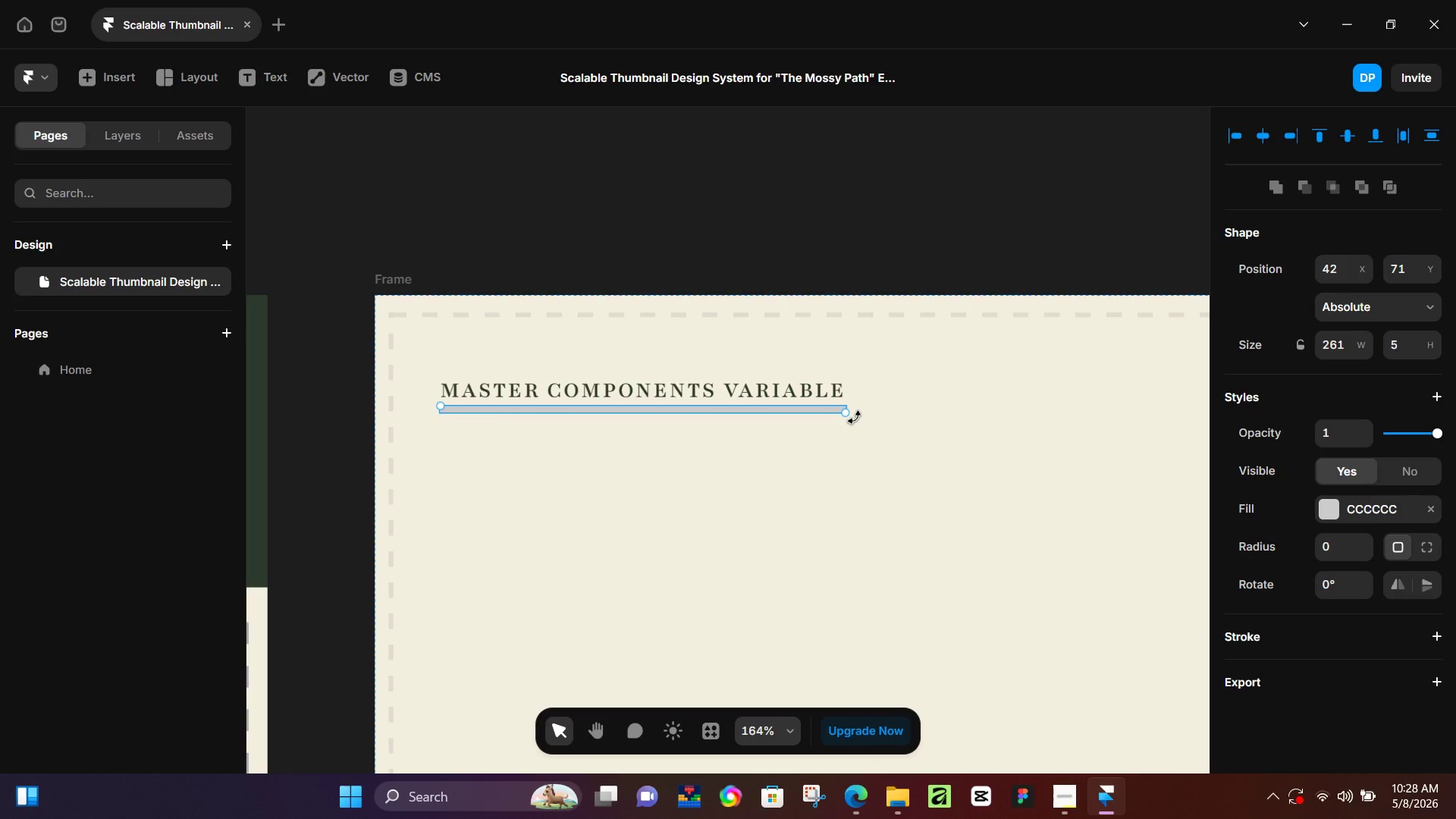 
wait(24.72)
 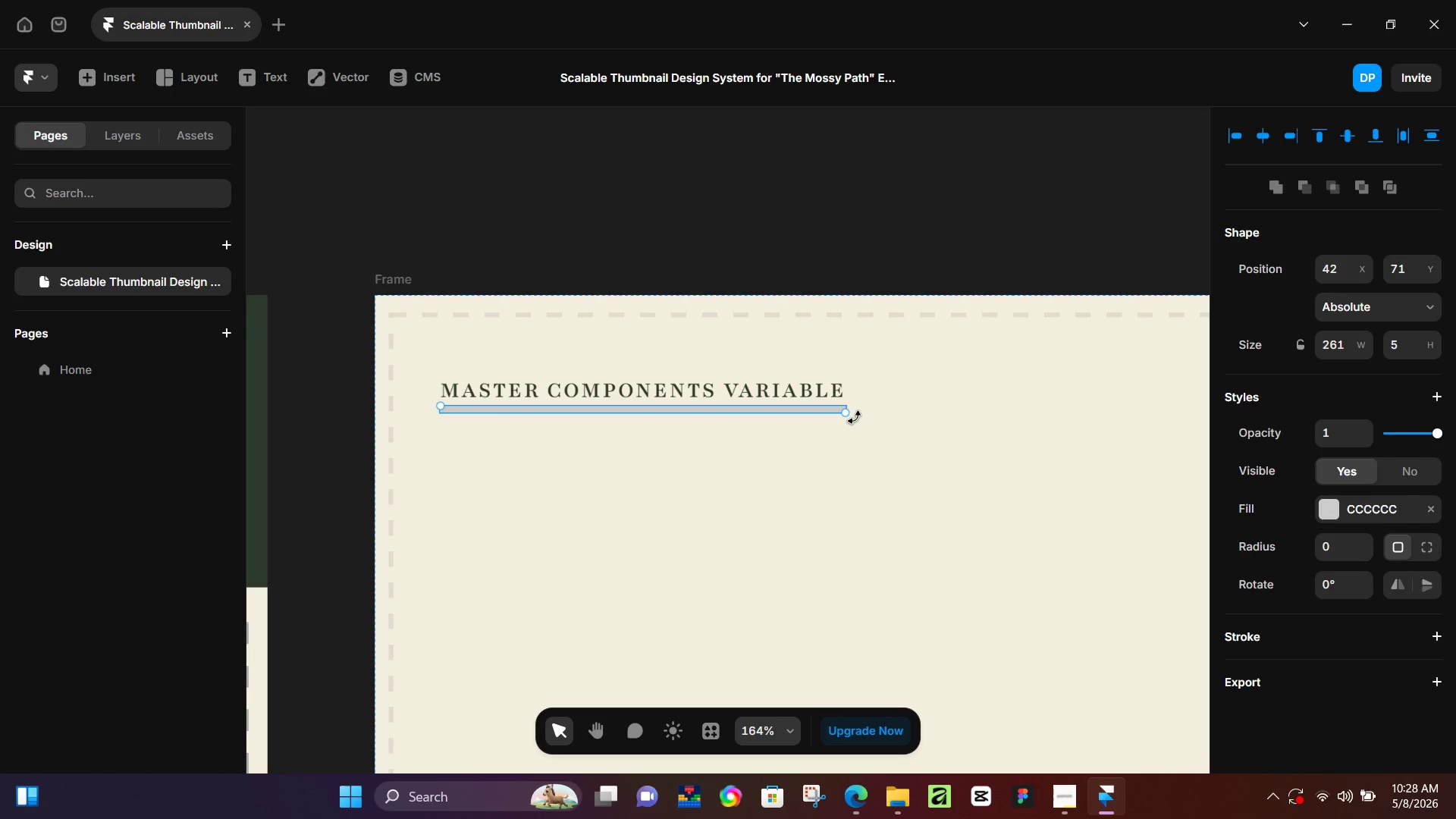 
hold_key(key=ControlLeft, duration=0.58)
 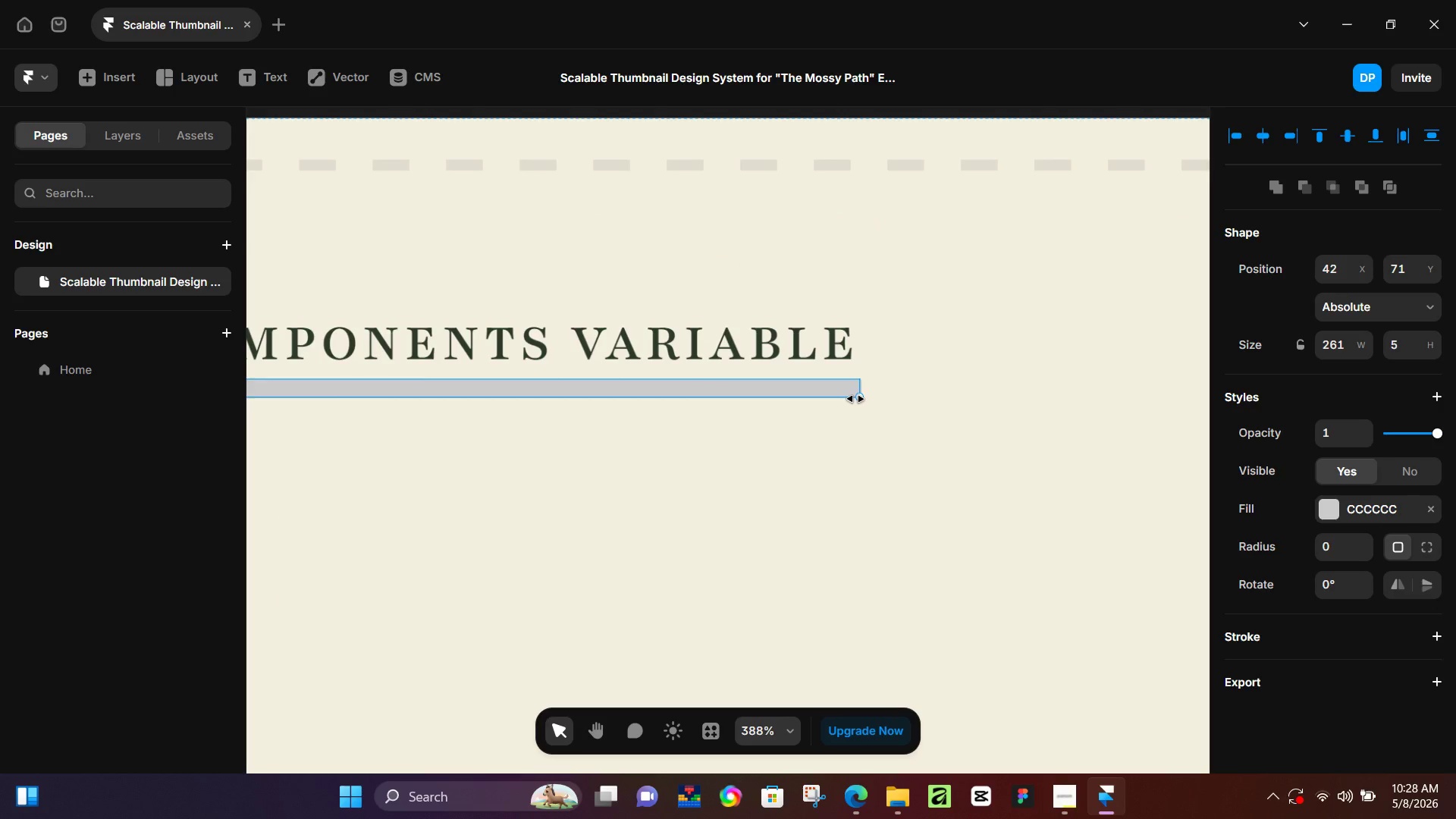 
left_click_drag(start_coordinate=[855, 399], to_coordinate=[856, 388])
 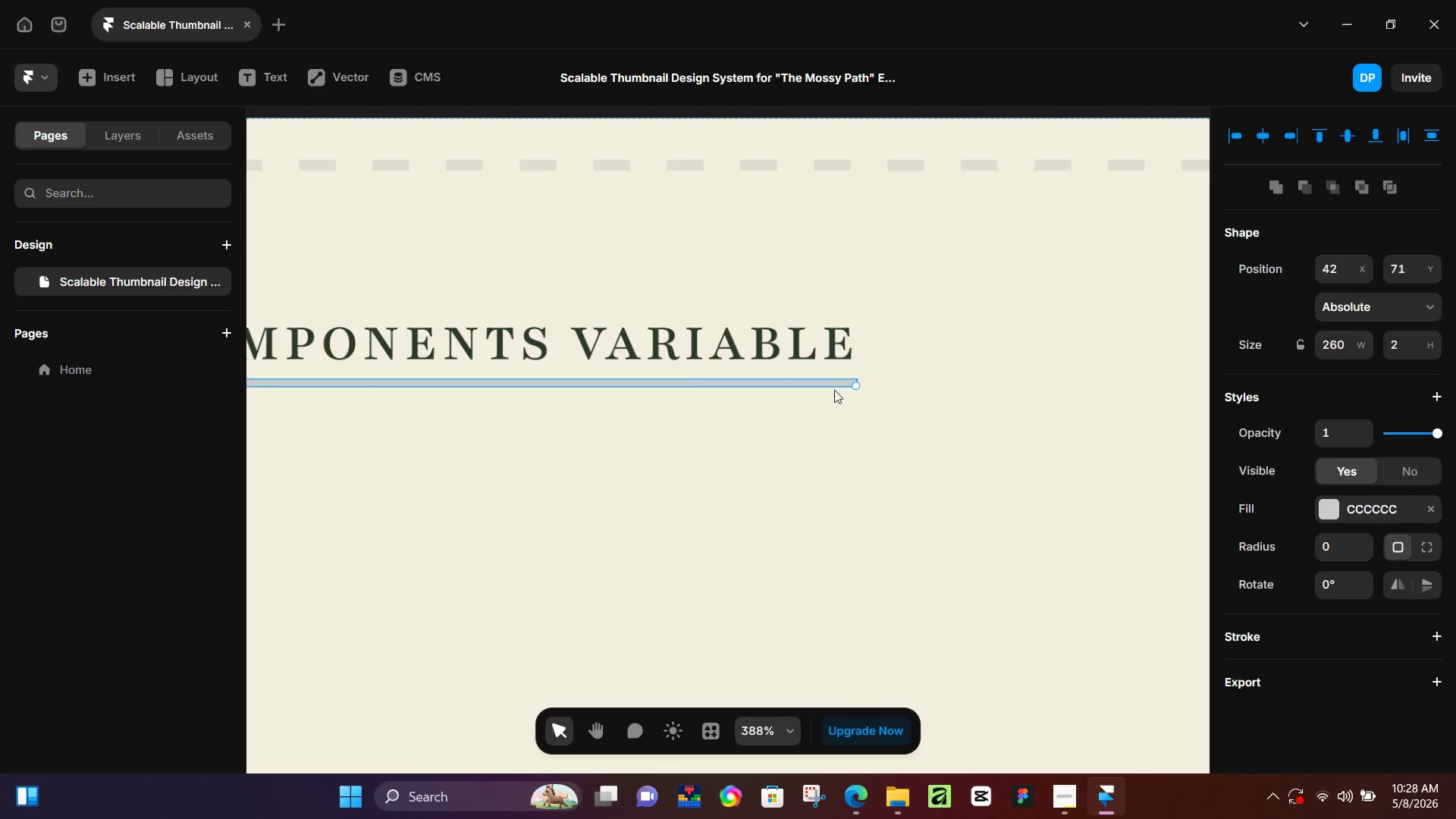 
scroll: coordinate [845, 424], scroll_direction: up, amount: 8.0
 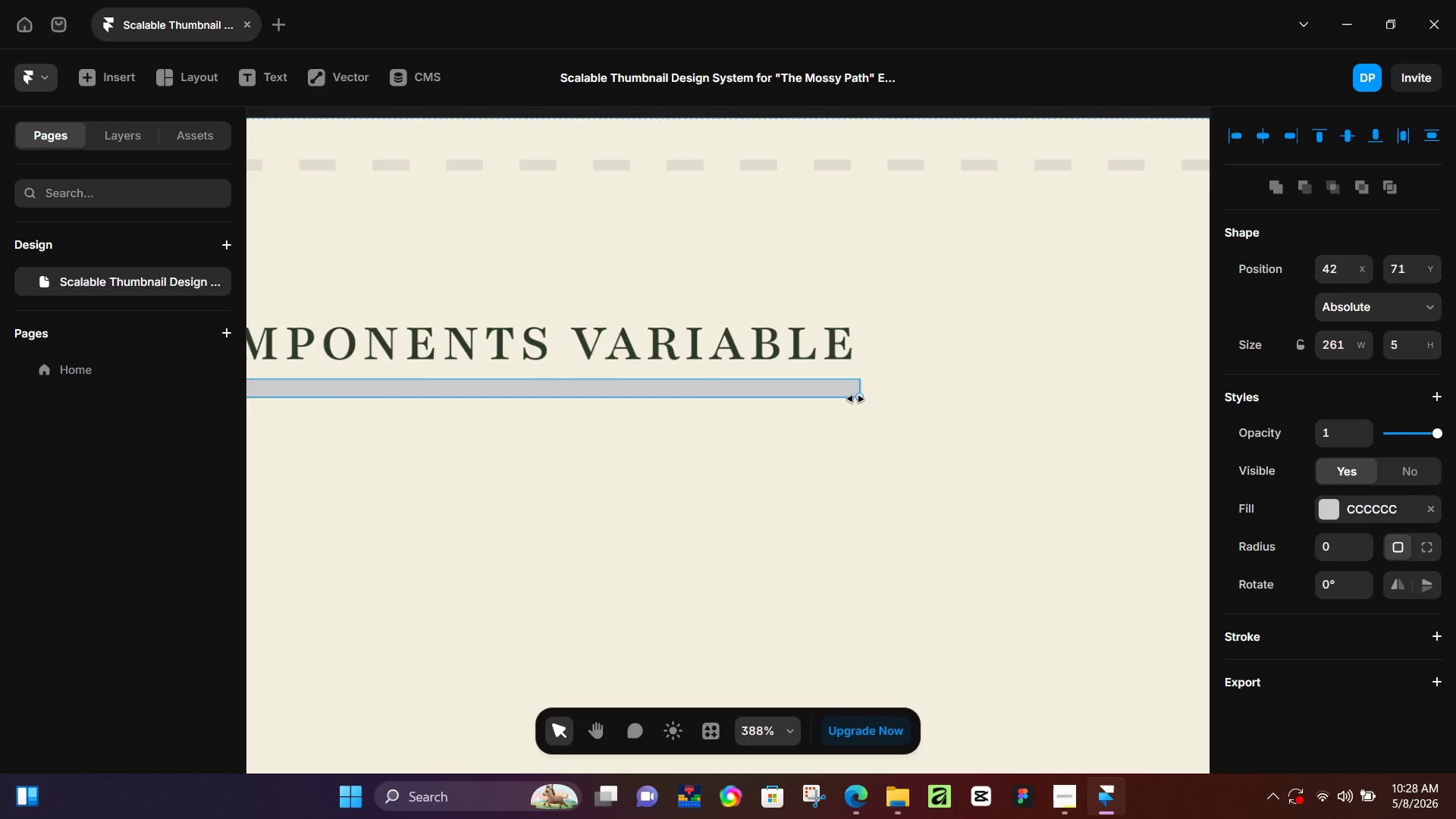 
hold_key(key=ControlLeft, duration=1.31)
scroll: coordinate [482, 326], scroll_direction: down, amount: 13.0
 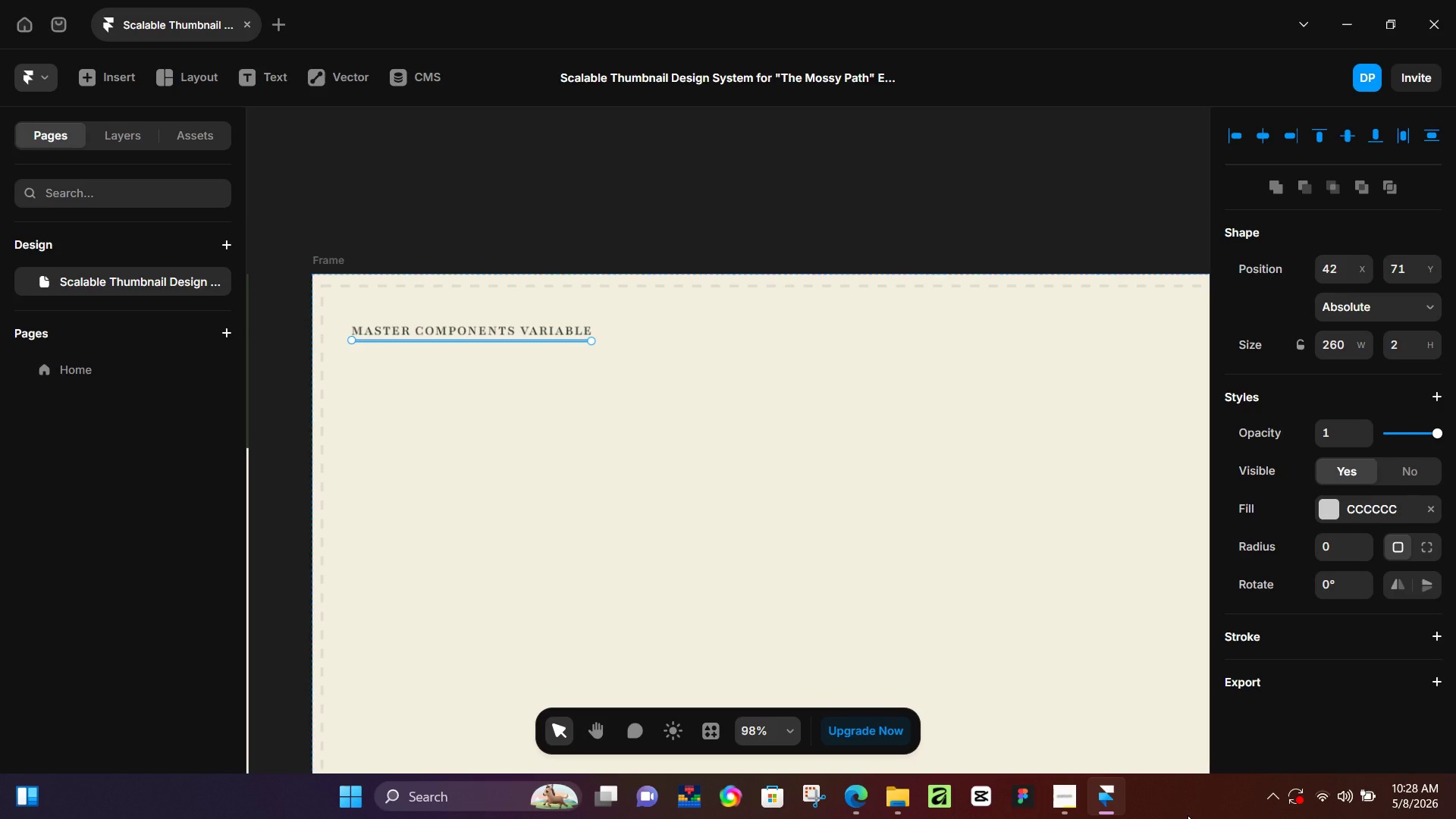 
wait(6.88)
 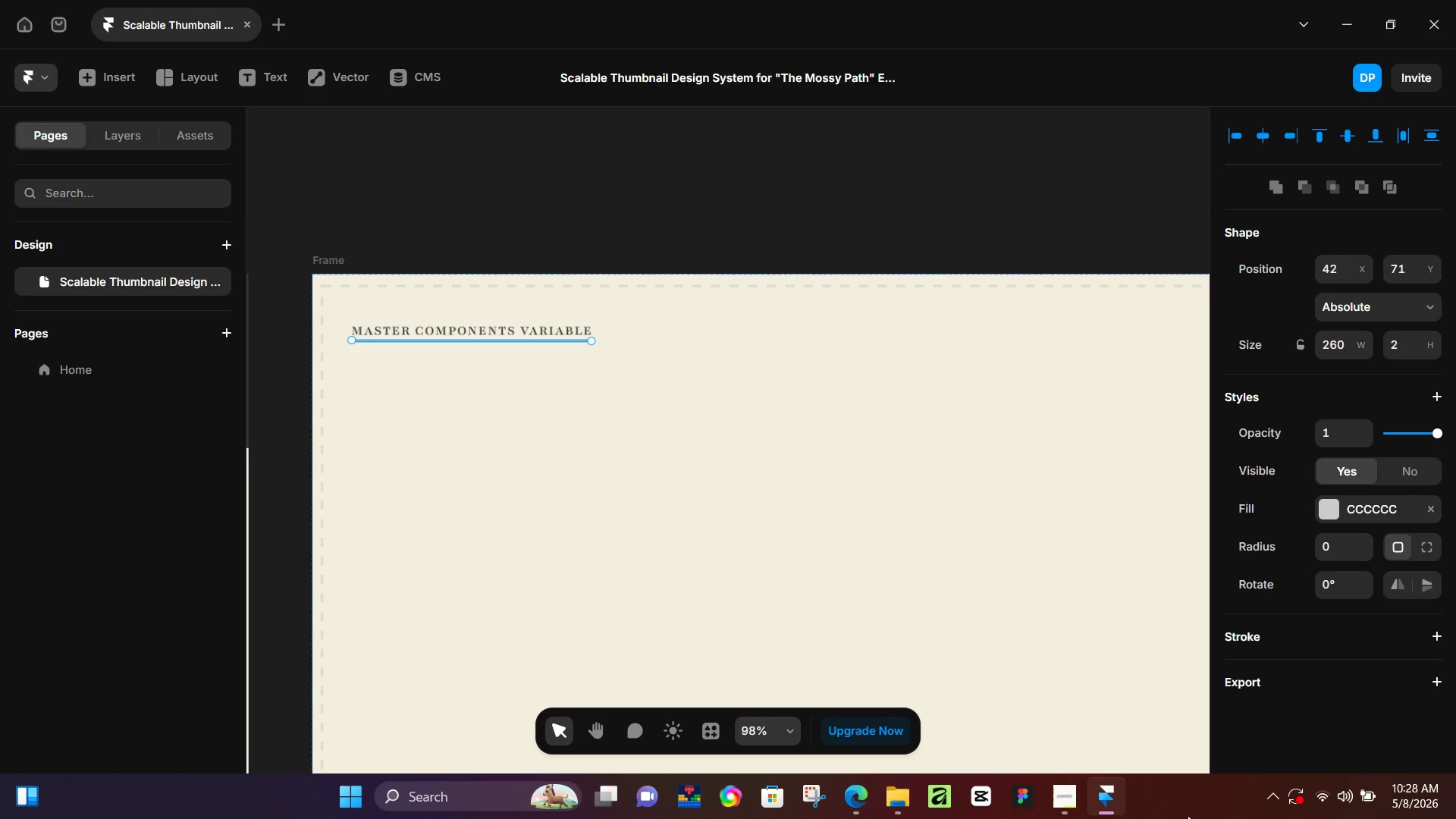 
hold_key(key=Space, duration=0.97)
 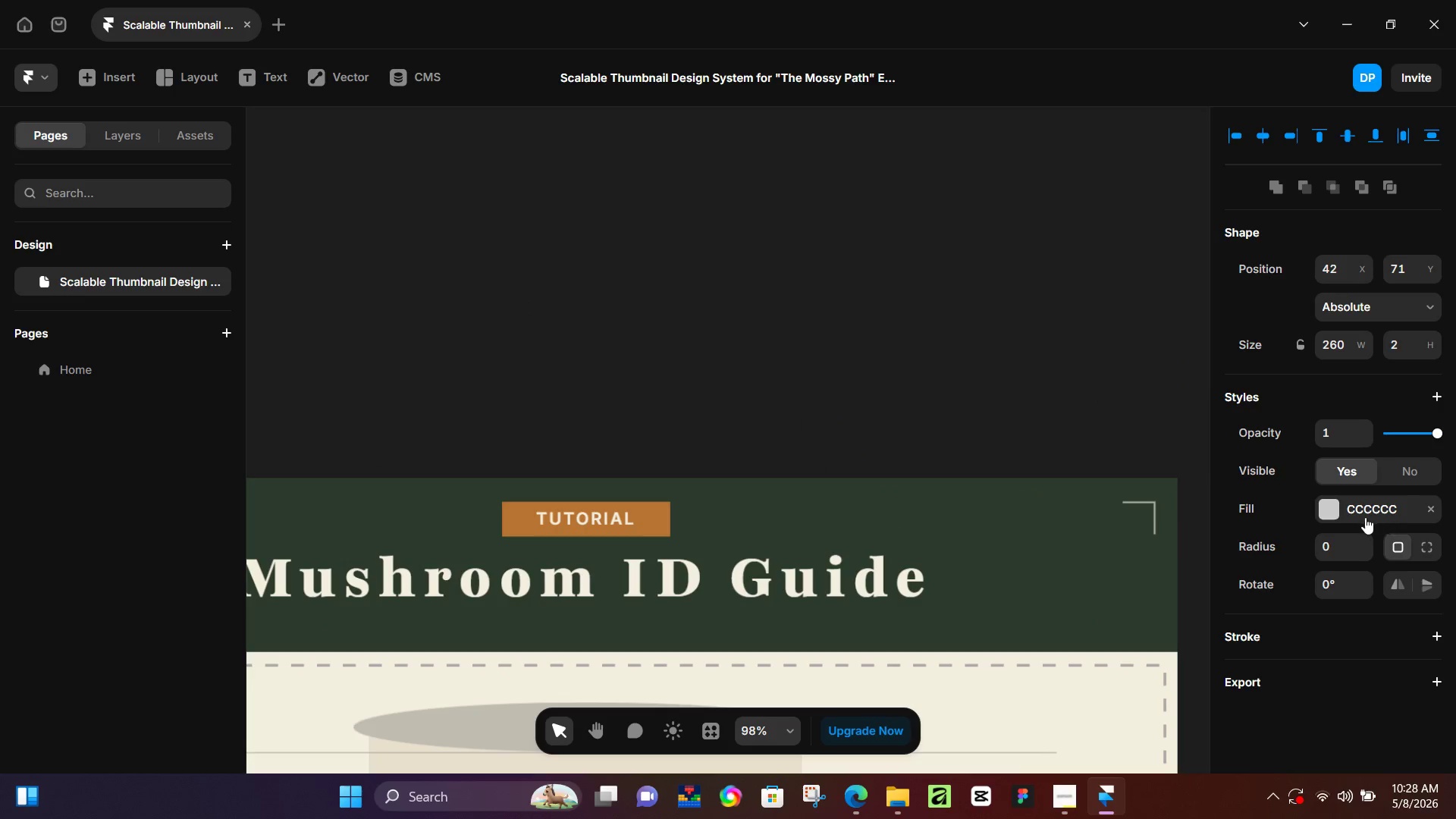 
left_click_drag(start_coordinate=[352, 219], to_coordinate=[1281, 423])
 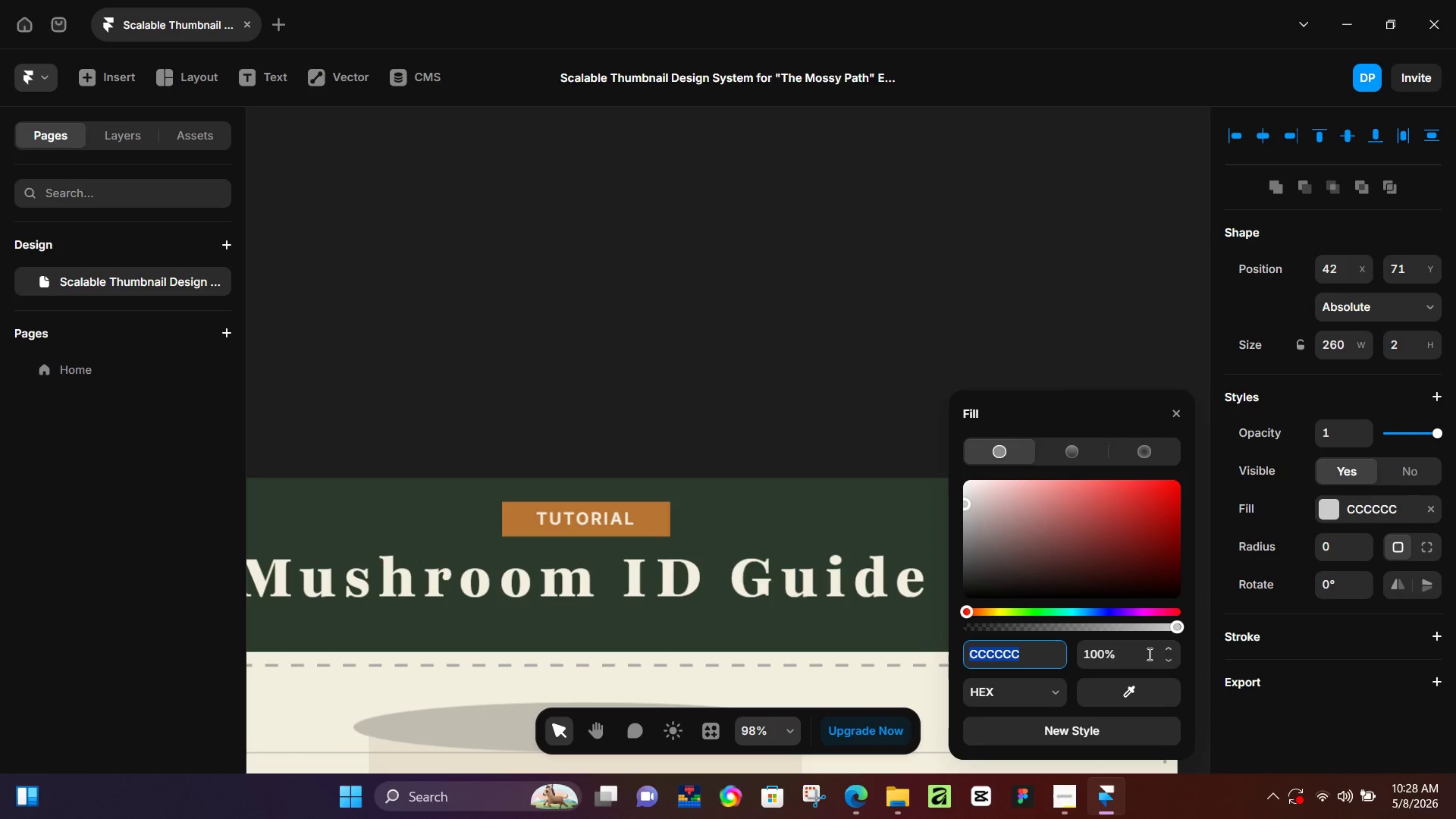 
left_click_drag(start_coordinate=[1119, 693], to_coordinate=[648, 512])
 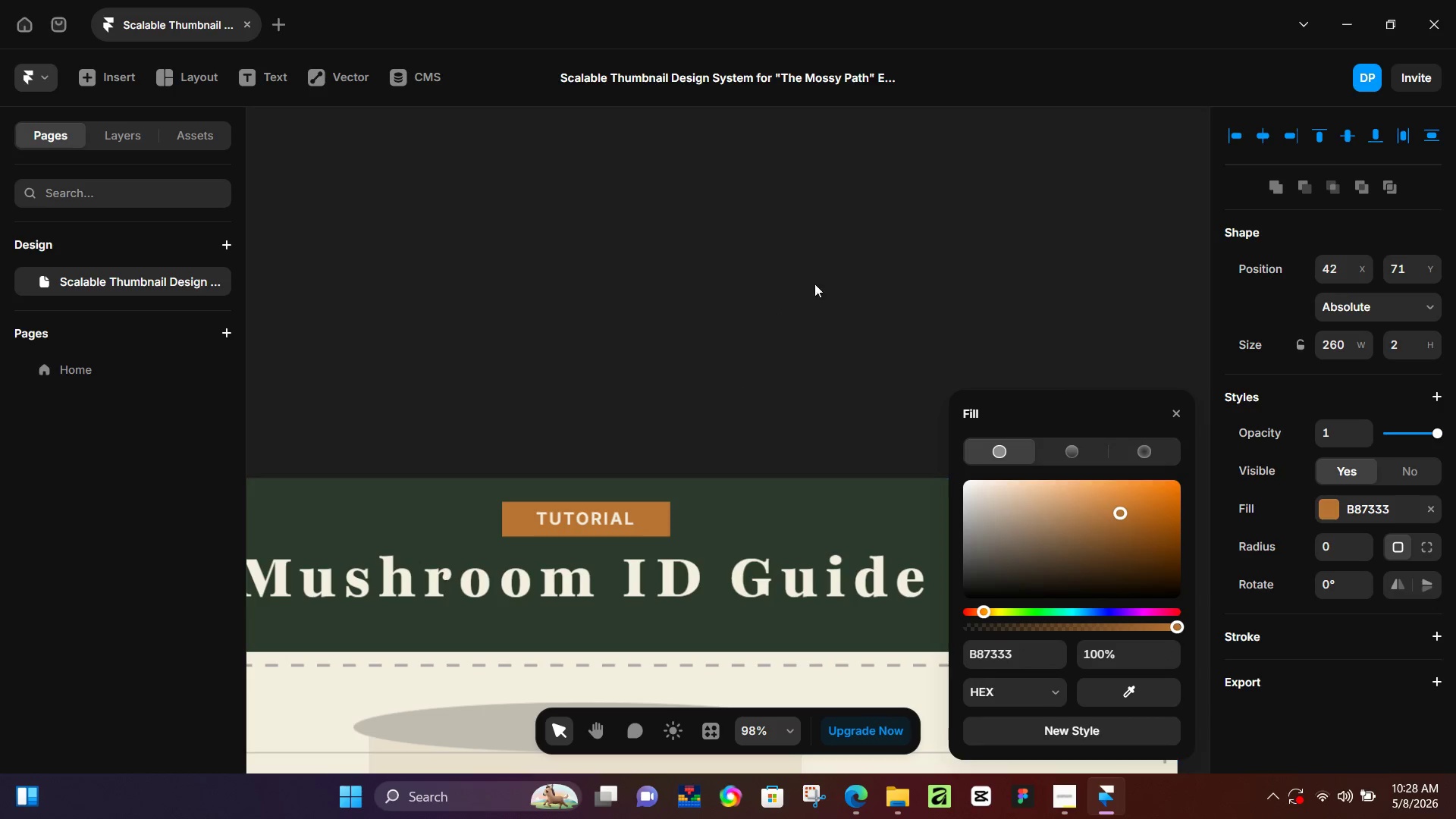 
left_click([834, 278])
 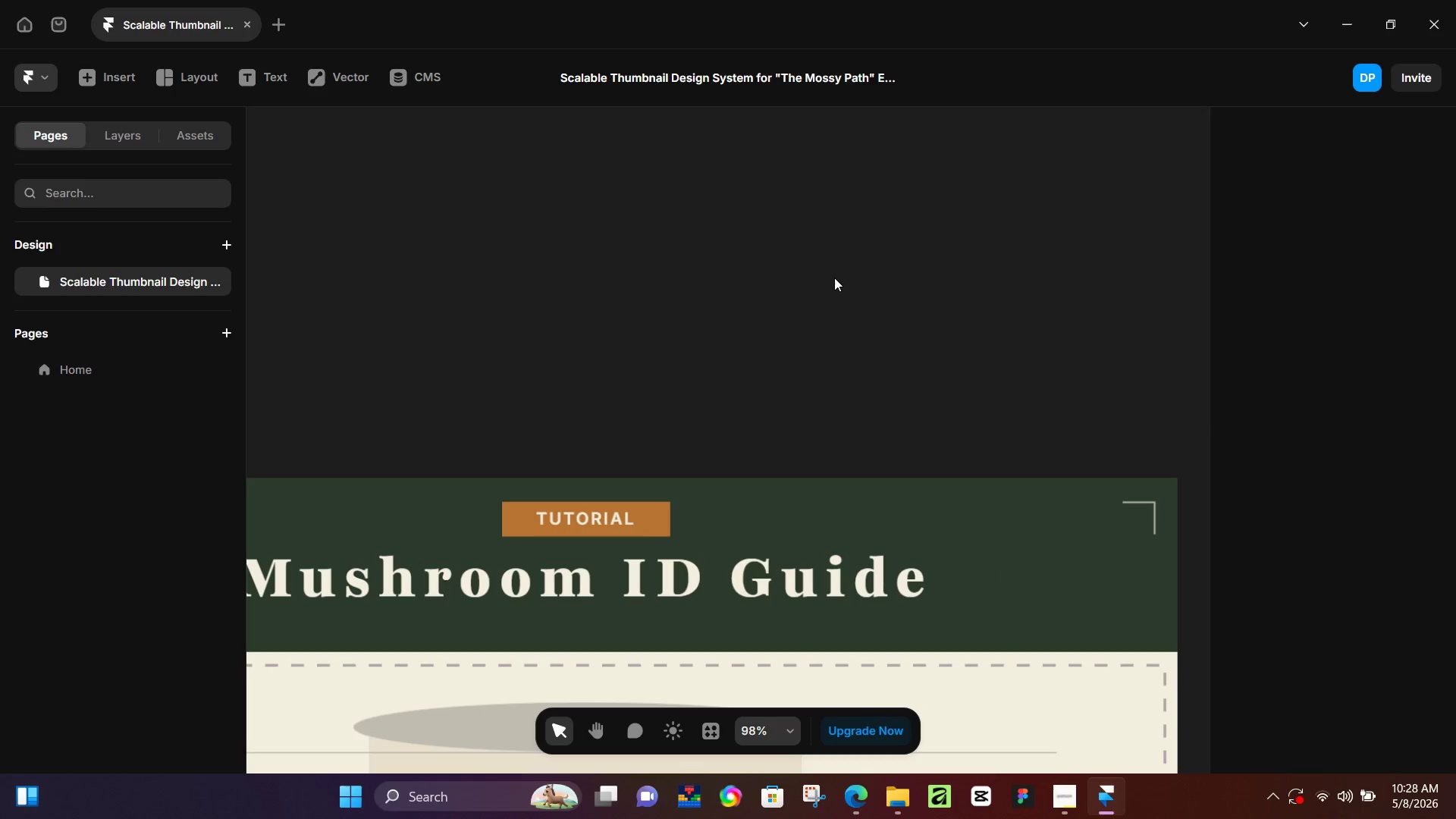 
hold_key(key=Space, duration=0.61)
 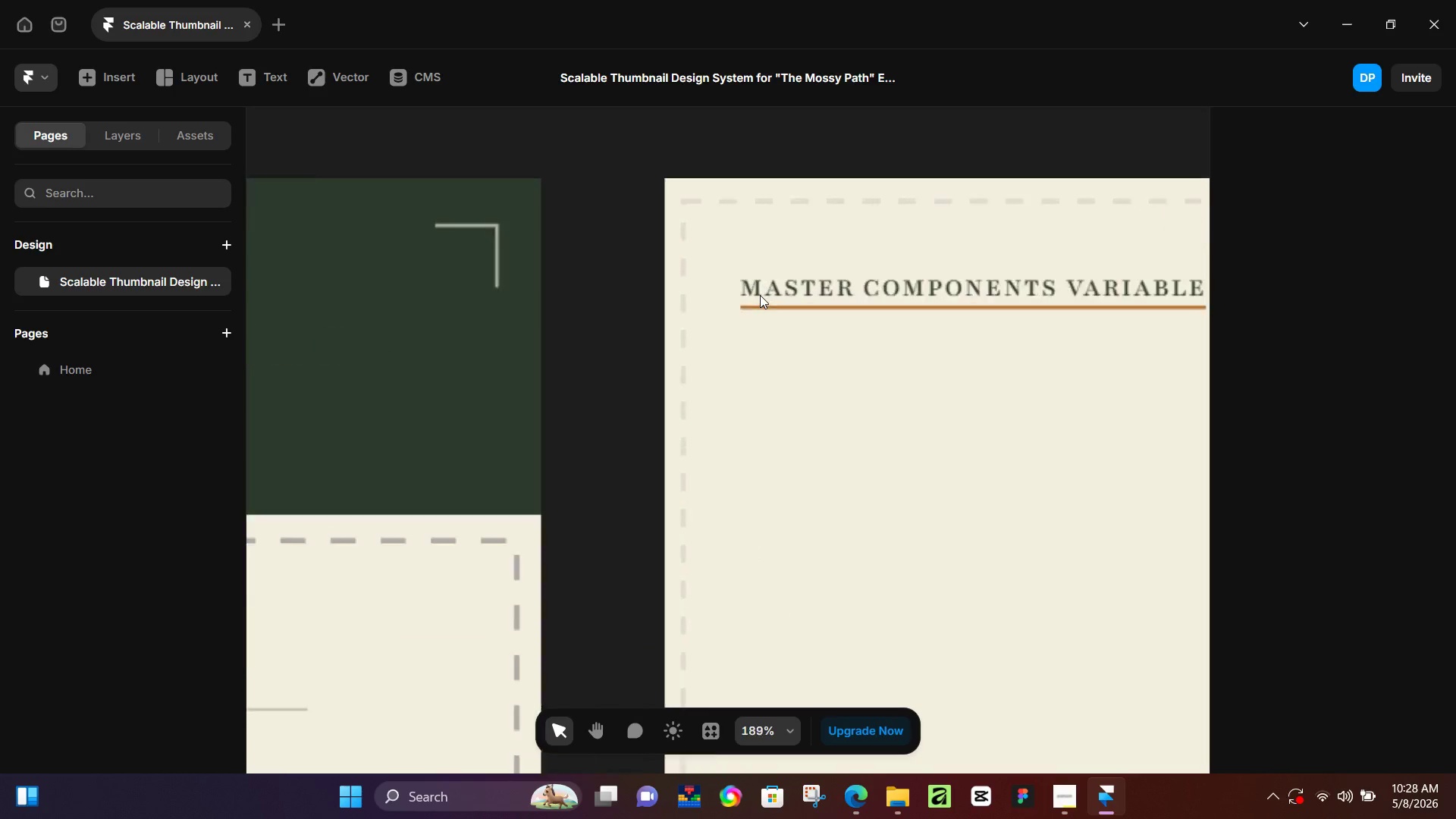 
left_click_drag(start_coordinate=[972, 320], to_coordinate=[416, 67])
 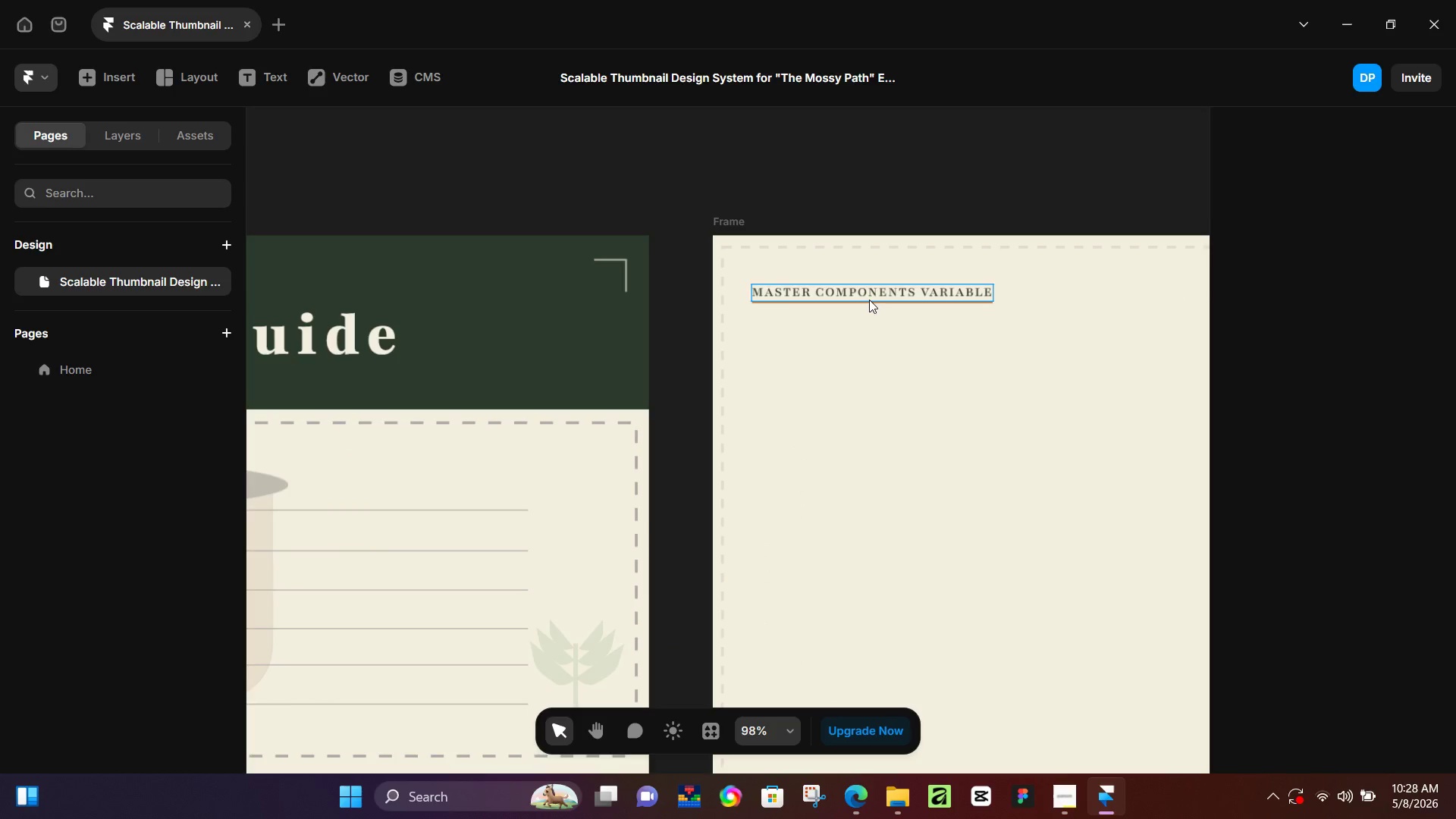 
hold_key(key=ControlLeft, duration=0.83)
 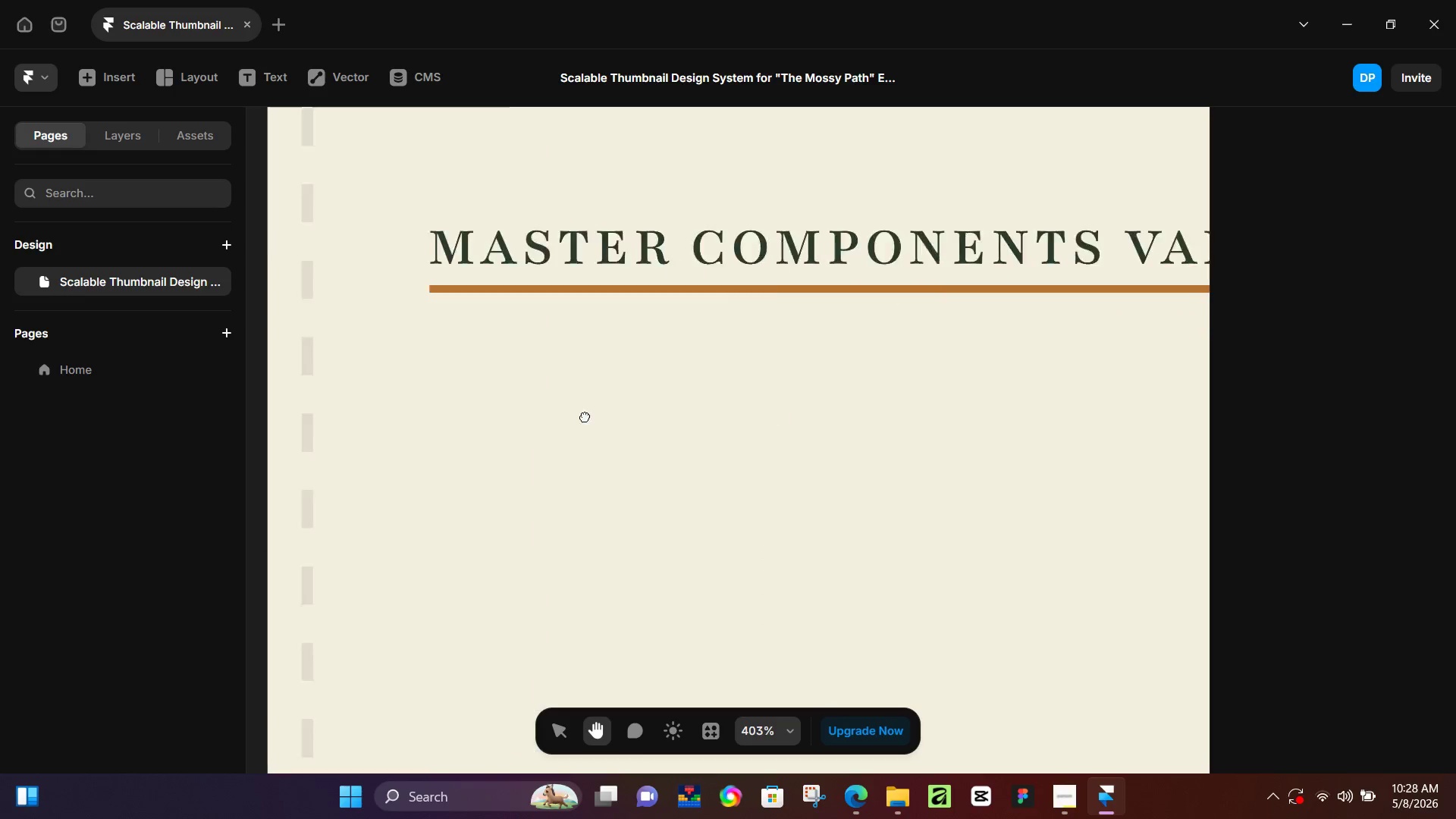 
hold_key(key=Space, duration=0.53)
 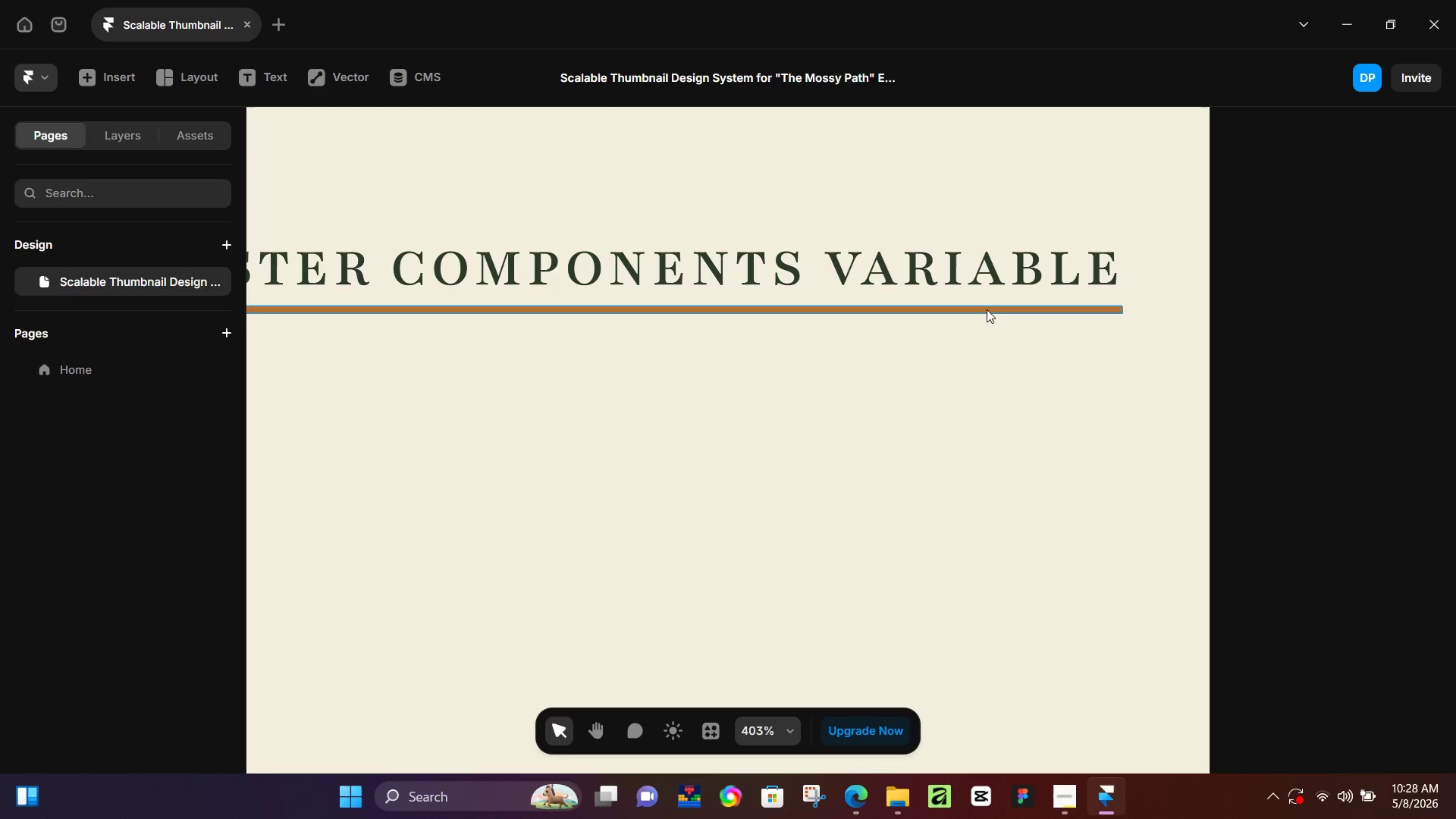 
left_click_drag(start_coordinate=[976, 437], to_coordinate=[412, 431])
 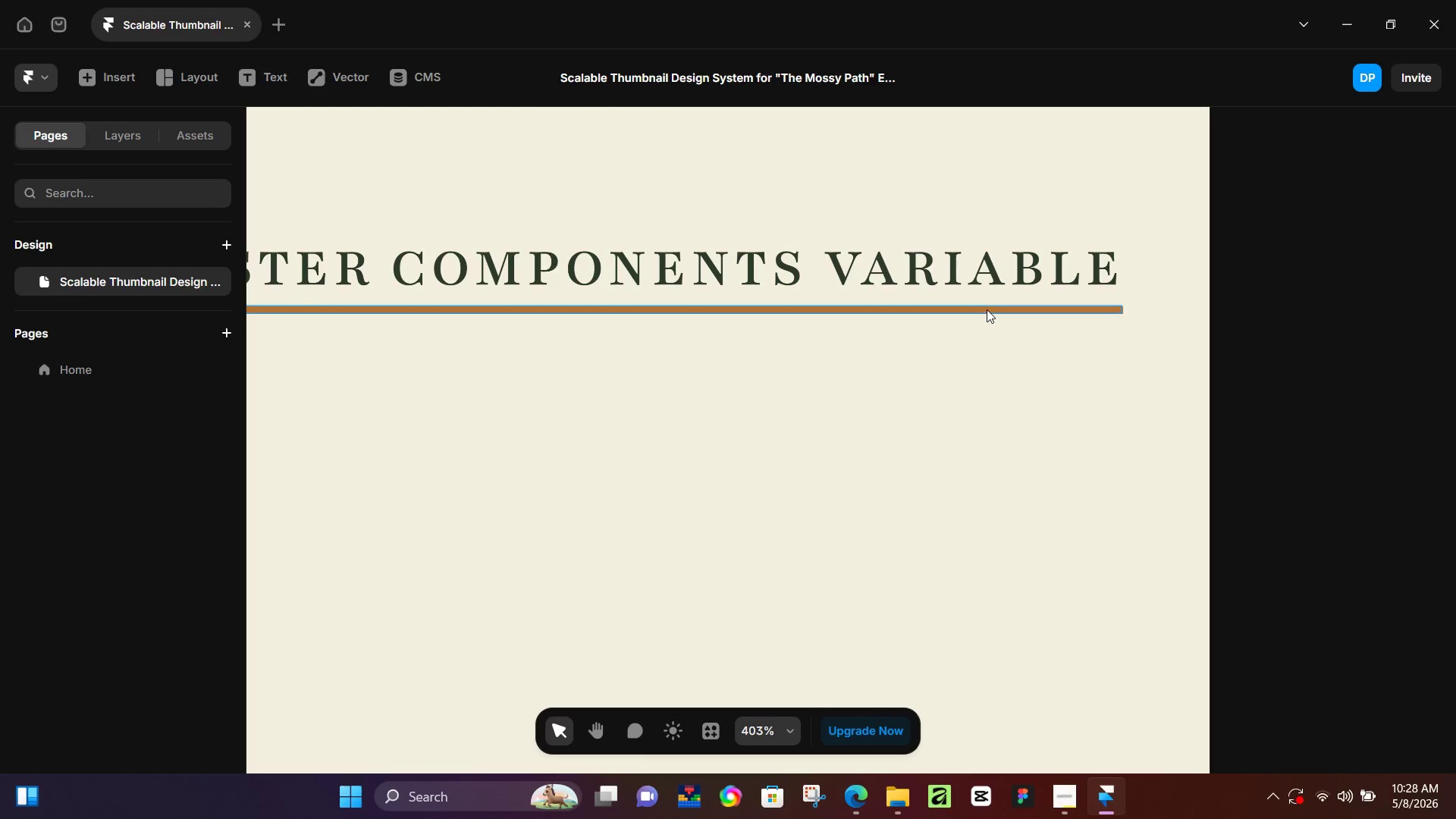 
left_click([987, 309])
 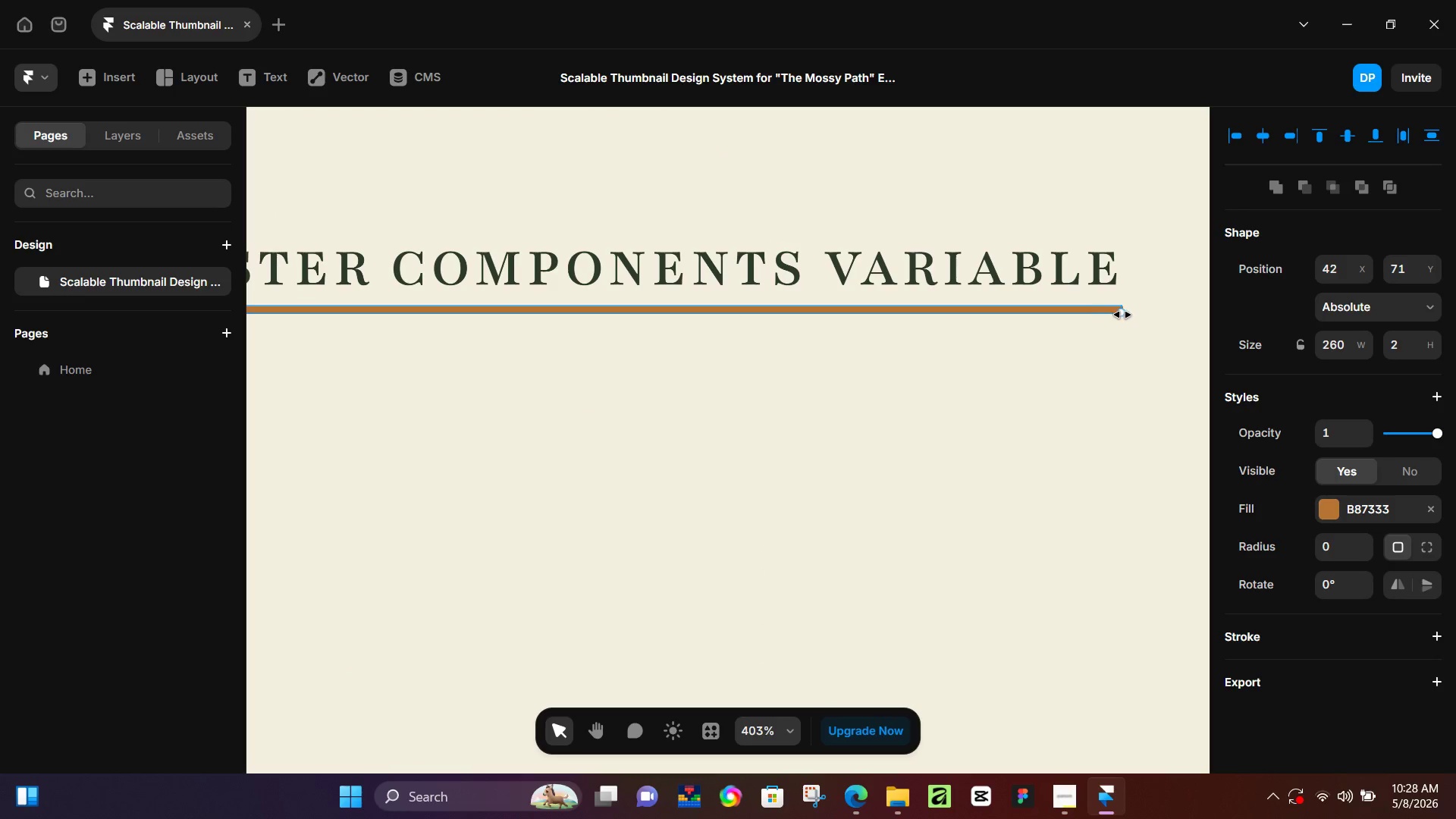 
scroll: coordinate [787, 302], scroll_direction: up, amount: 13.0
 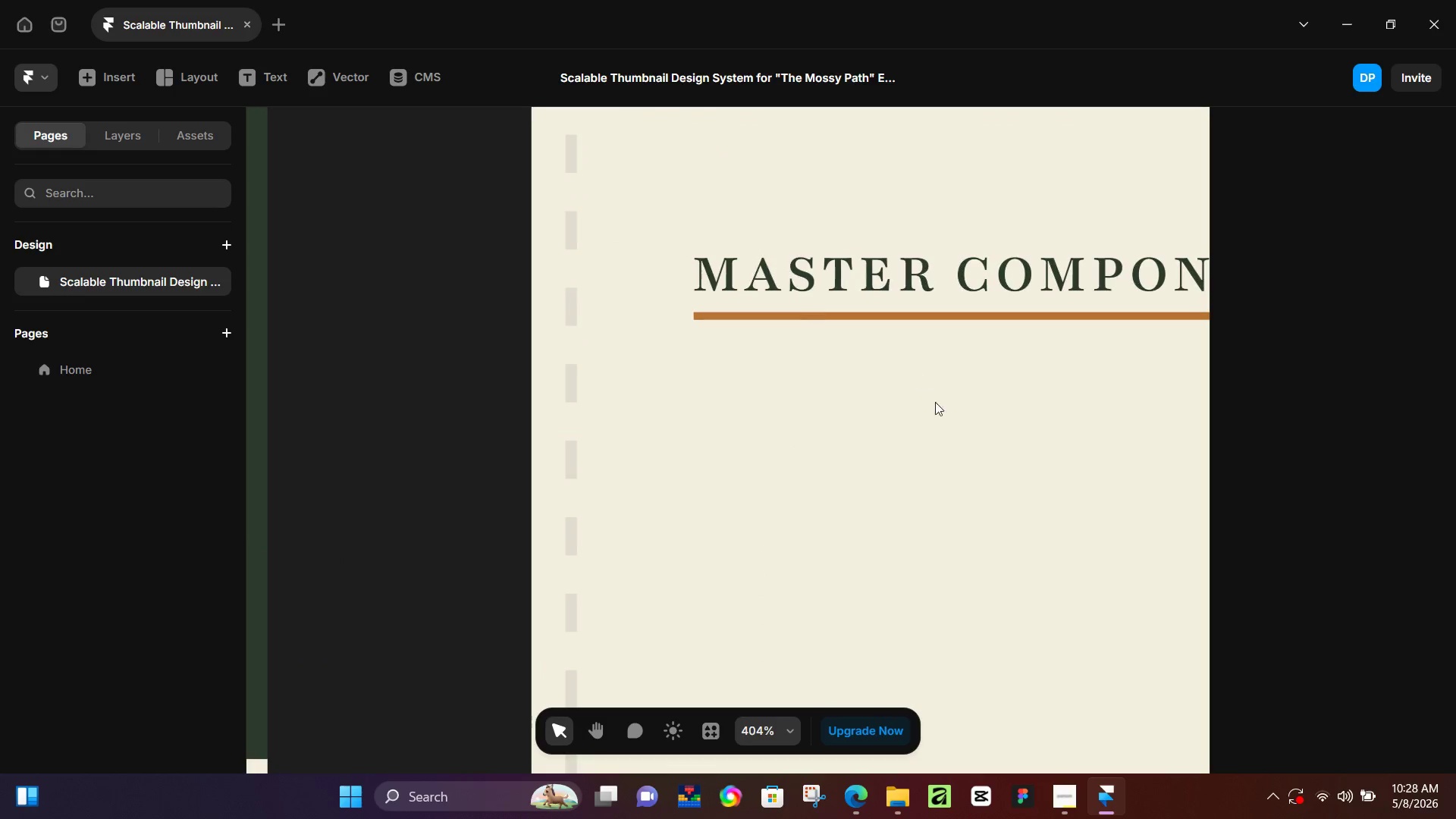 
left_click_drag(start_coordinate=[1122, 315], to_coordinate=[952, 314])
 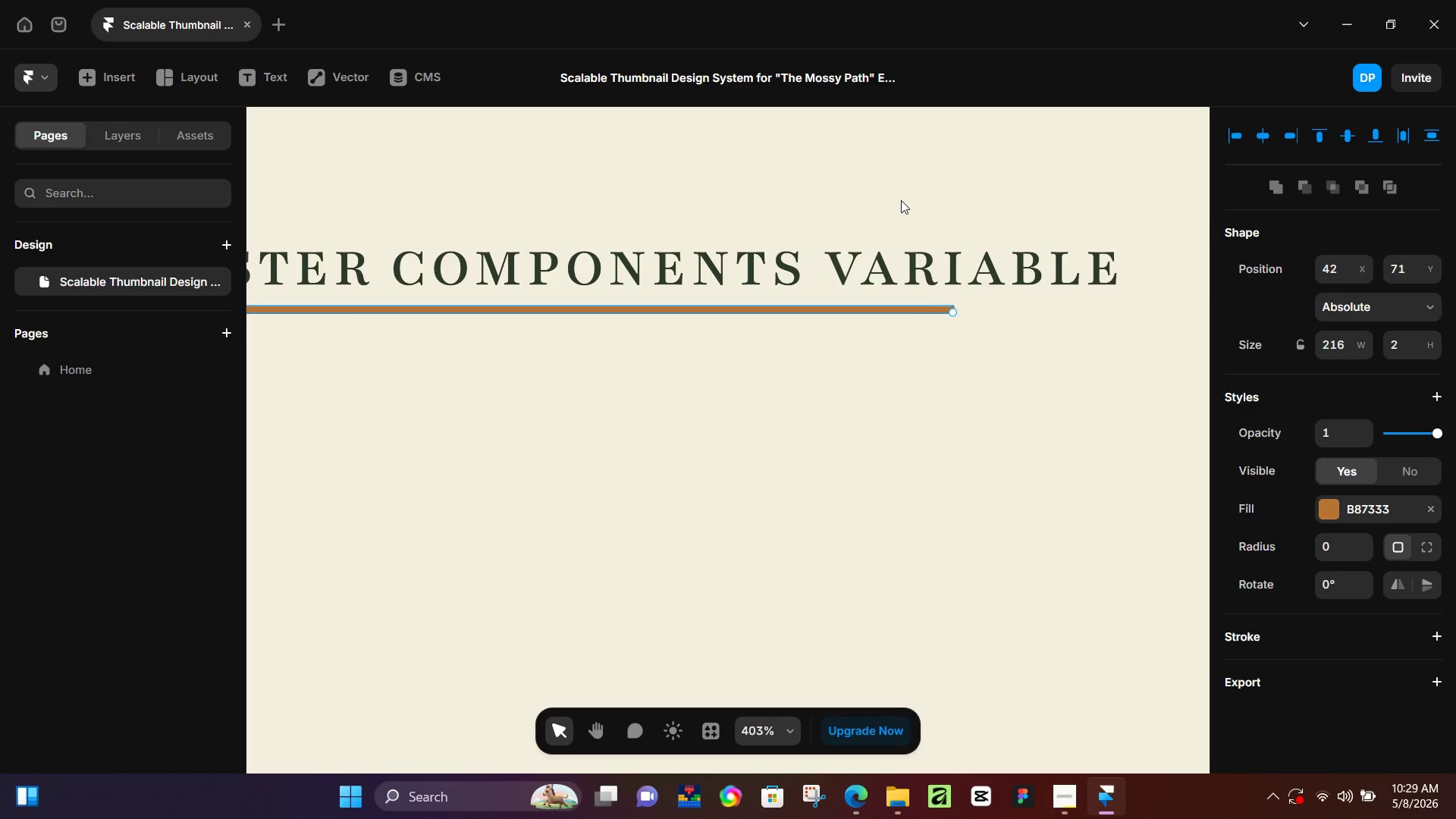 
left_click([901, 200])
 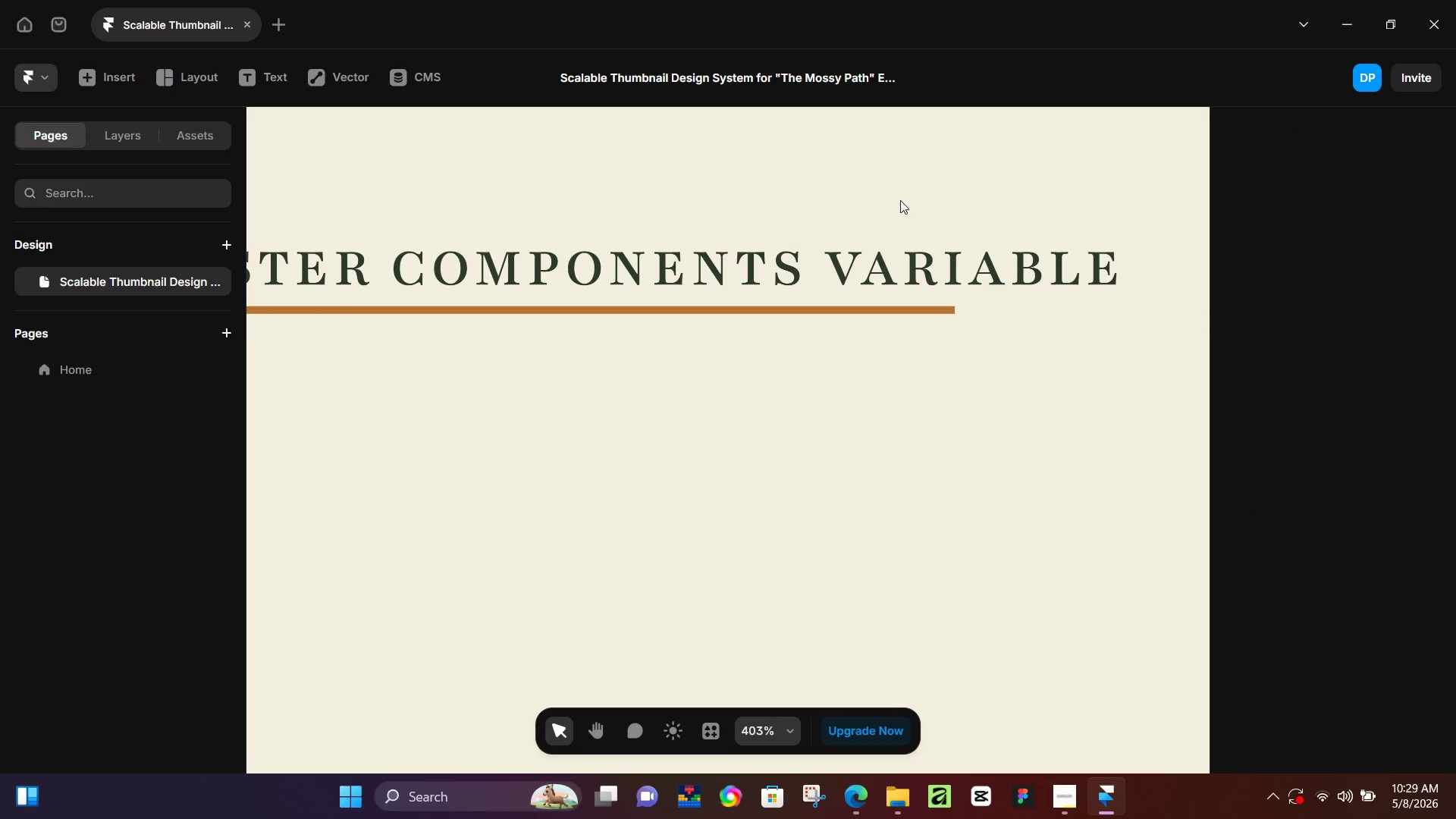 
hold_key(key=ControlLeft, duration=0.5)
scroll: coordinate [911, 215], scroll_direction: down, amount: 5.0
 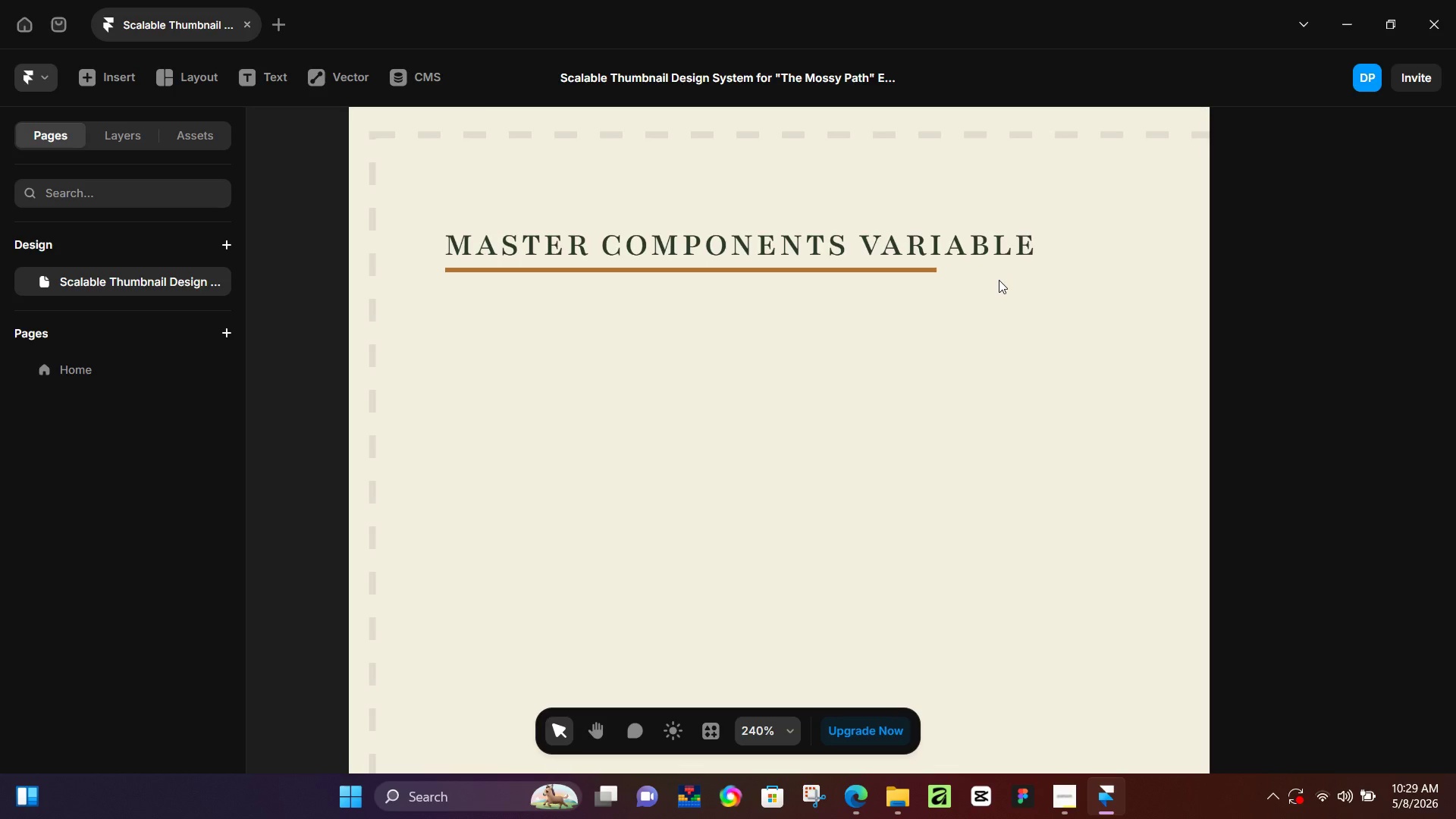 
wait(54.2)
 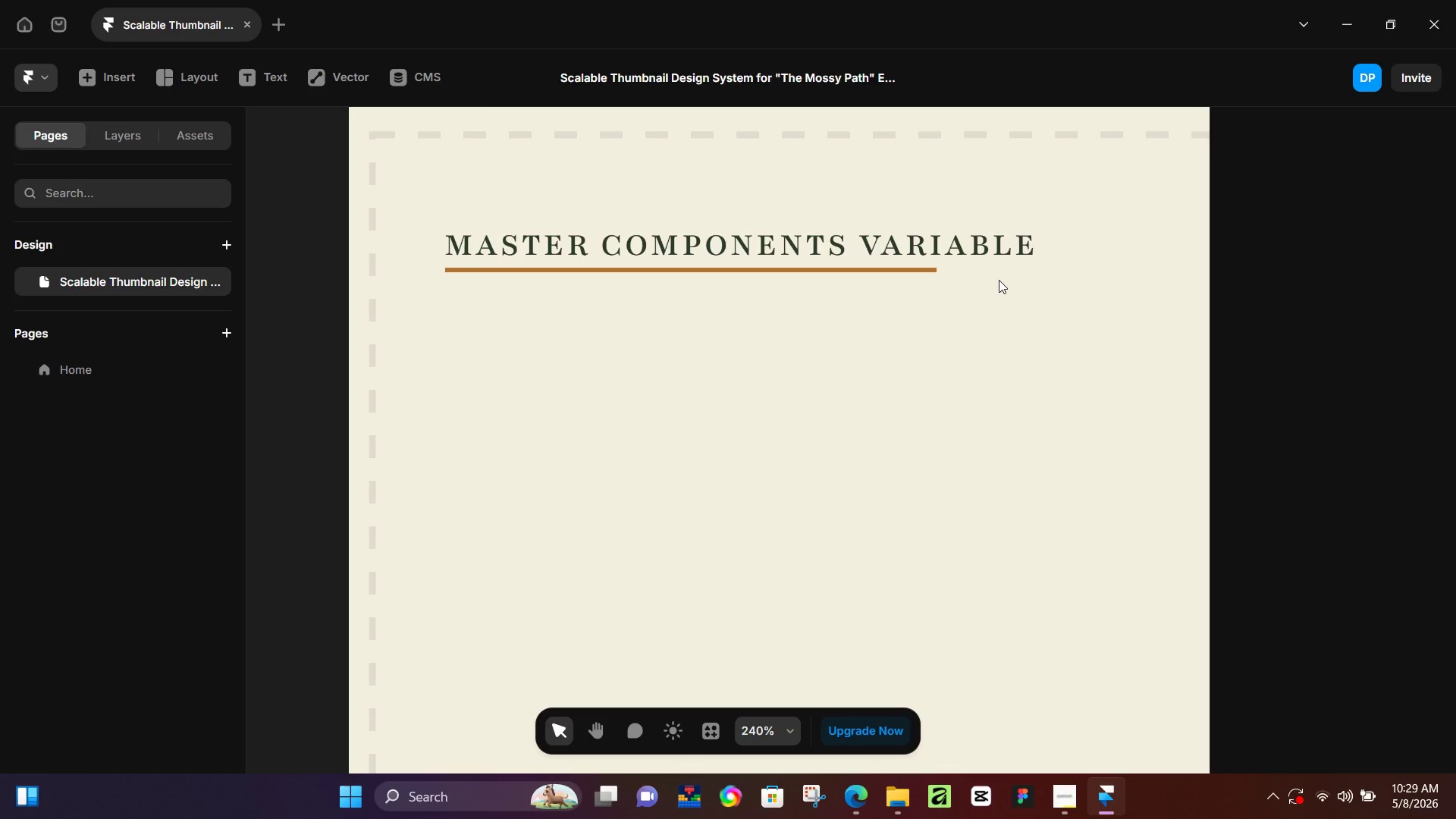 
left_click_drag(start_coordinate=[801, 508], to_coordinate=[805, 508])
 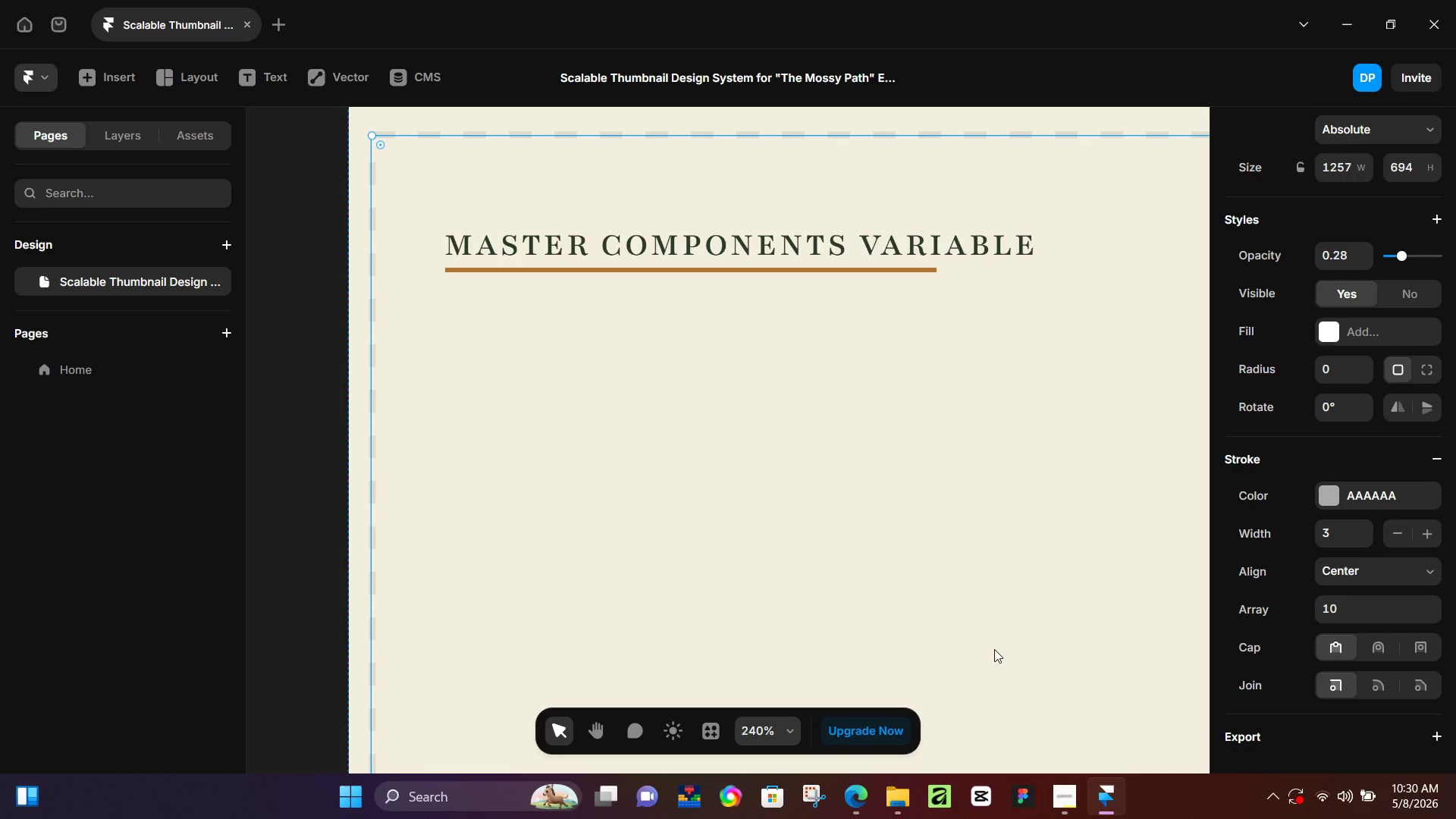 
wait(5.47)
 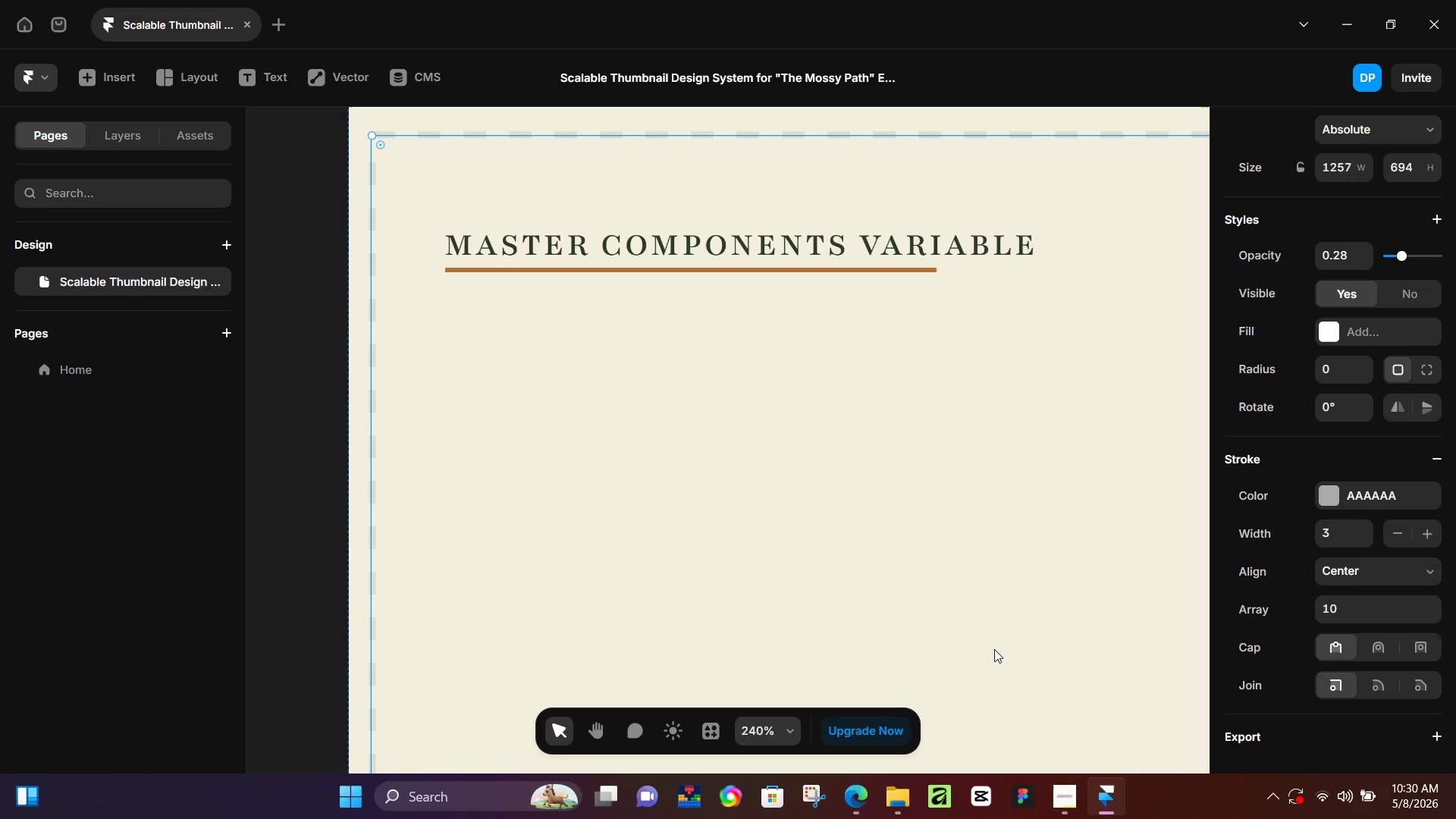 
key(T)
 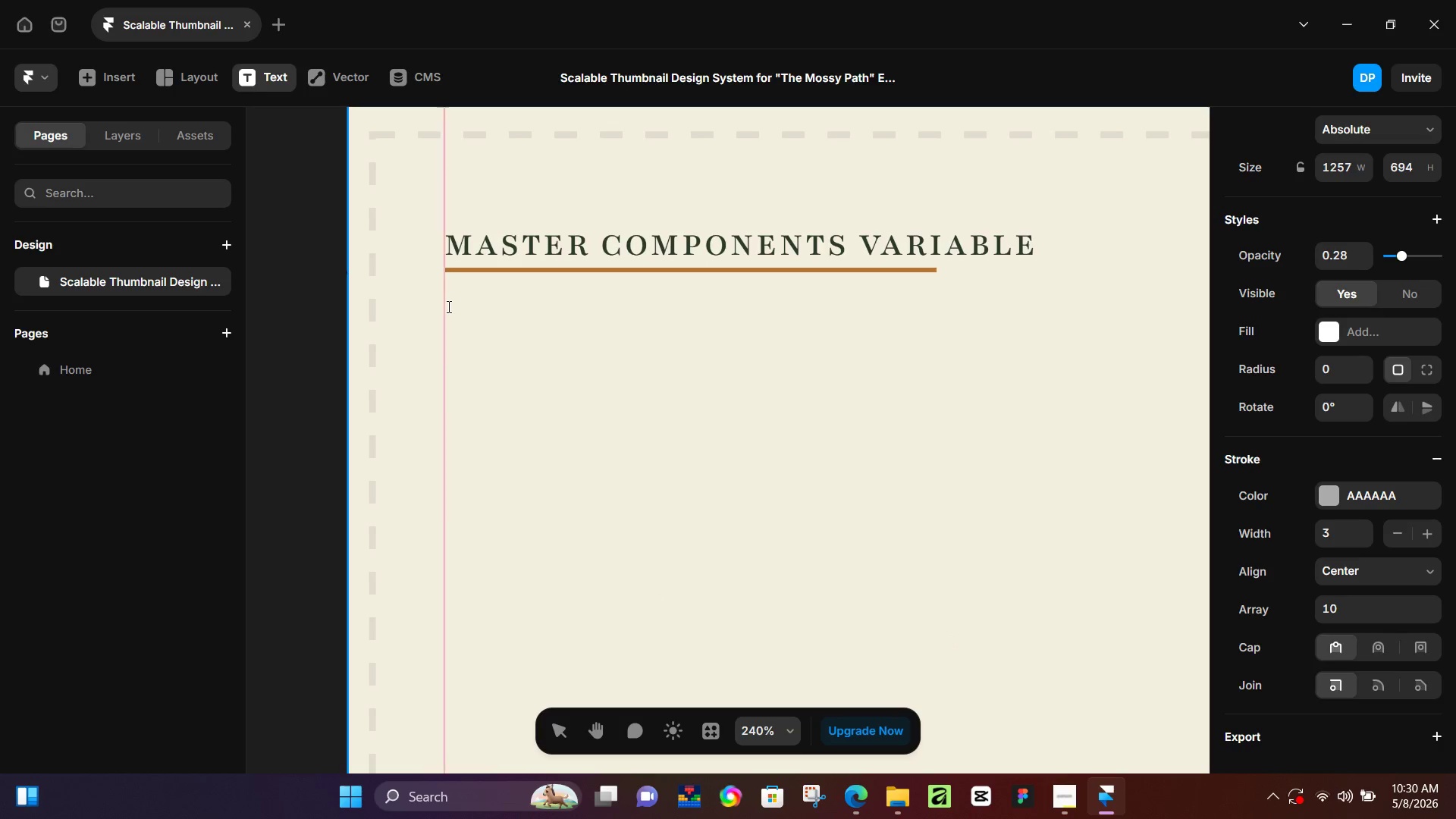 
left_click([447, 308])
 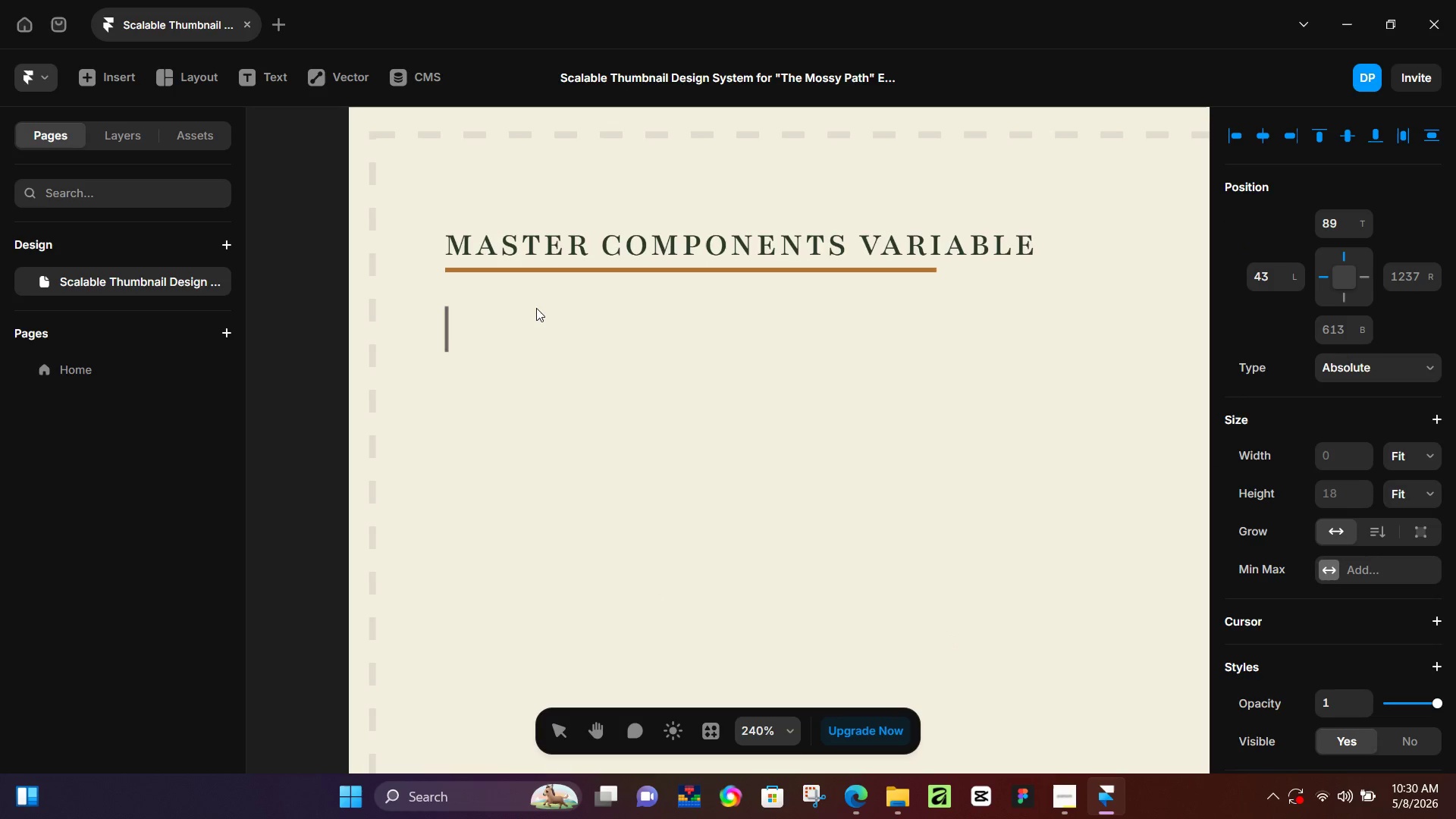 
key(Minus)
 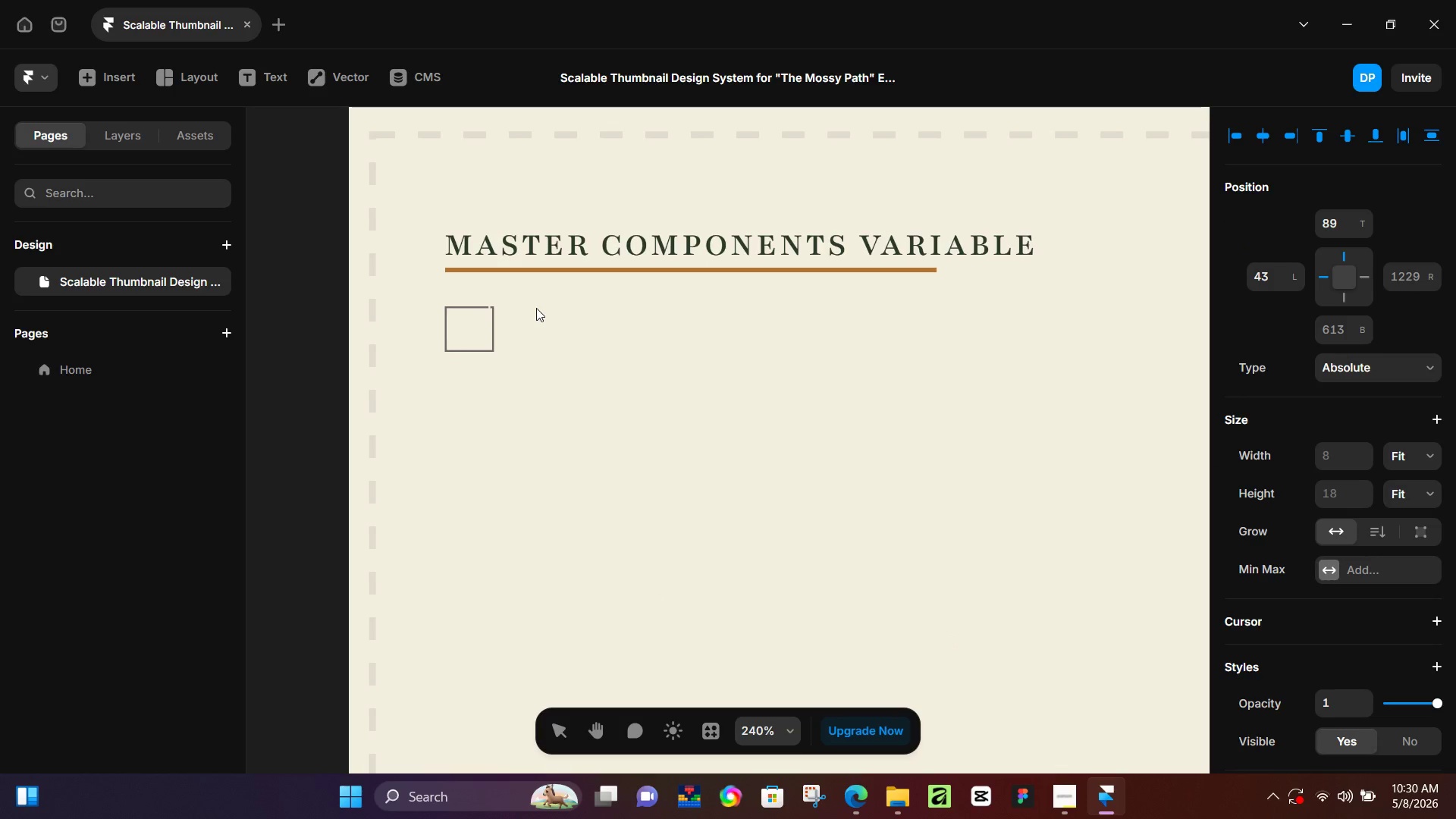 
type( Product Image)
 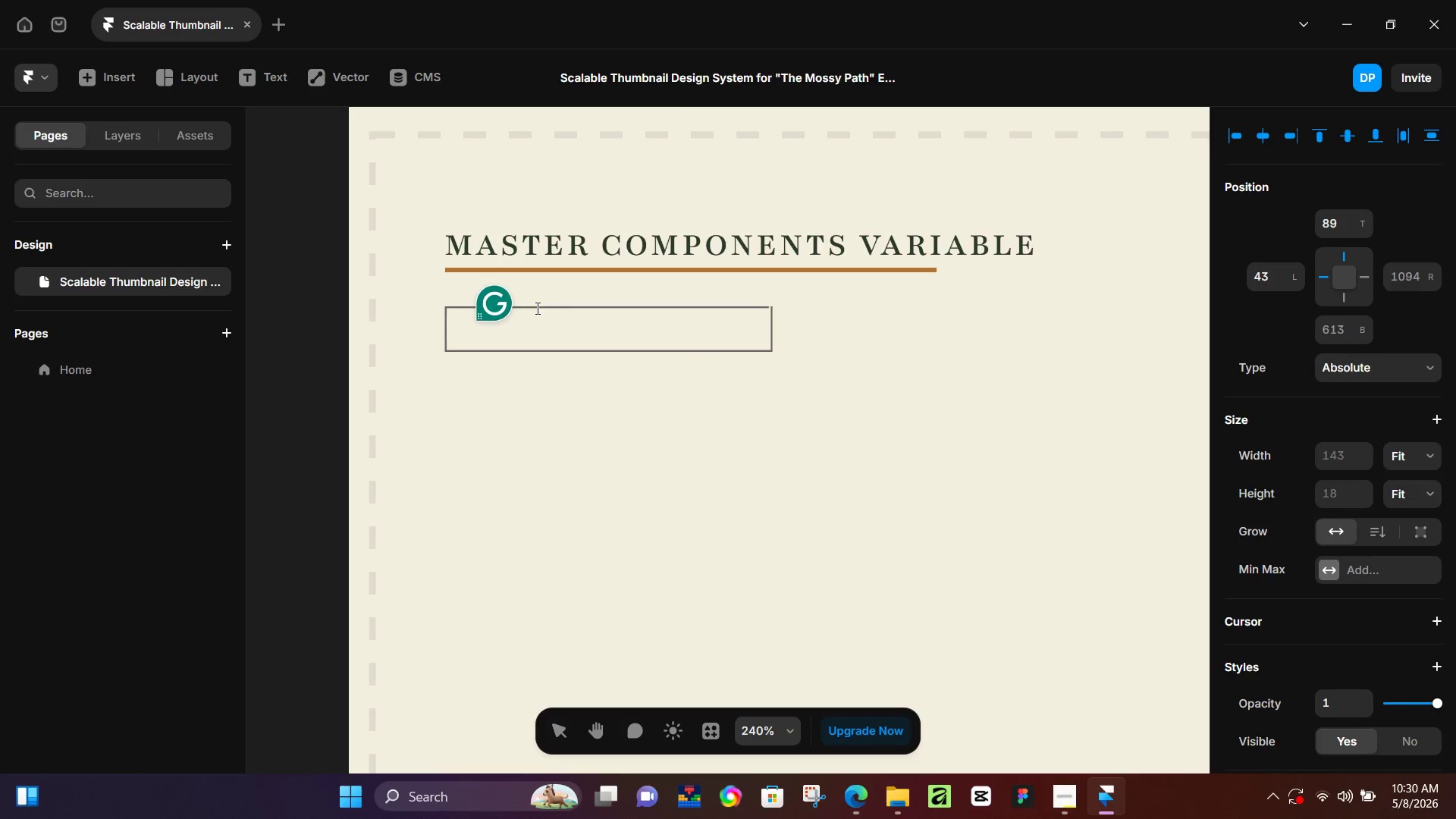 
 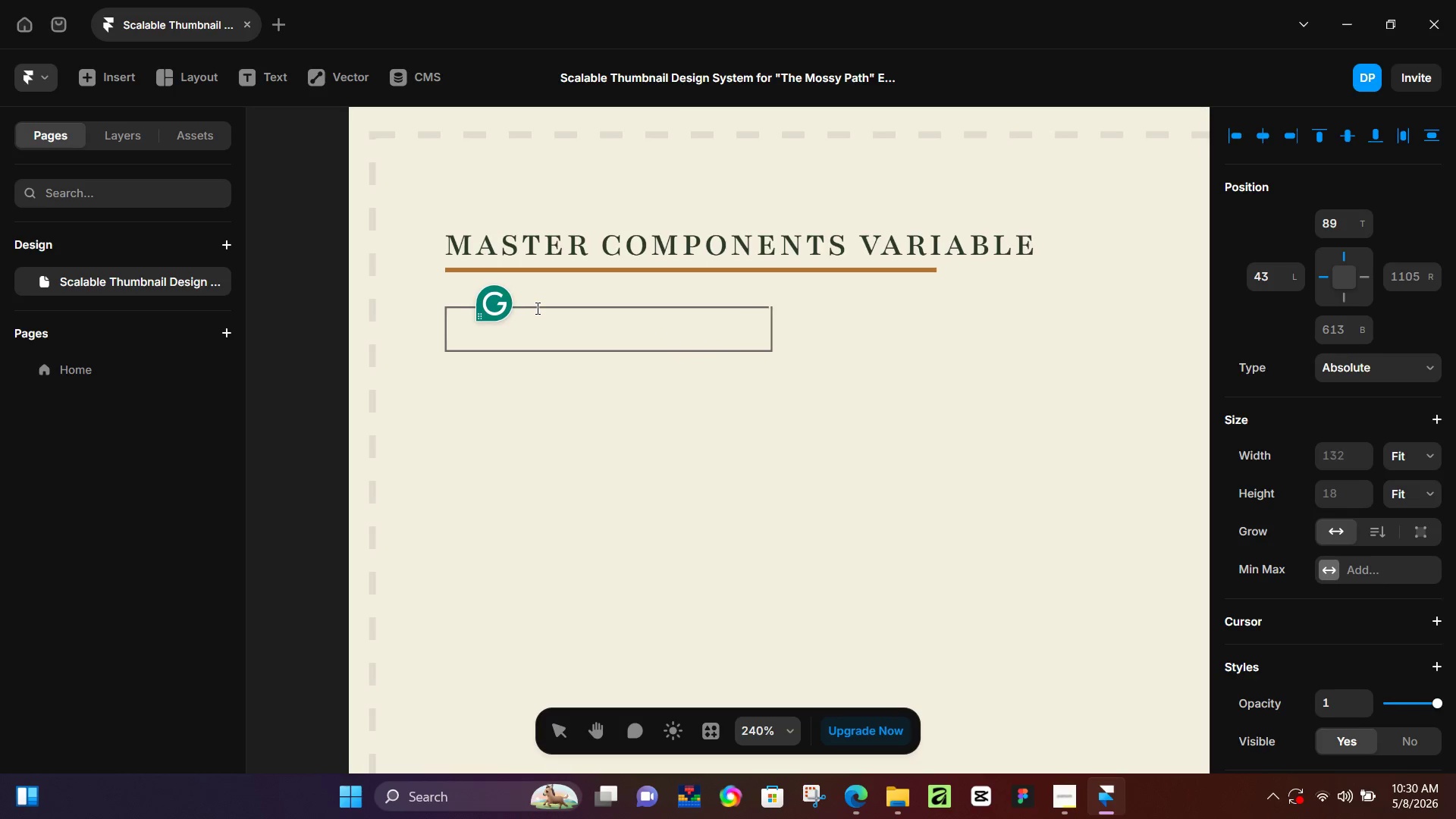 
key(Control+ControlLeft)
 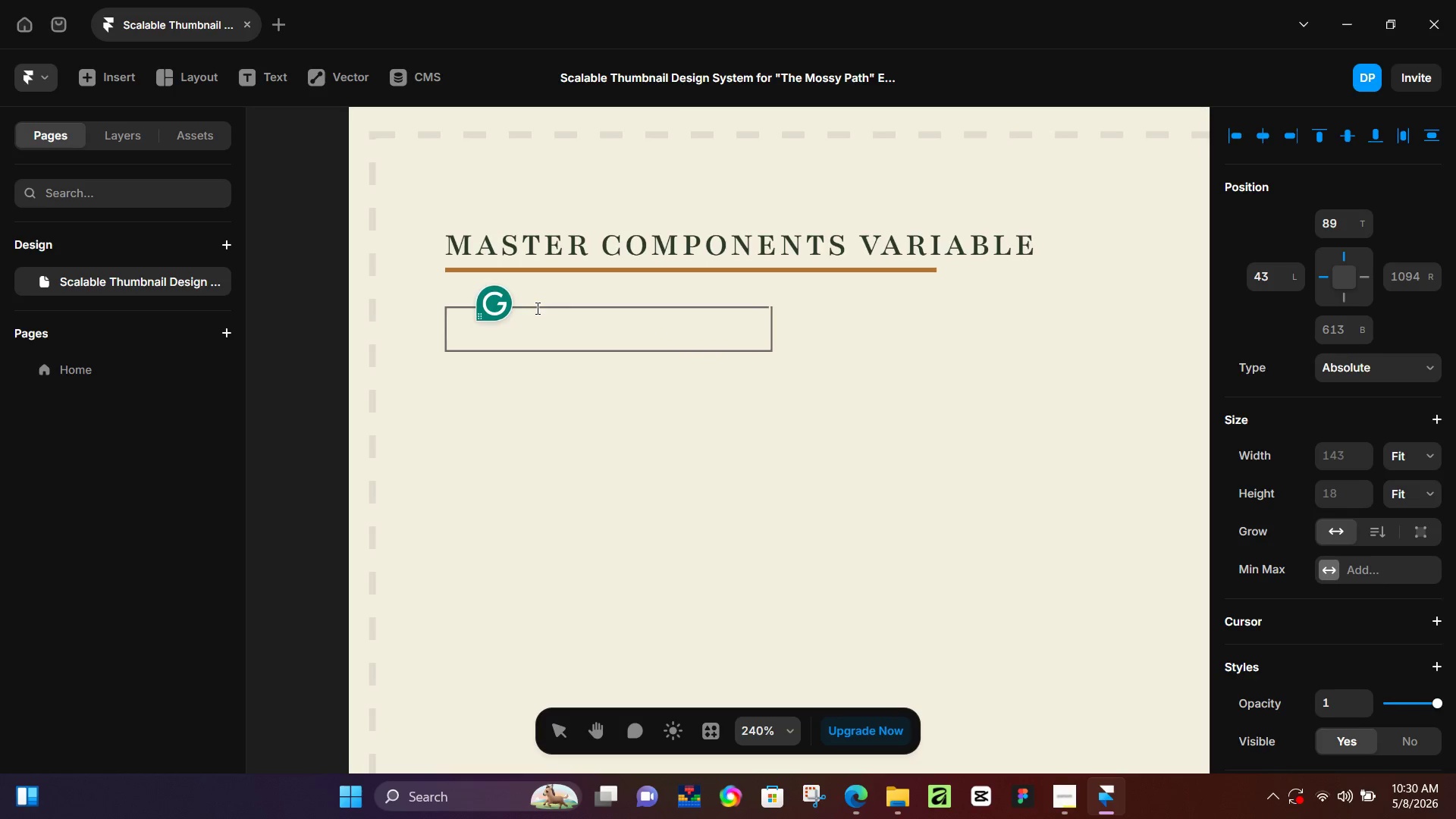 
key(Control+A)
 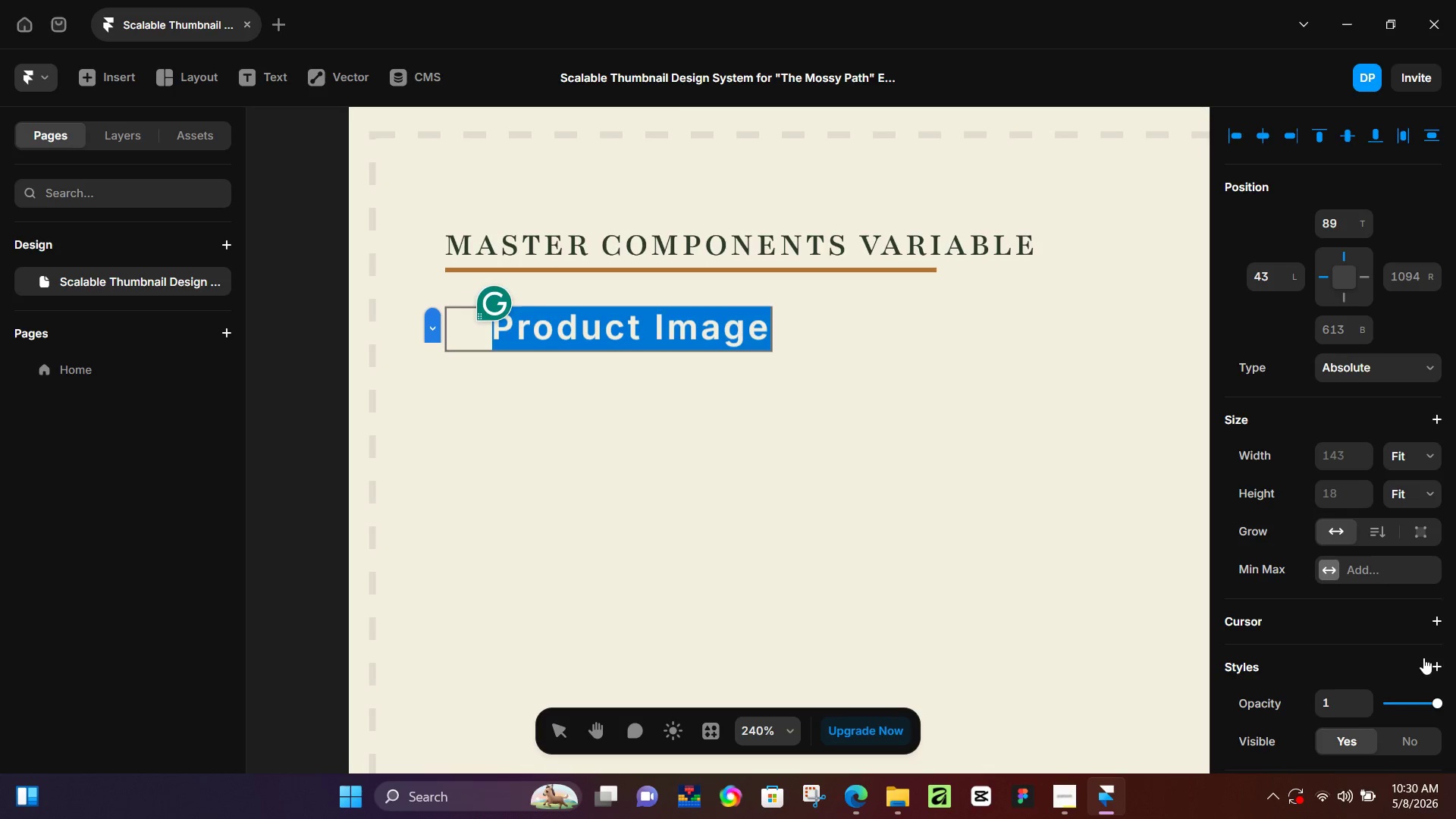 
left_click([1329, 504])
 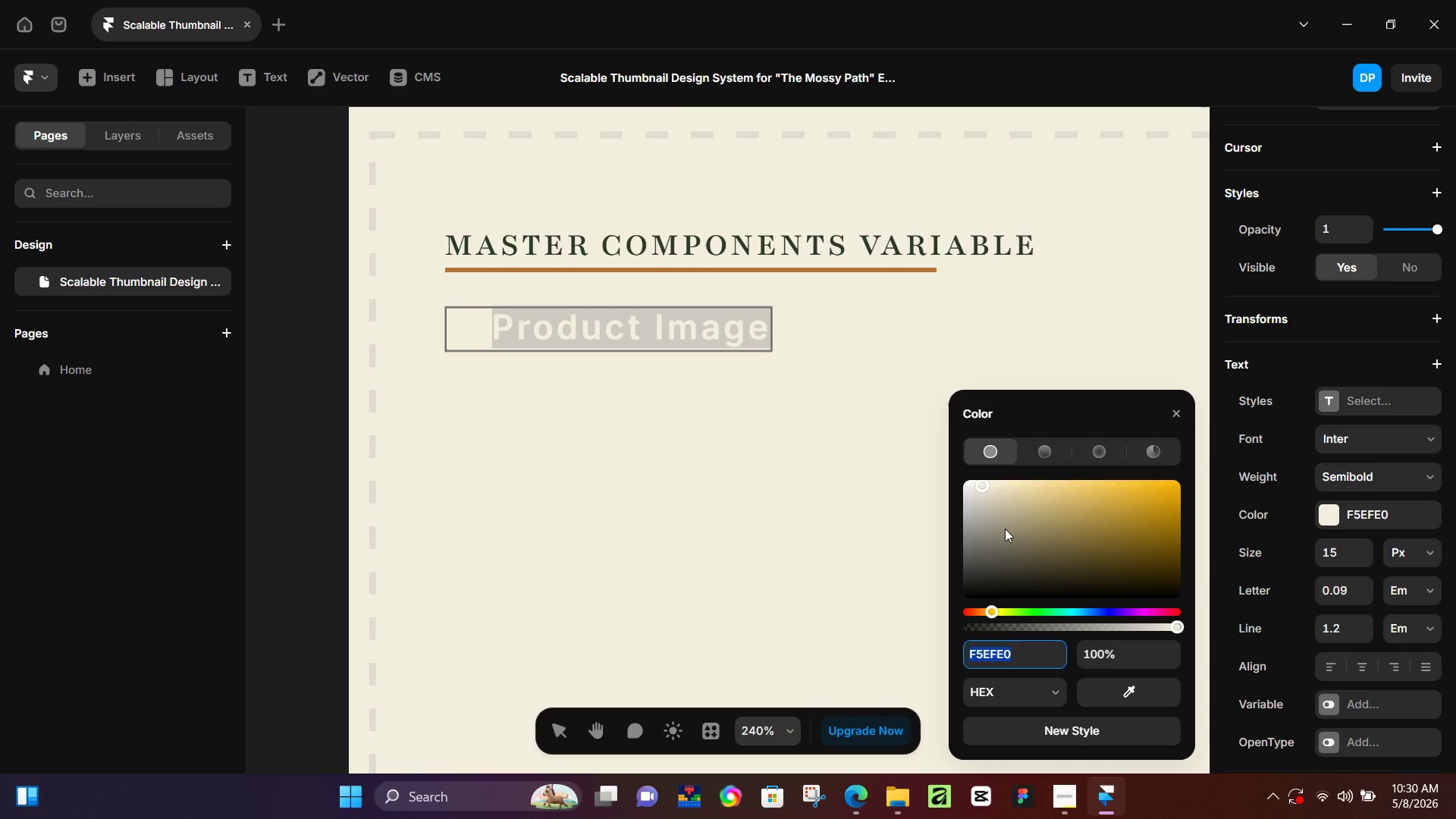 
scroll: coordinate [1382, 642], scroll_direction: down, amount: 5.0
 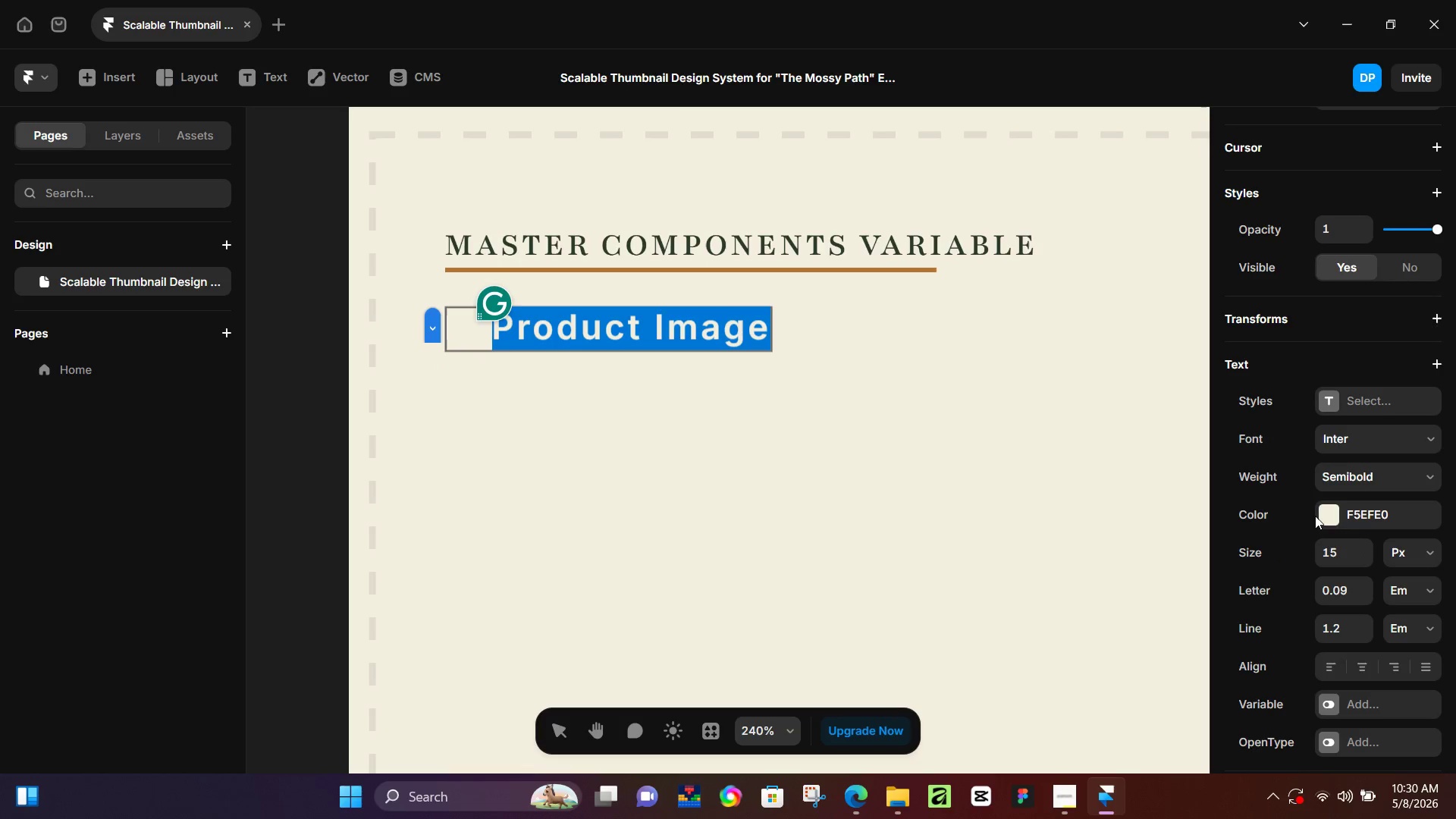 
hold_key(key=ControlLeft, duration=0.7)
 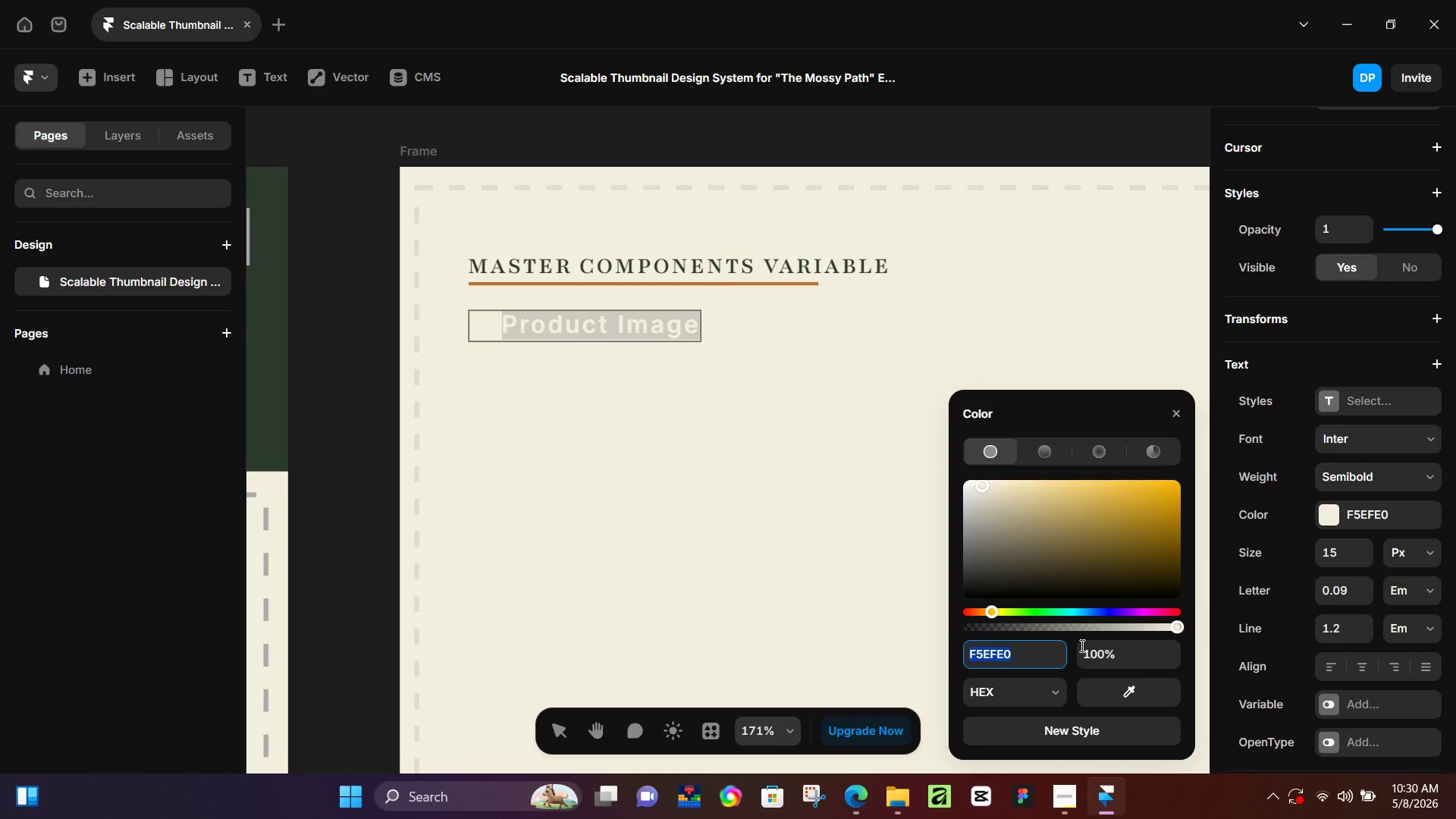 
left_click_drag(start_coordinate=[1116, 684], to_coordinate=[271, 373])
 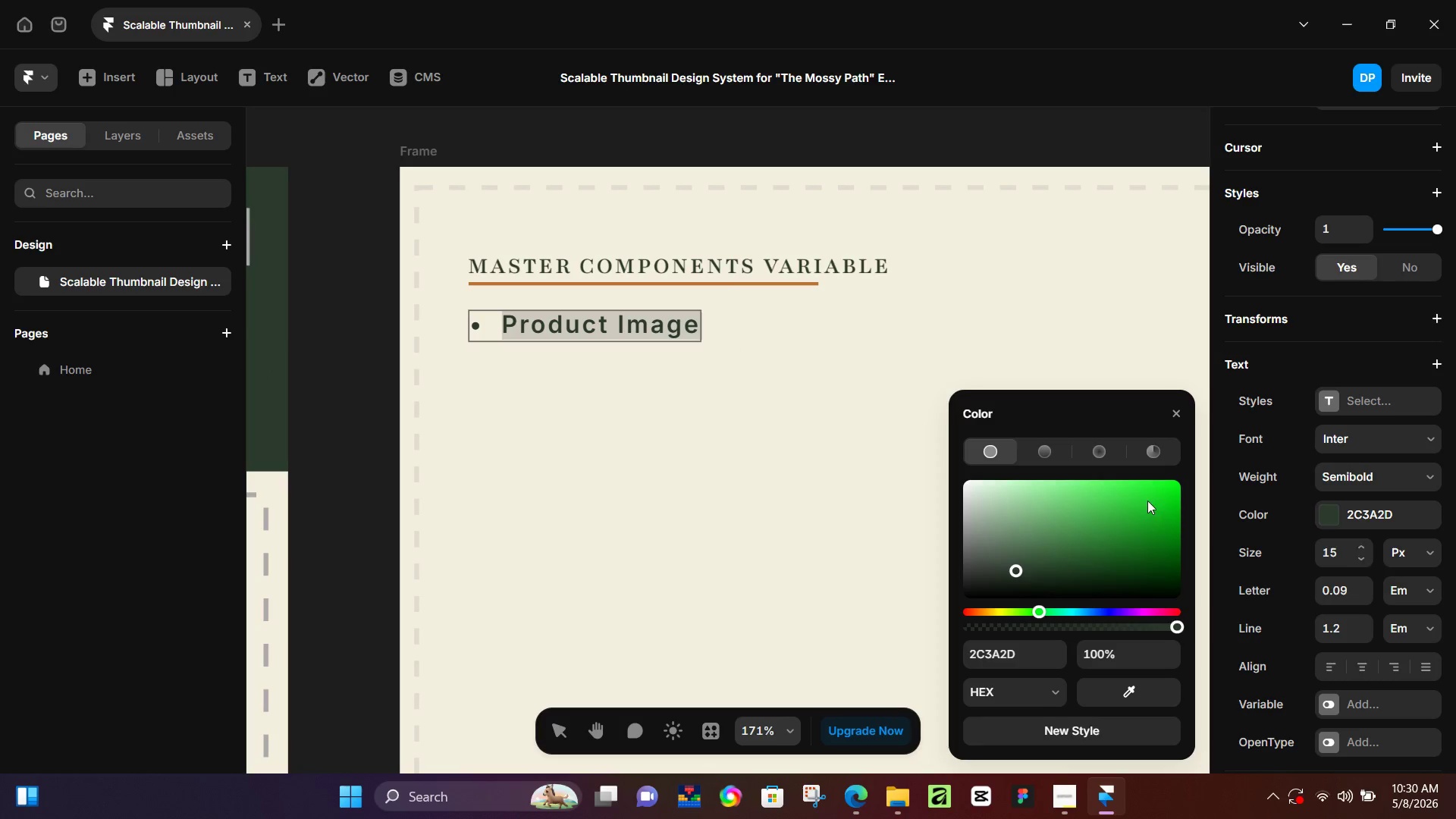 
scroll: coordinate [527, 317], scroll_direction: down, amount: 3.0
 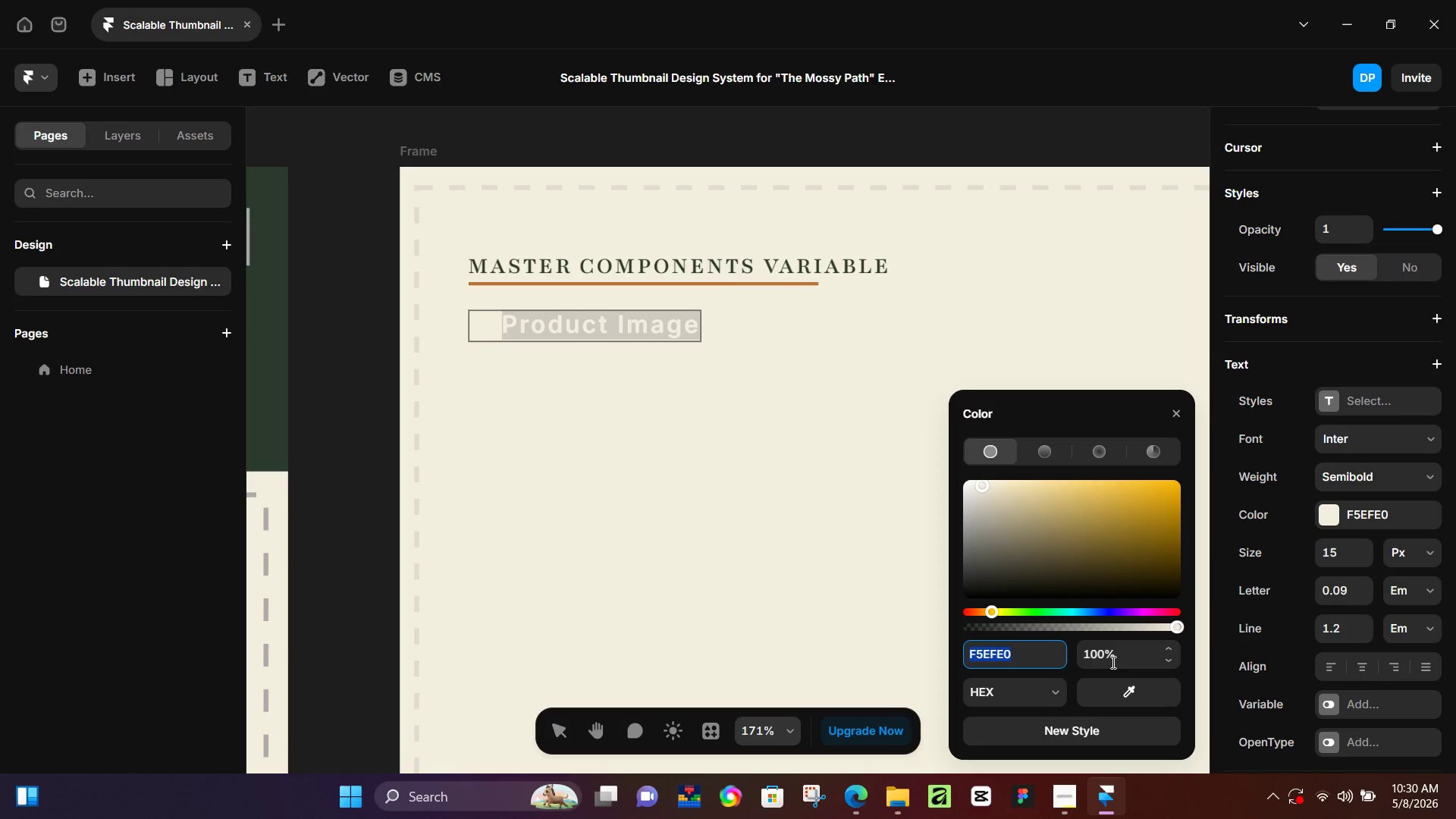 
left_click([648, 325])
 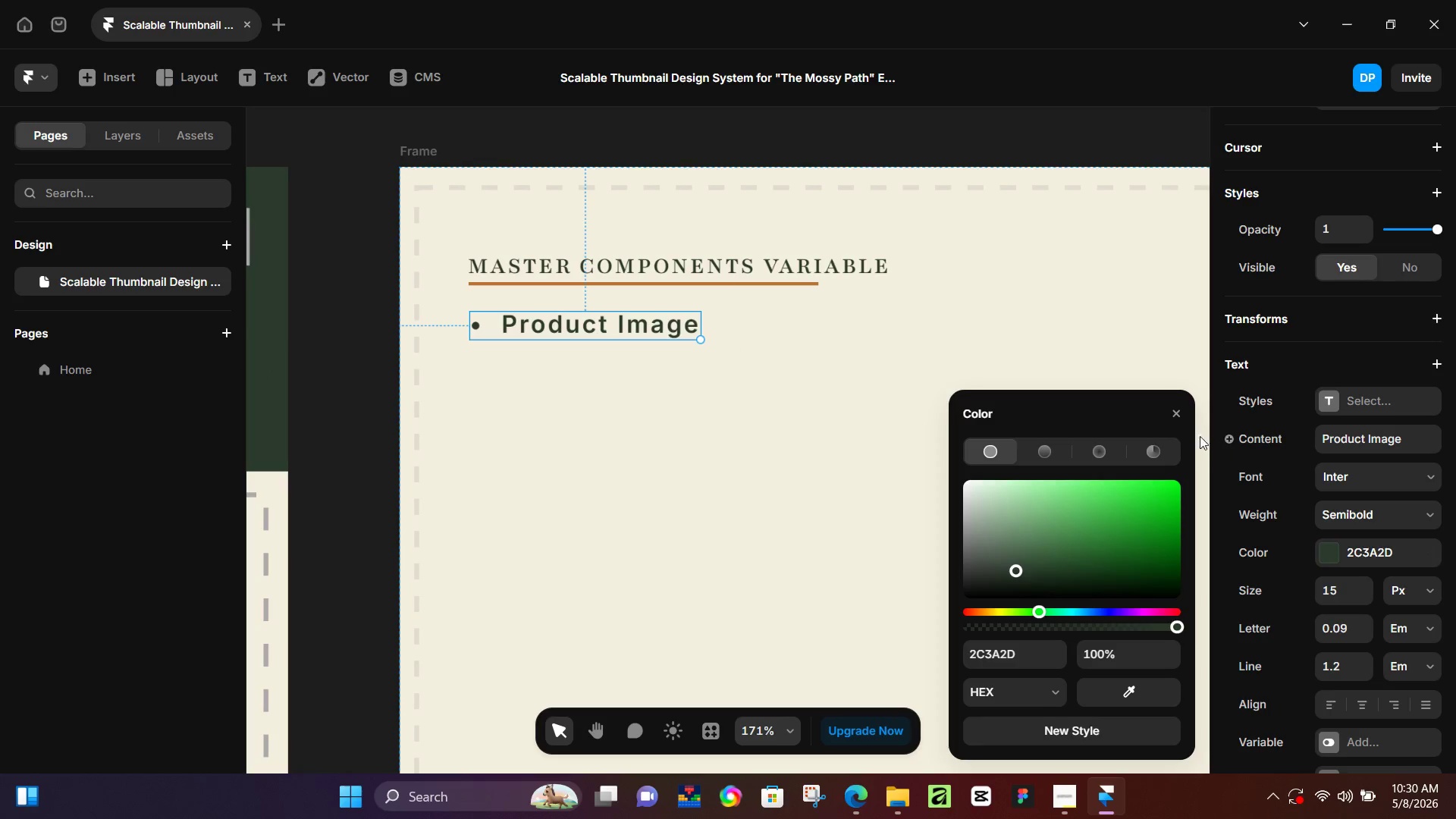 
left_click([1327, 586])
 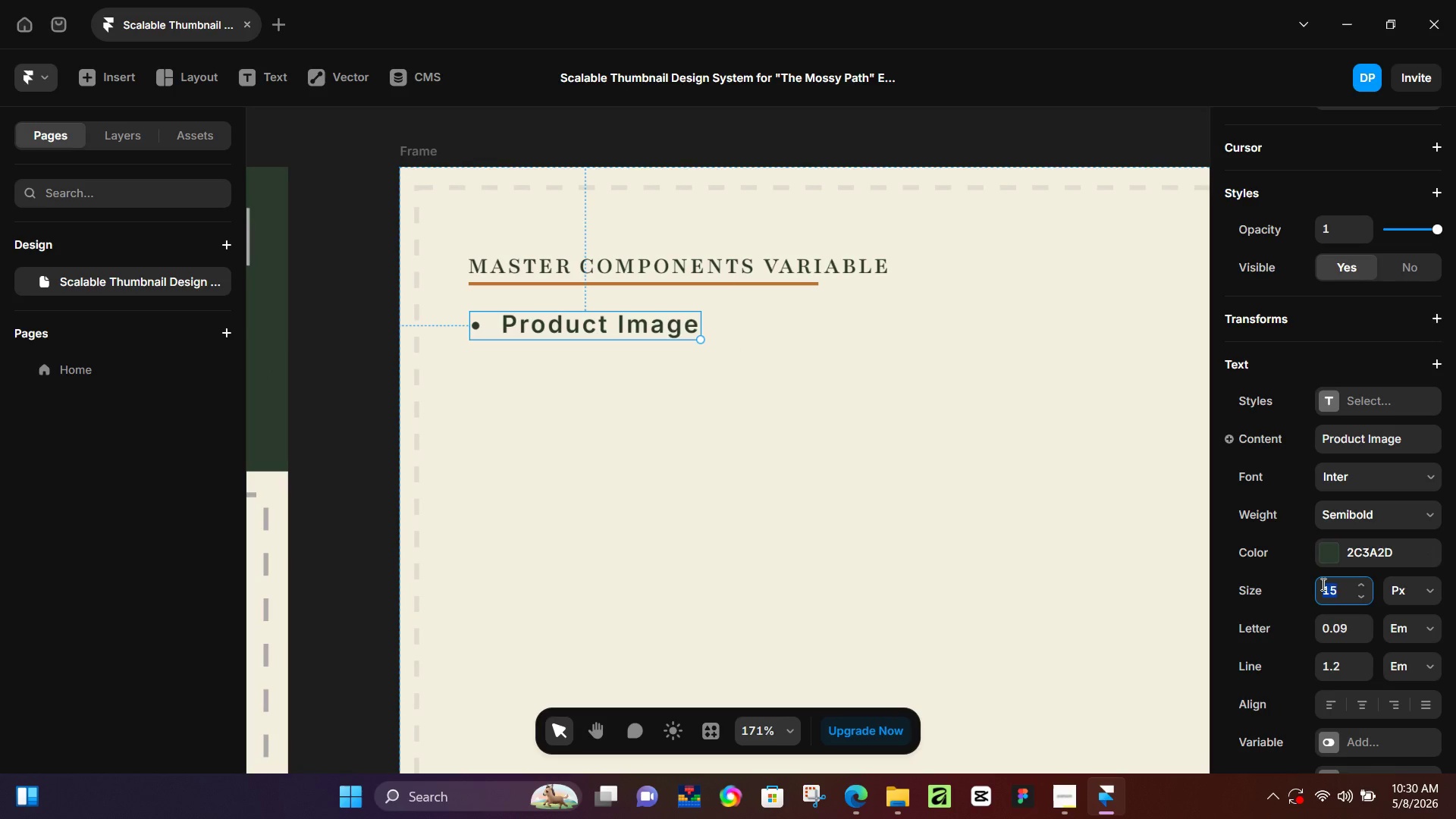 
key(Numpad1)
 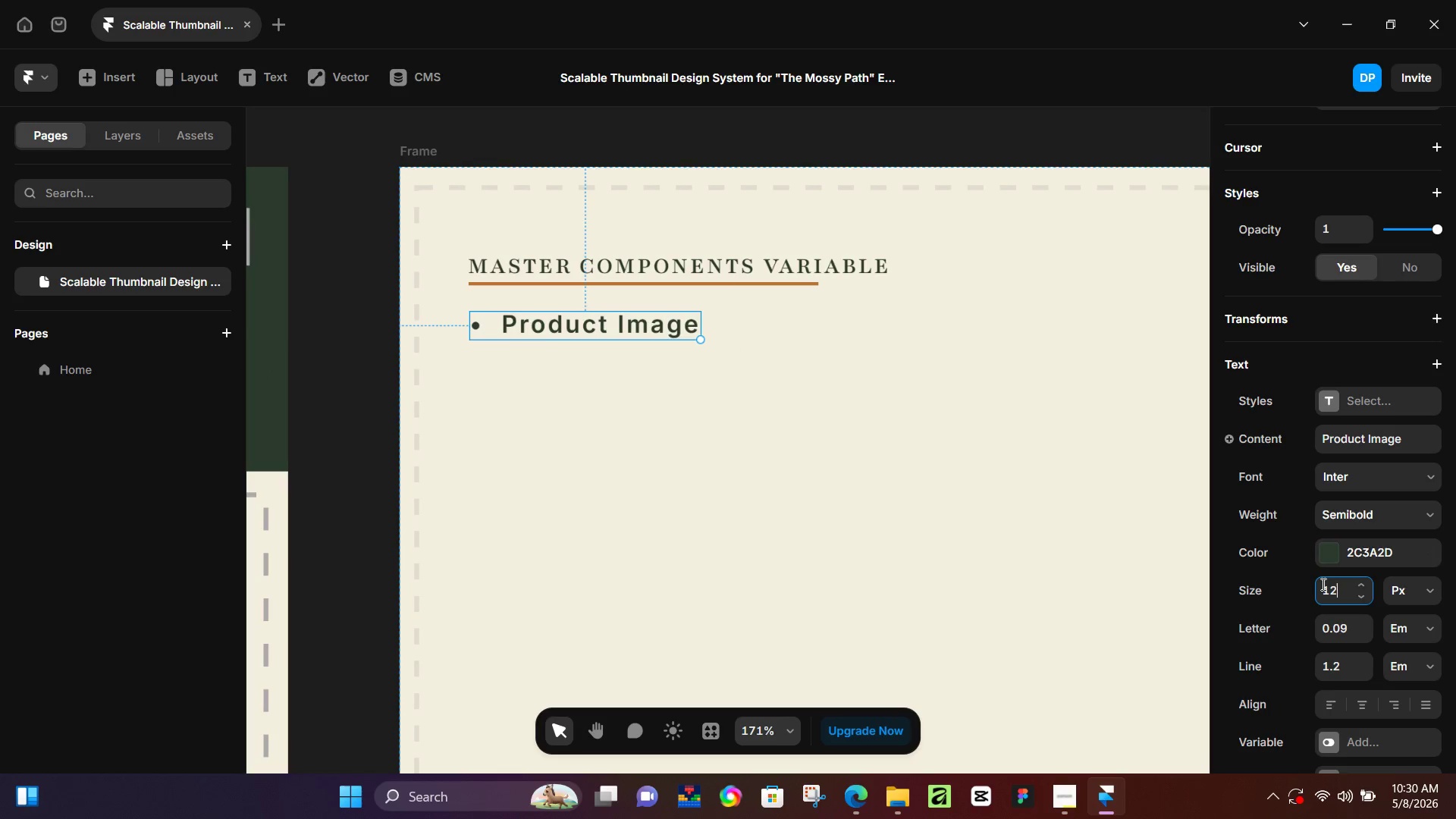 
key(Numpad2)
 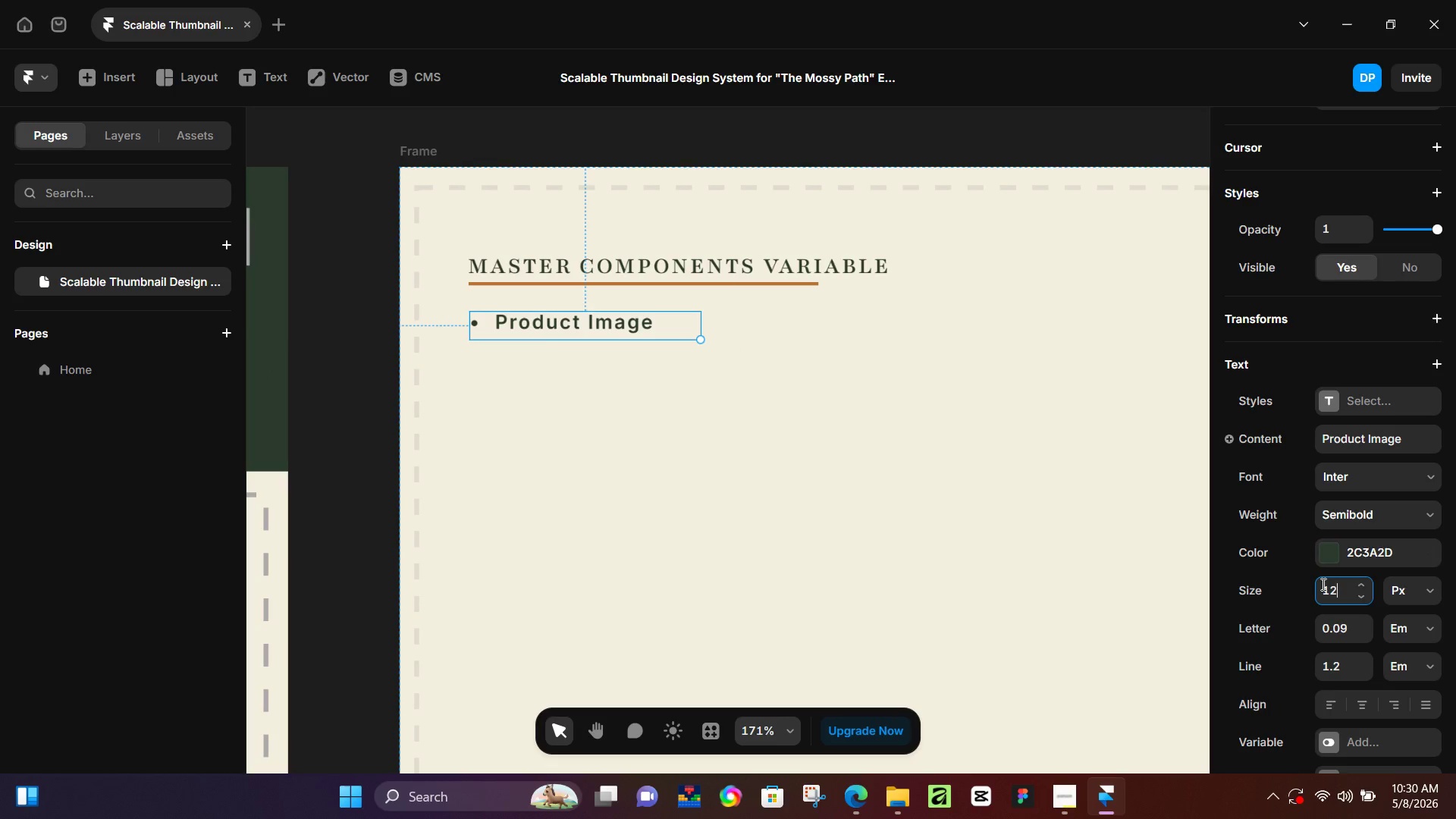 
key(NumpadEnter)
 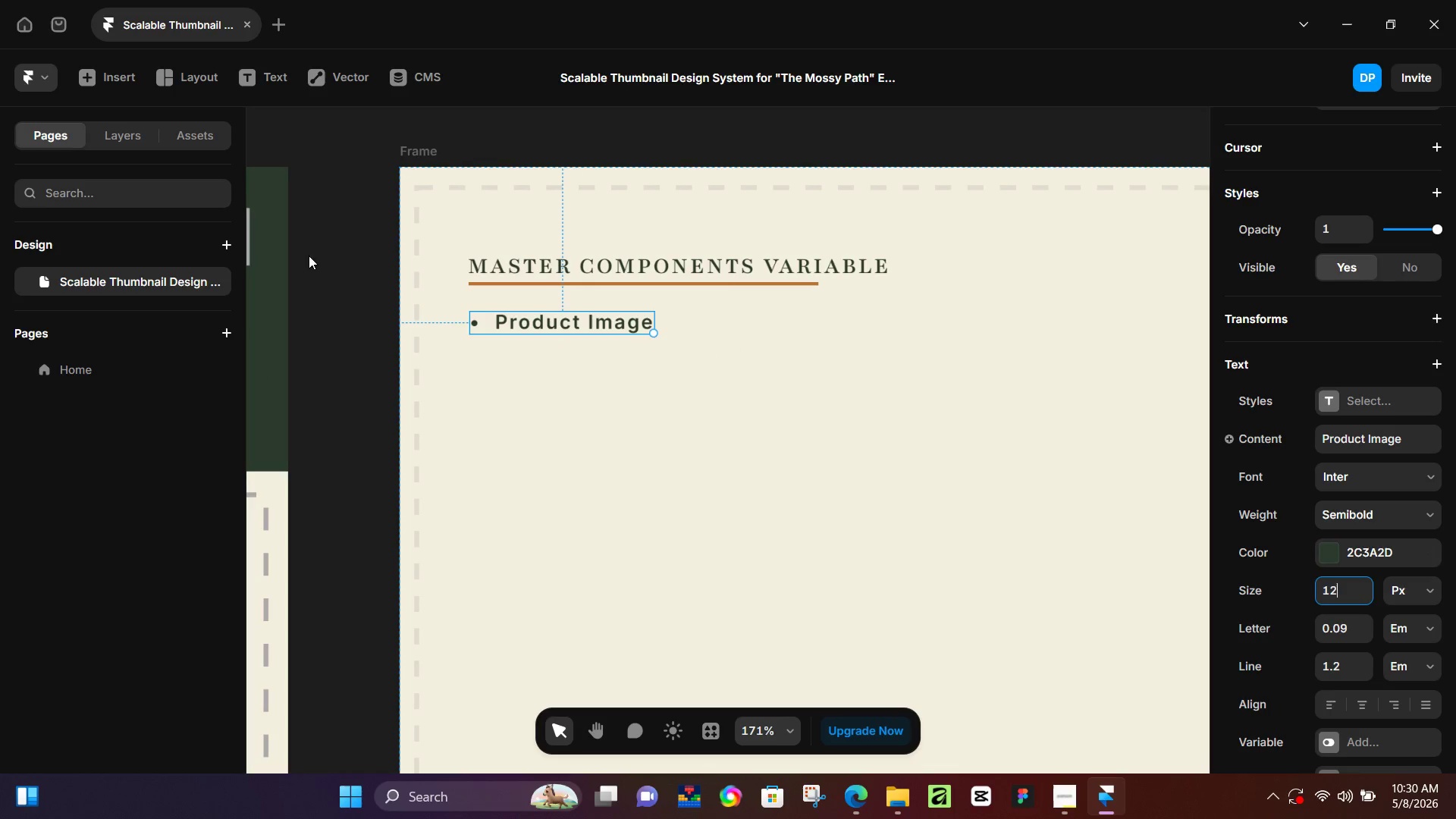 
hold_key(key=ControlLeft, duration=0.39)
 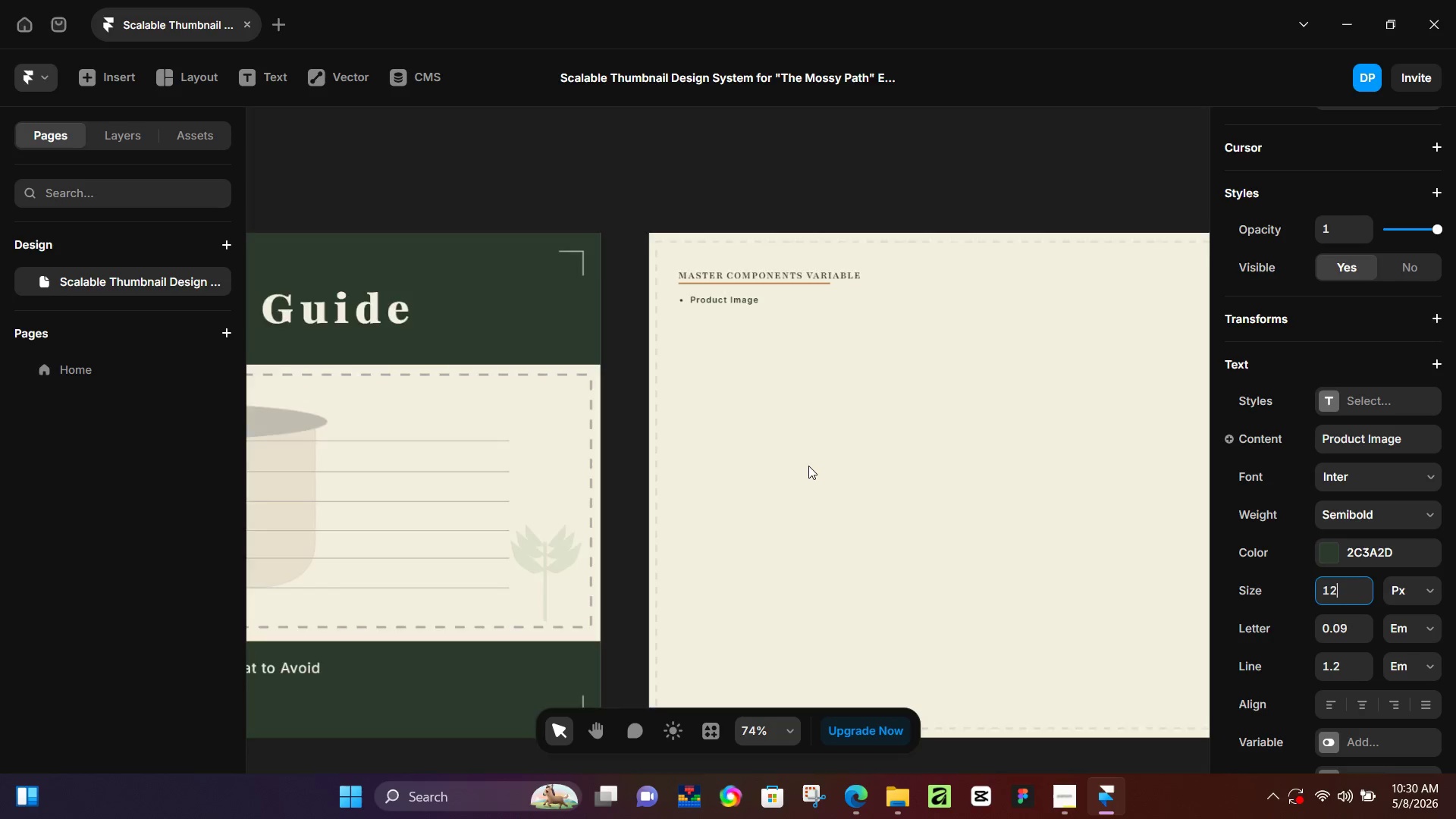 
hold_key(key=ControlLeft, duration=0.53)
 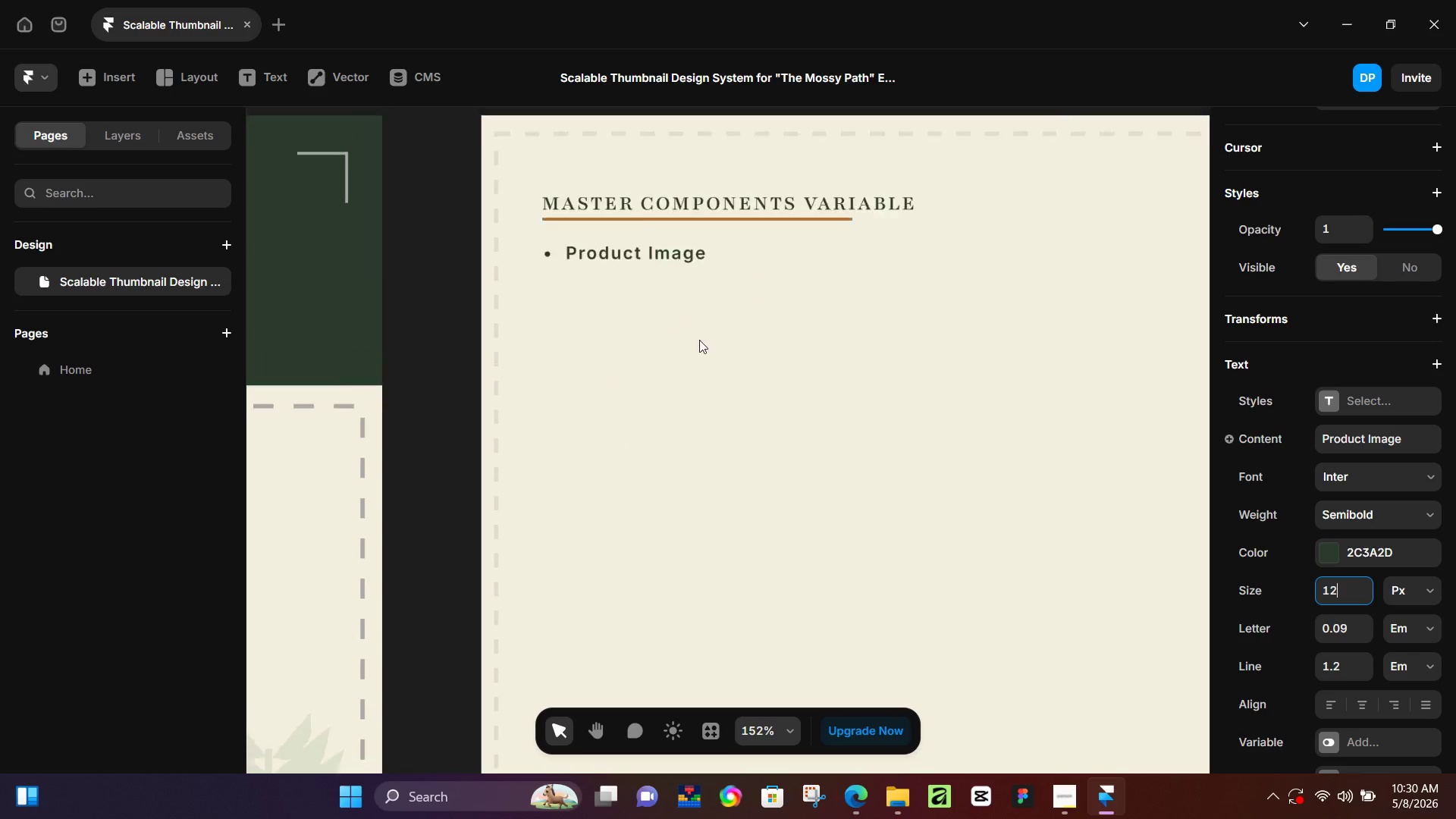 
scroll: coordinate [811, 435], scroll_direction: down, amount: 3.0
 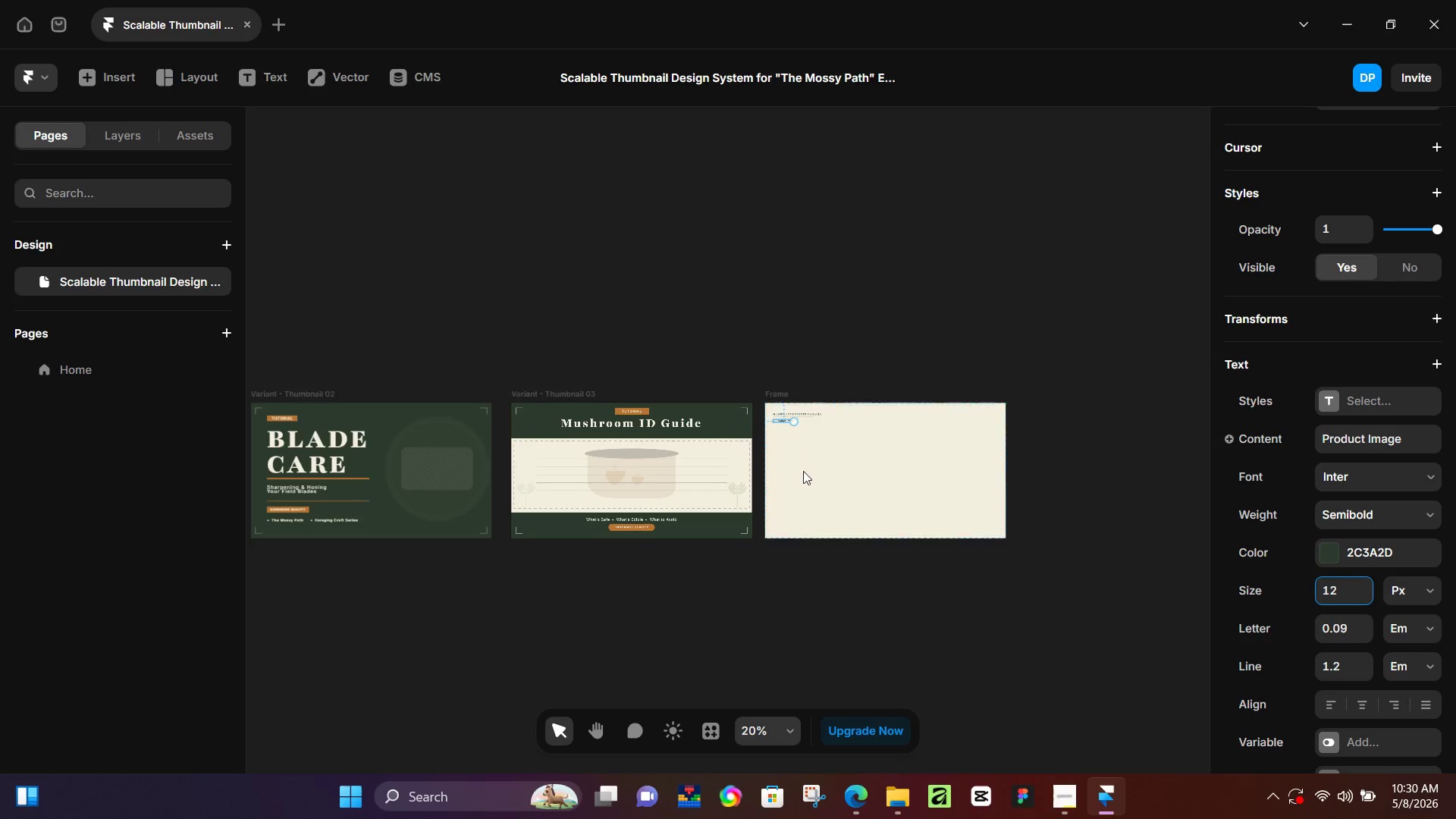 
hold_key(key=ControlLeft, duration=0.36)
 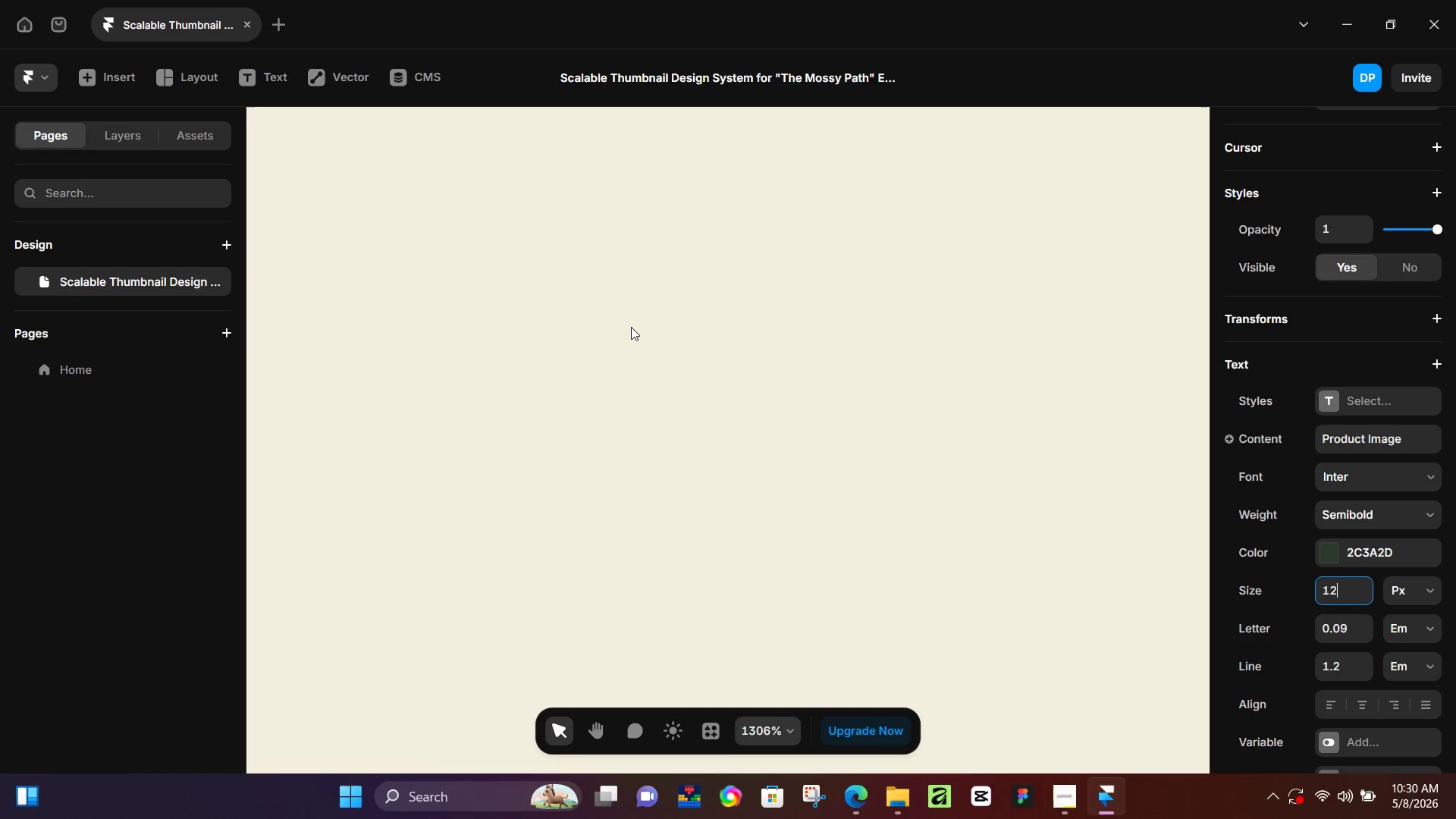 
scroll: coordinate [808, 466], scroll_direction: up, amount: 3.0
 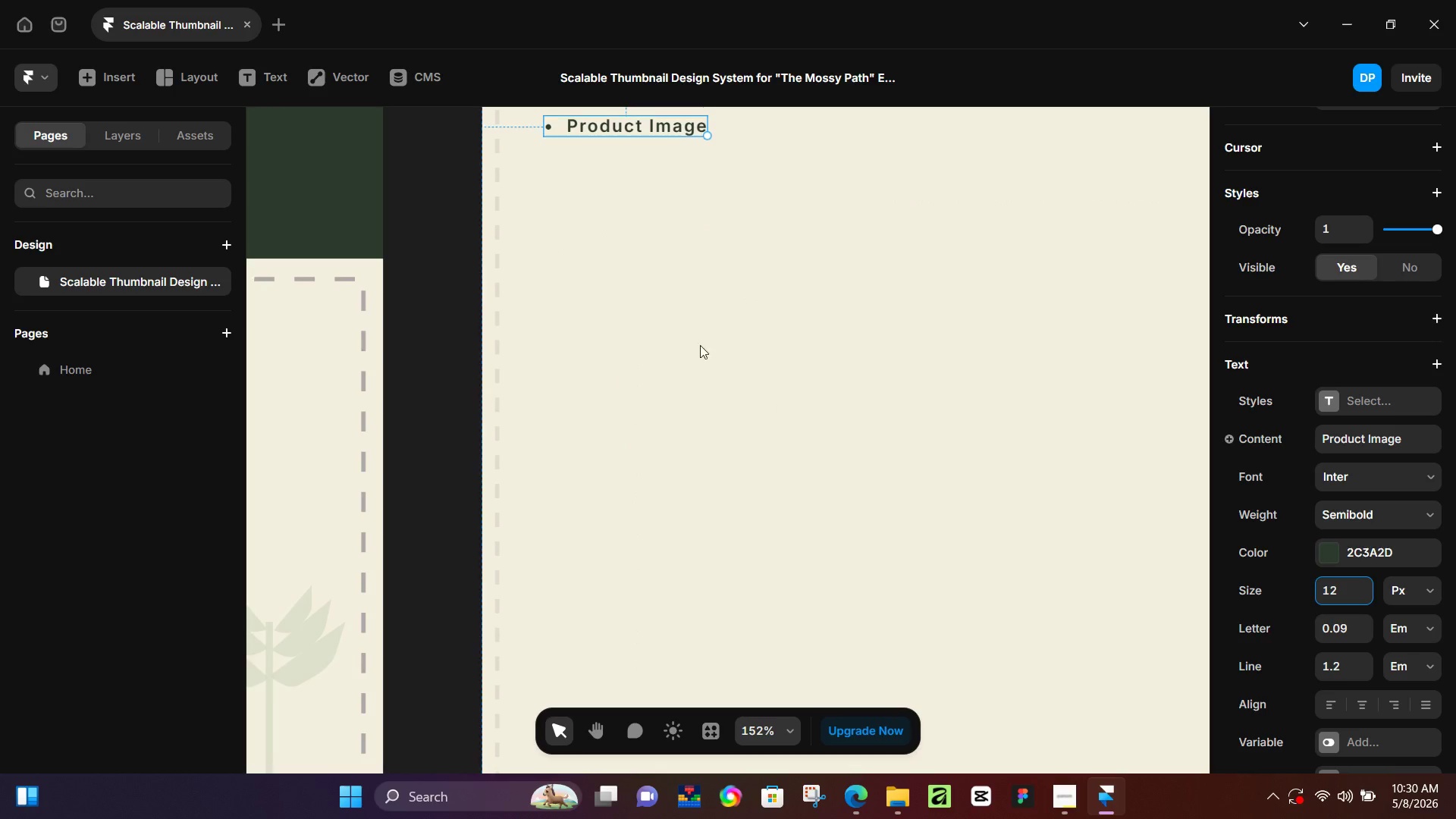 
hold_key(key=ControlLeft, duration=0.36)
 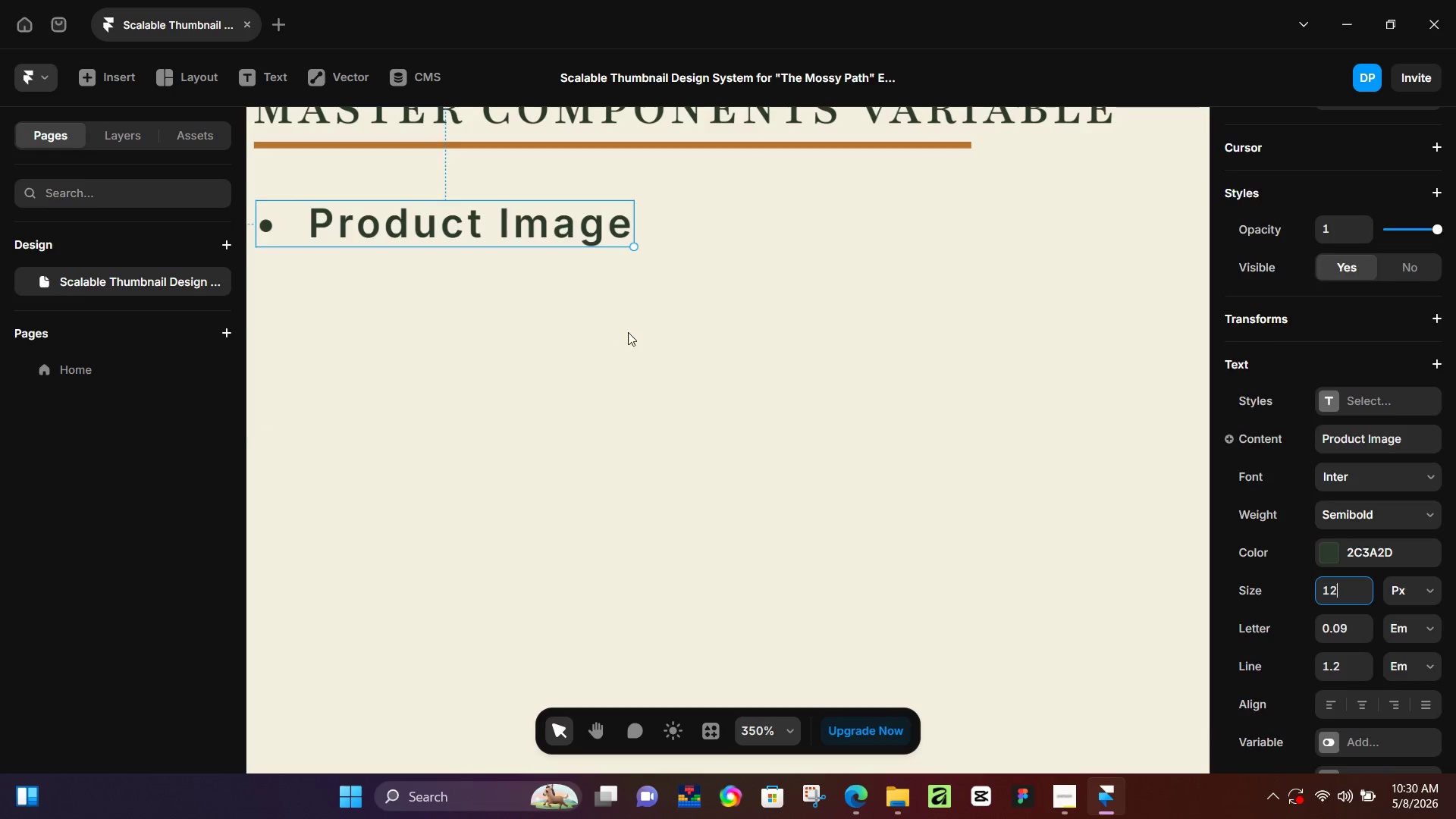 
scroll: coordinate [714, 357], scroll_direction: up, amount: 9.0
 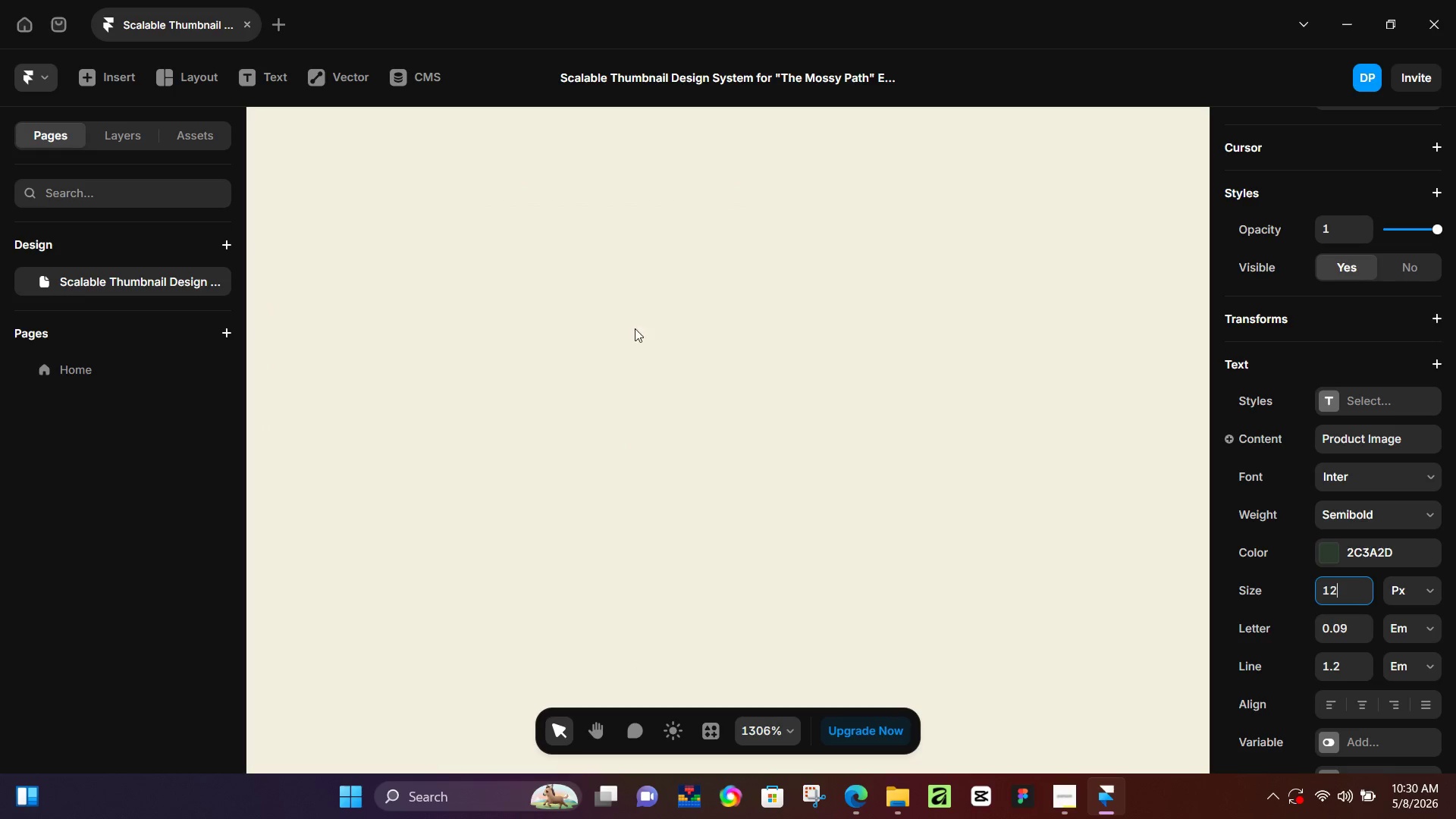 
left_click([628, 332])
 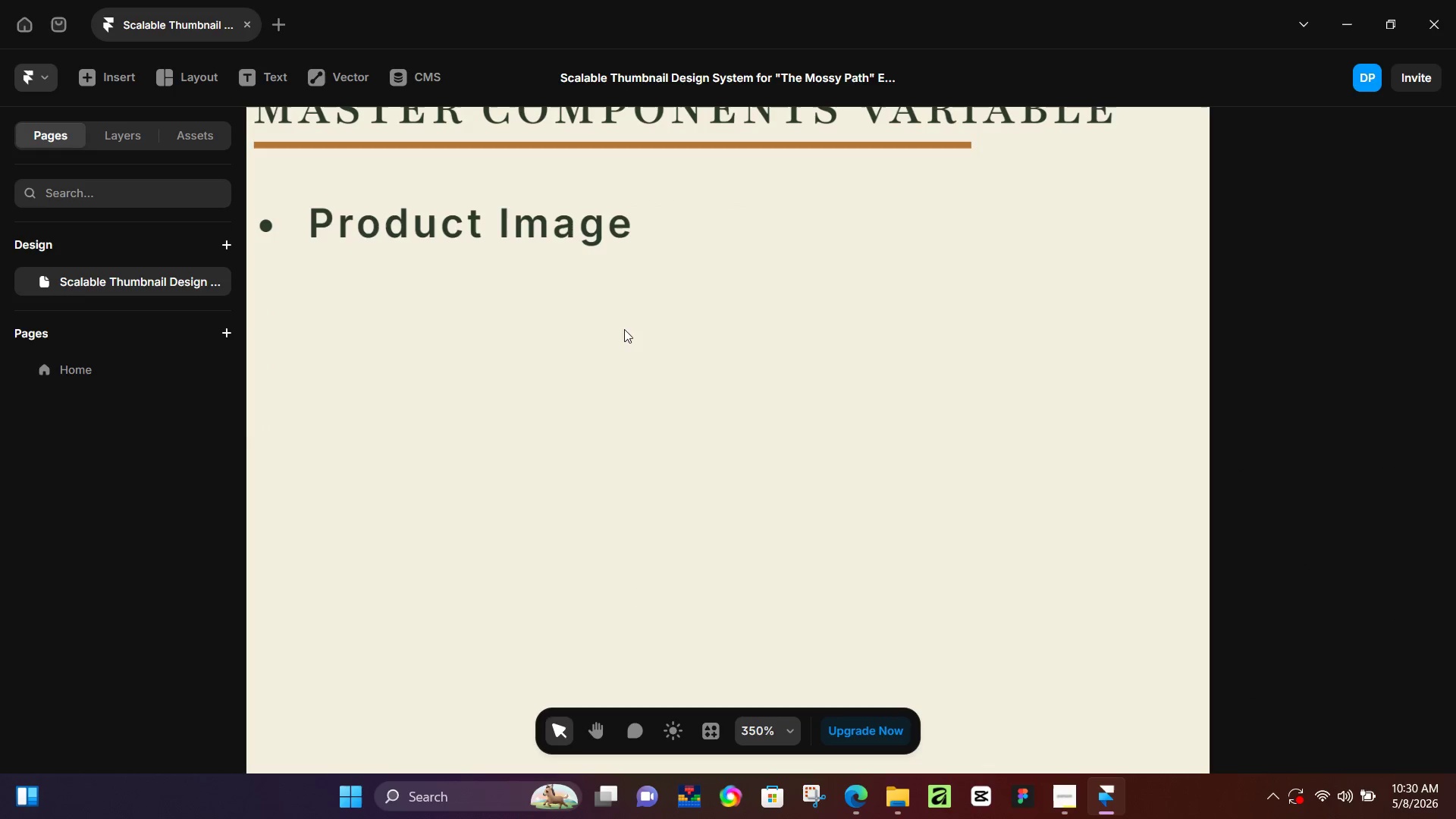 
hold_key(key=Space, duration=0.39)
 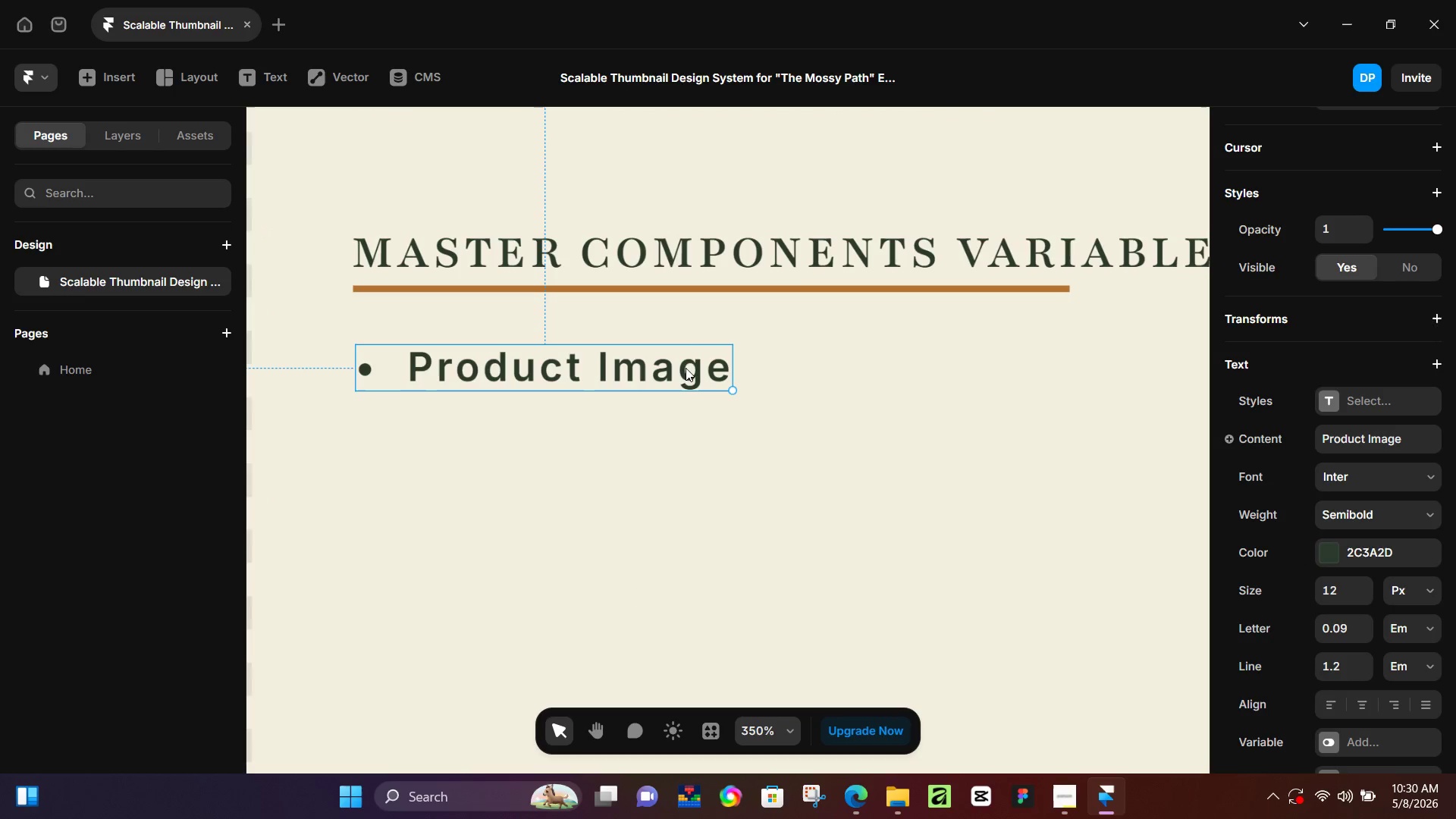 
left_click_drag(start_coordinate=[590, 319], to_coordinate=[689, 463])
 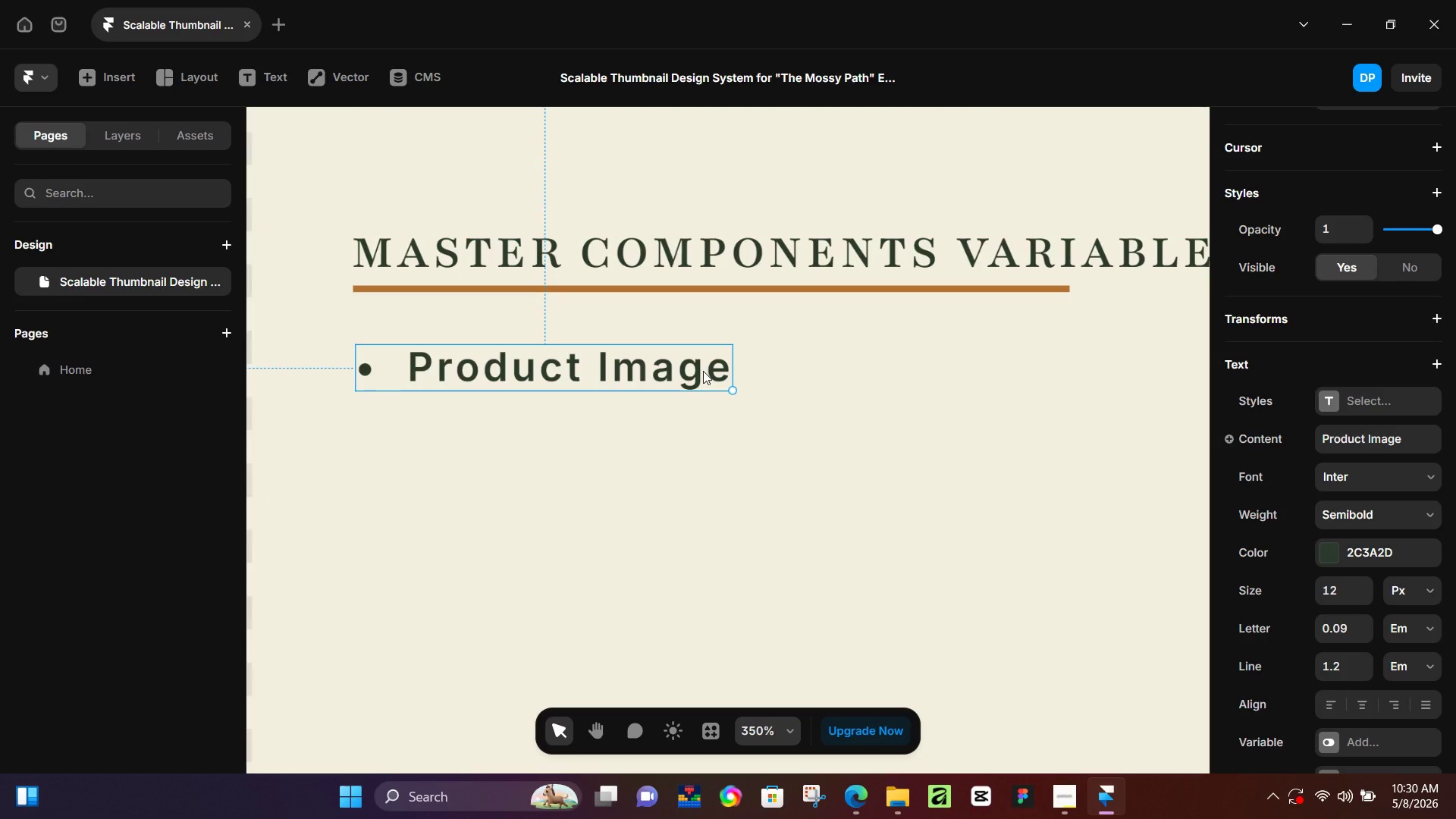 
scroll: coordinate [626, 327], scroll_direction: down, amount: 4.0
 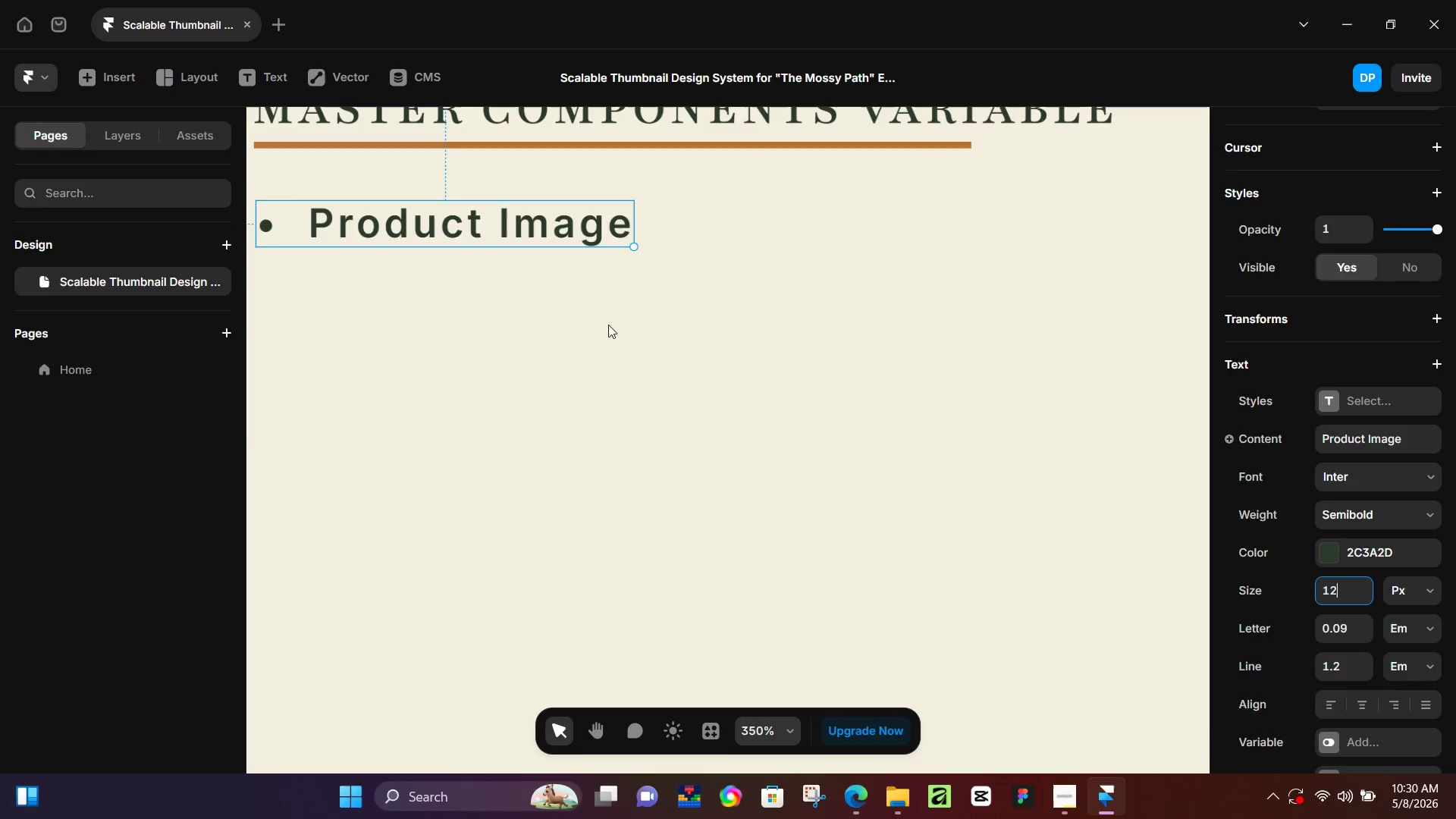 
double_click([703, 371])
 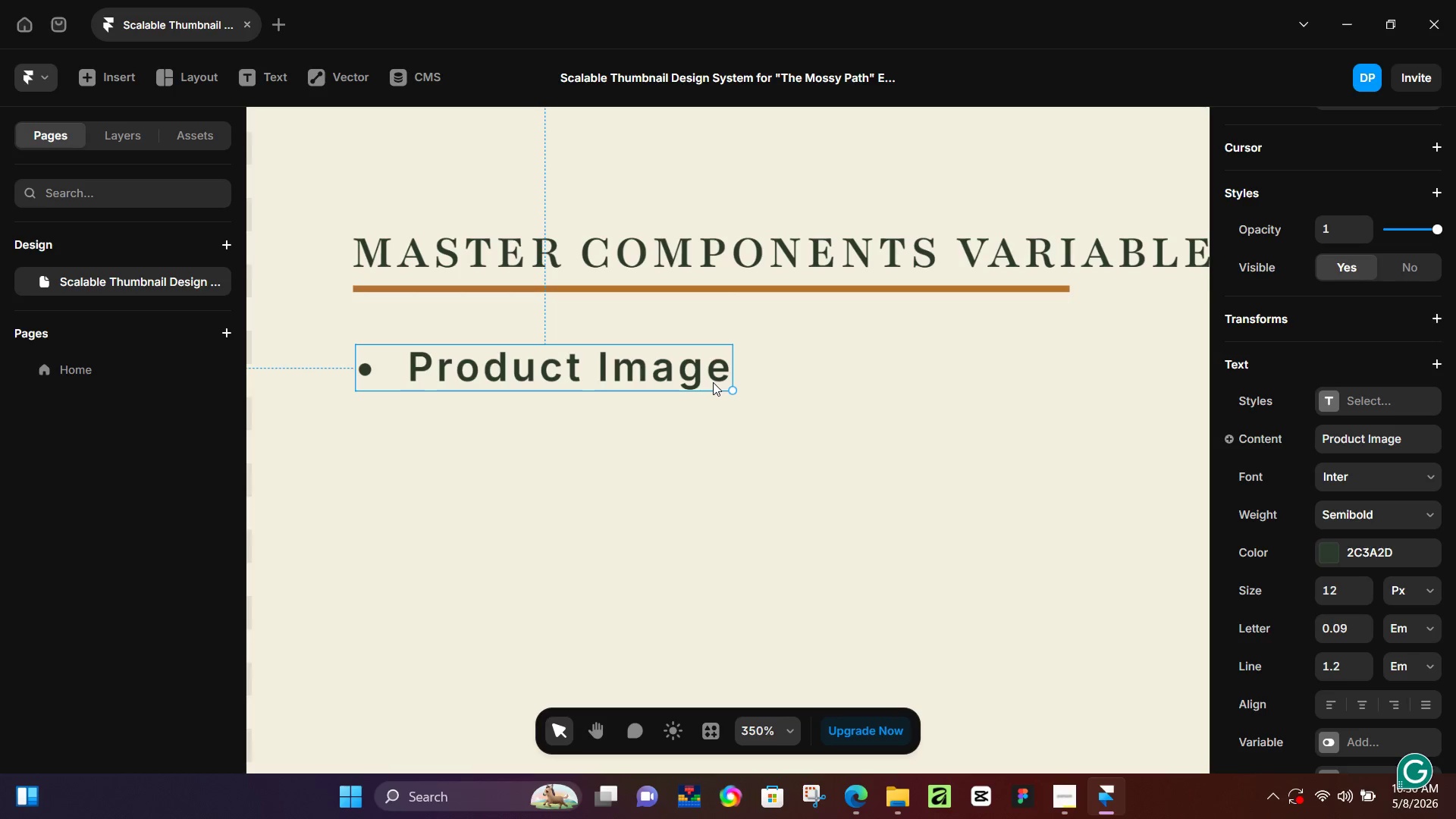 
wait(5.88)
 